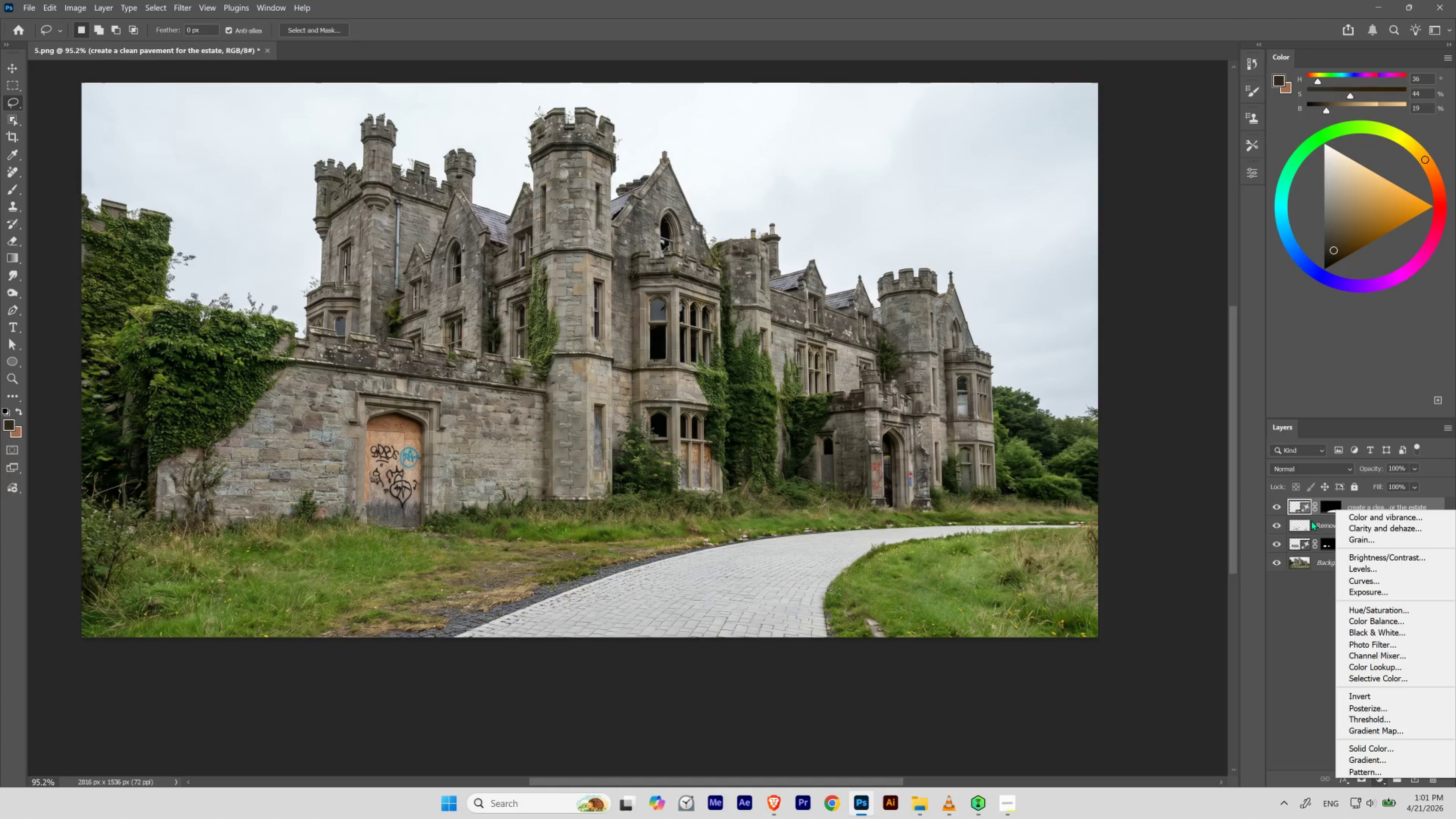 
left_click([1320, 681])
 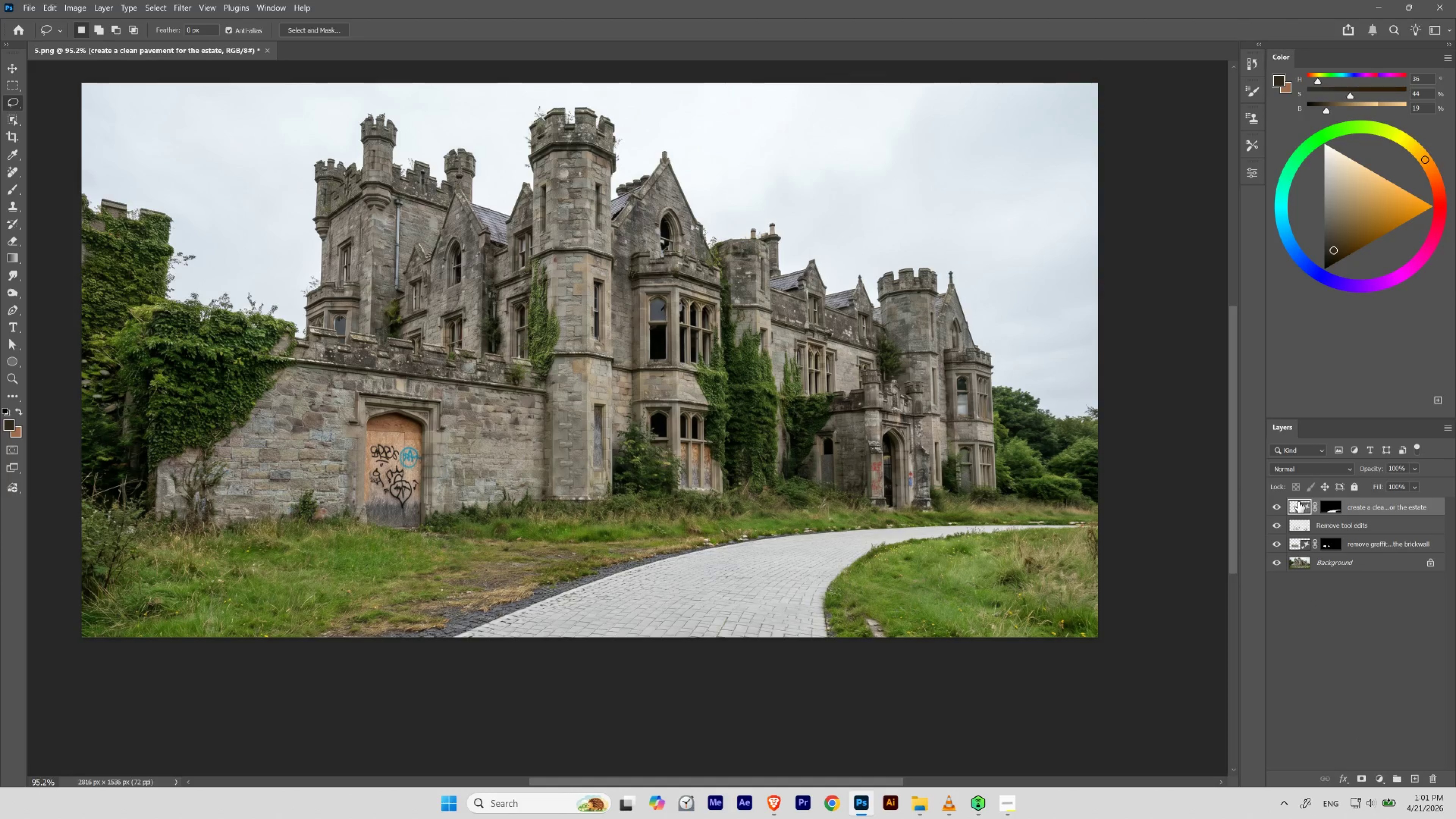 
left_click([1298, 500])
 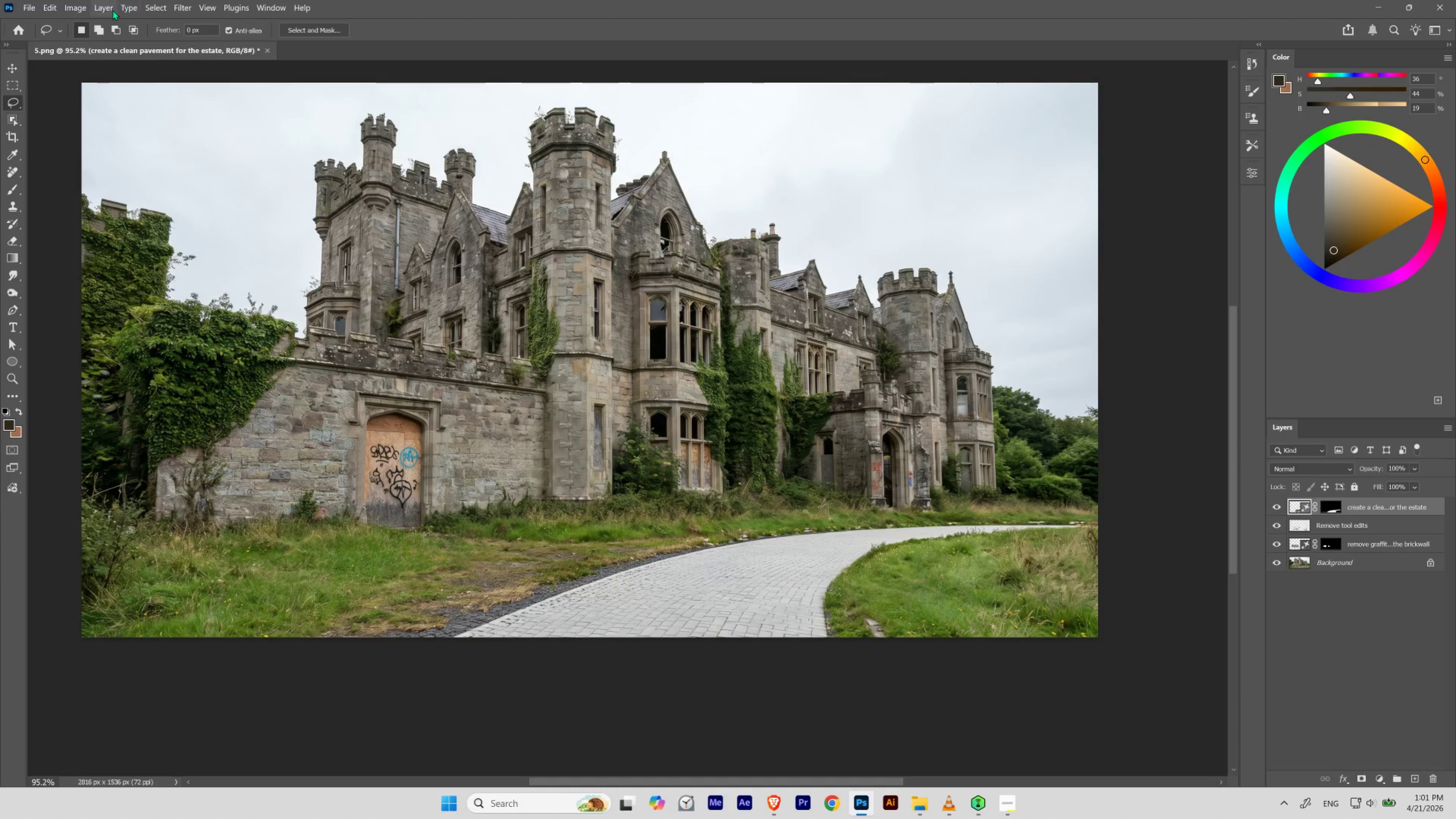 
left_click([108, 8])
 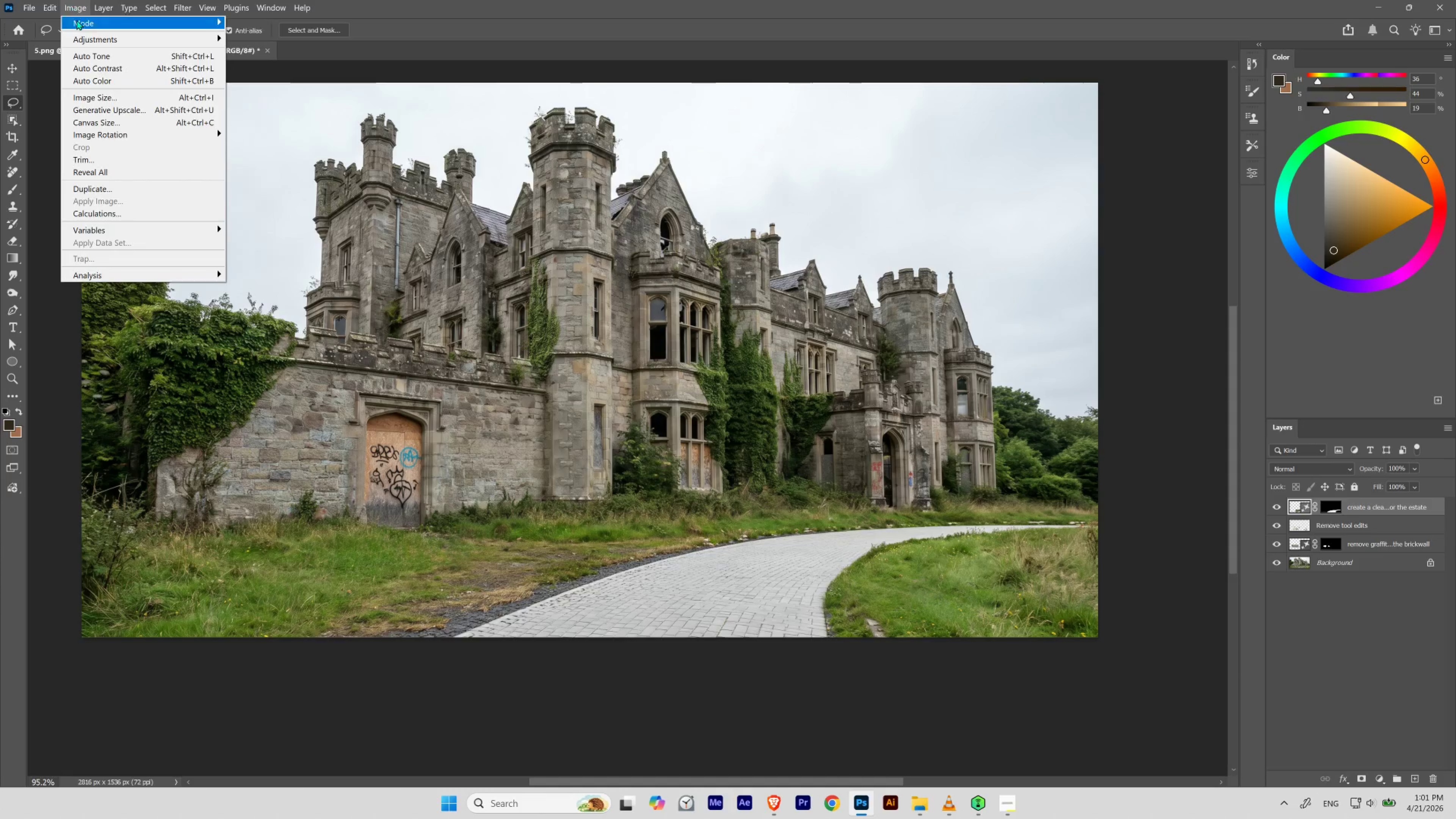 
double_click([85, 37])
 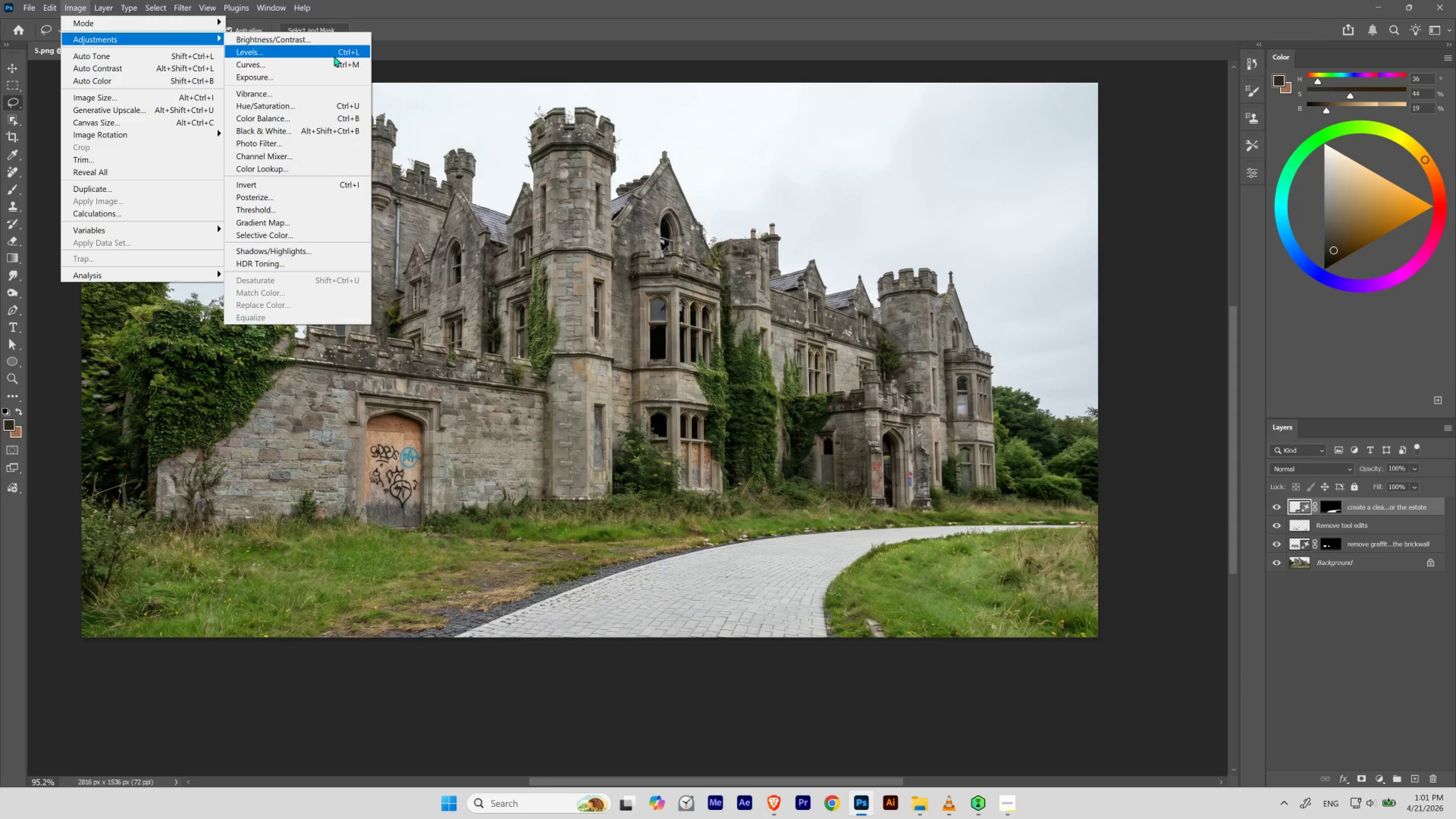 
left_click([334, 56])
 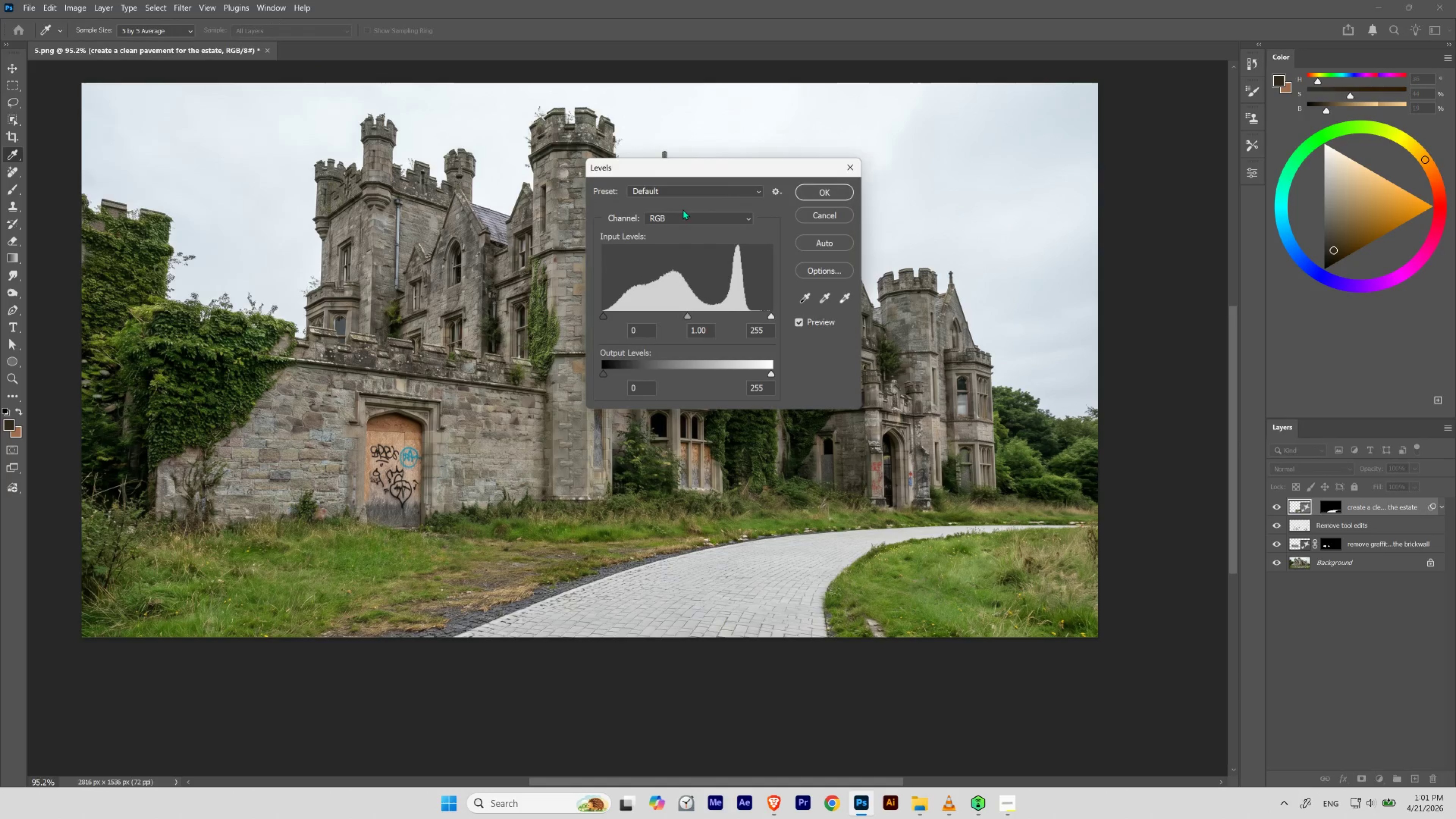 
left_click([629, 211])
 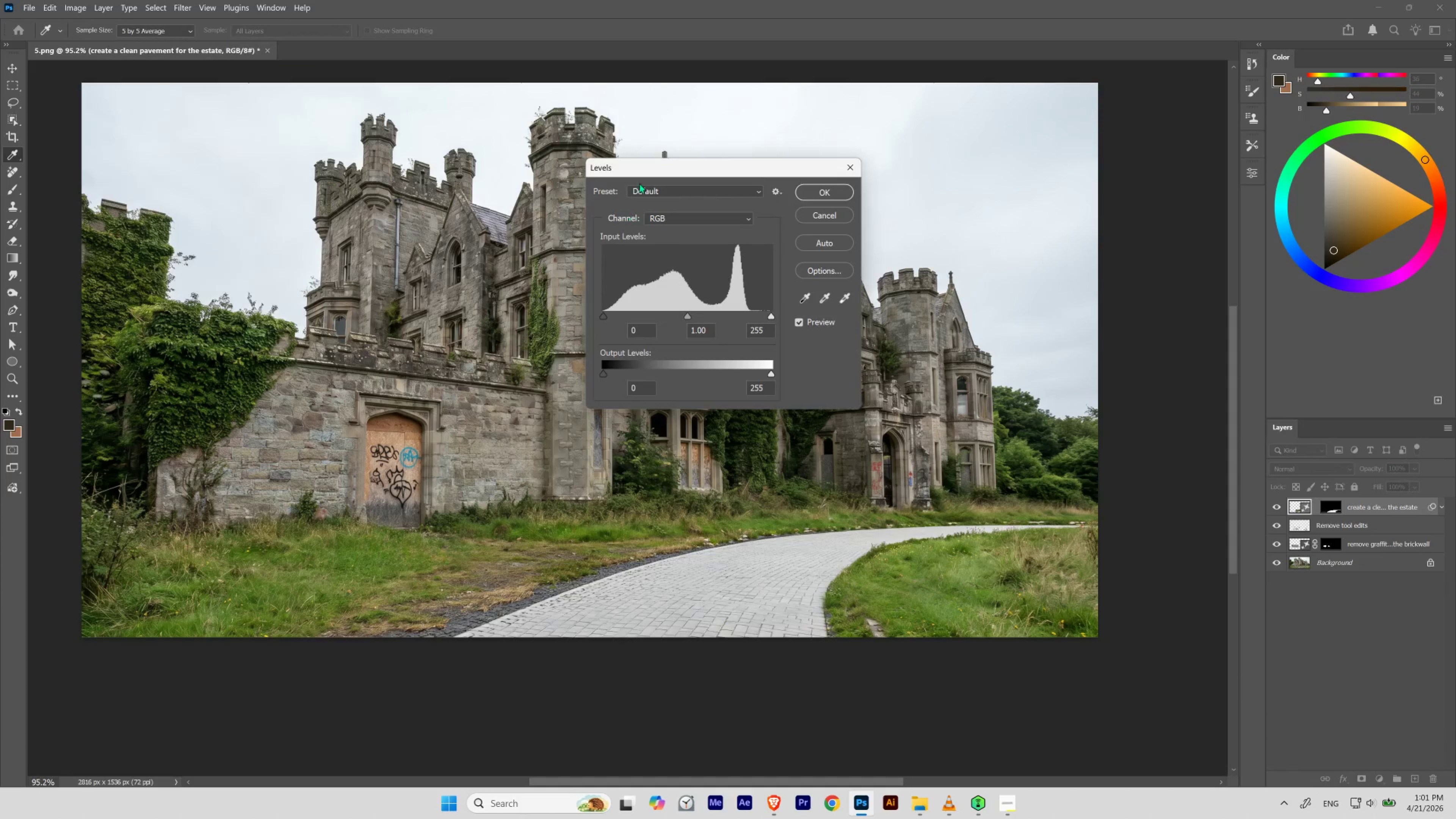 
left_click_drag(start_coordinate=[644, 178], to_coordinate=[641, 179])
 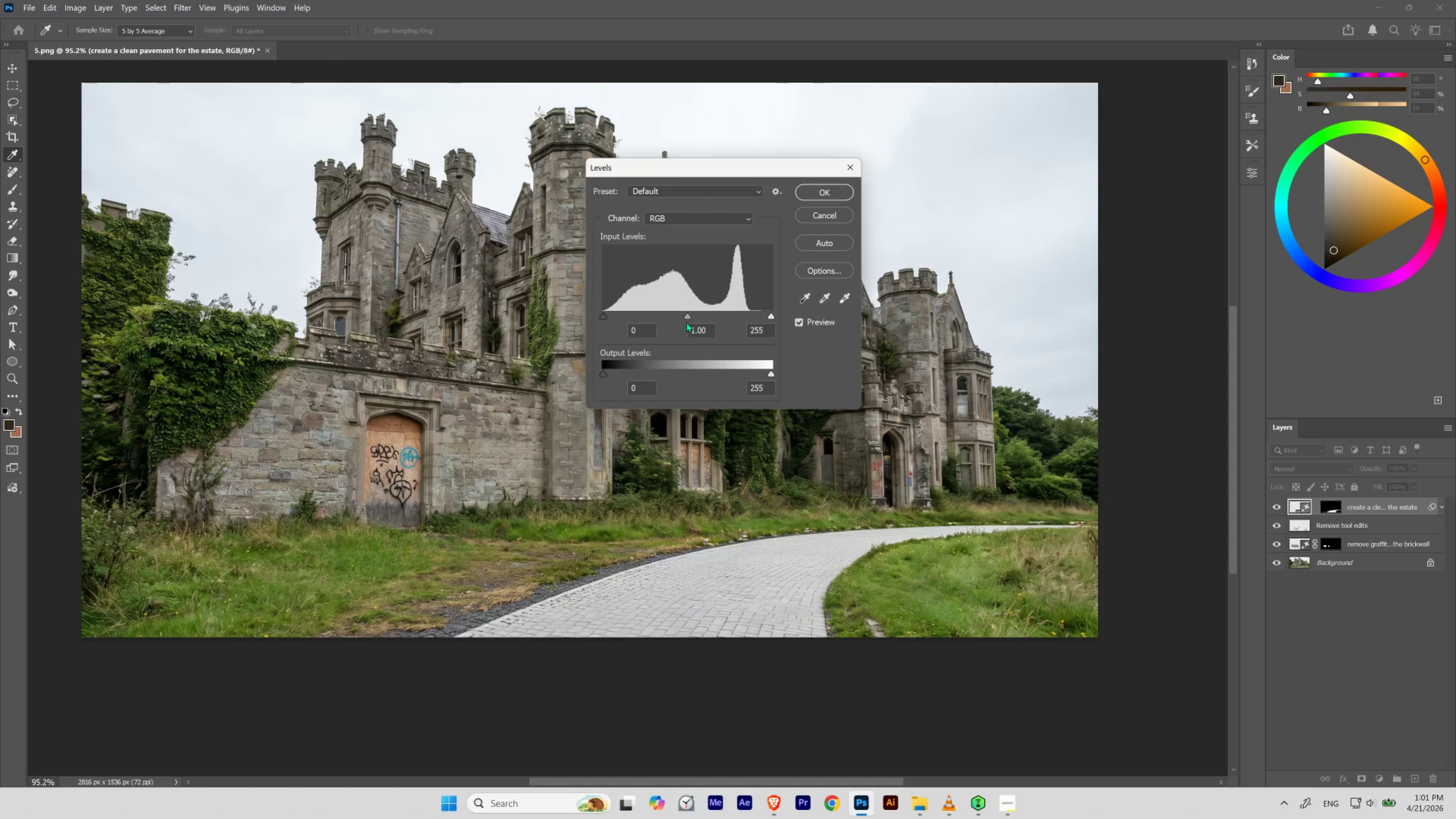 
left_click_drag(start_coordinate=[686, 314], to_coordinate=[688, 316])
 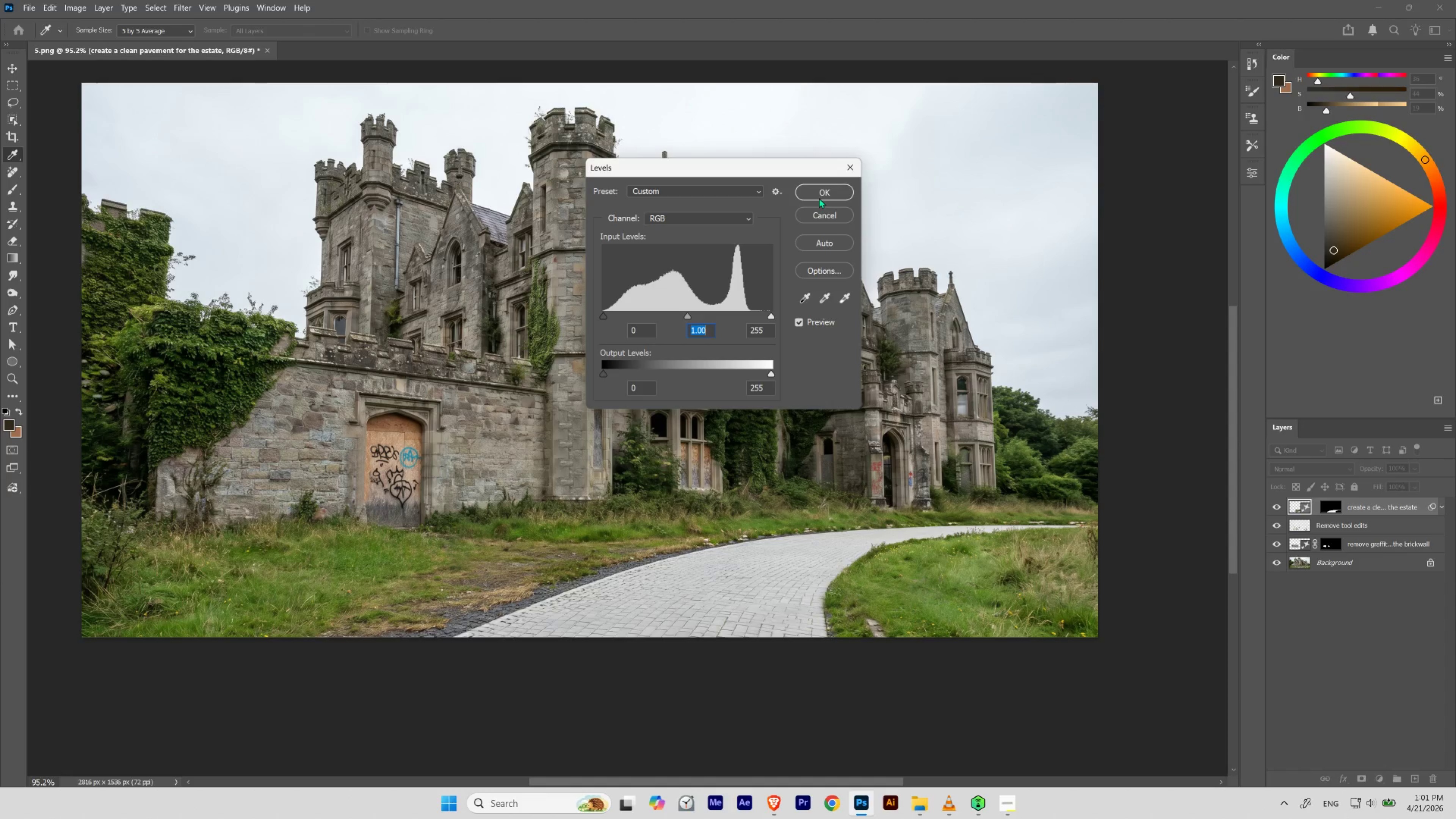 
left_click([823, 193])
 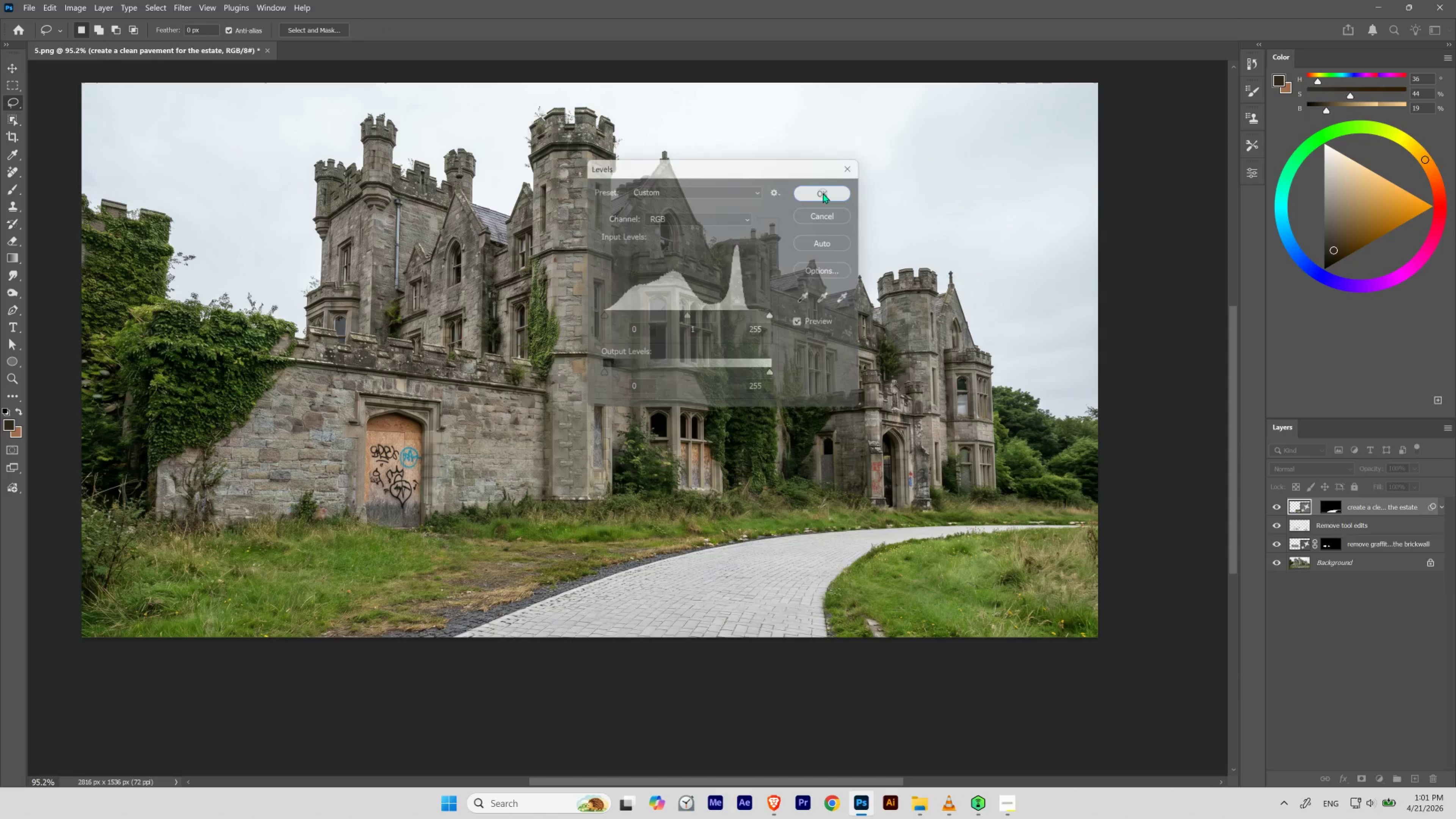 
key(Control+Z)
 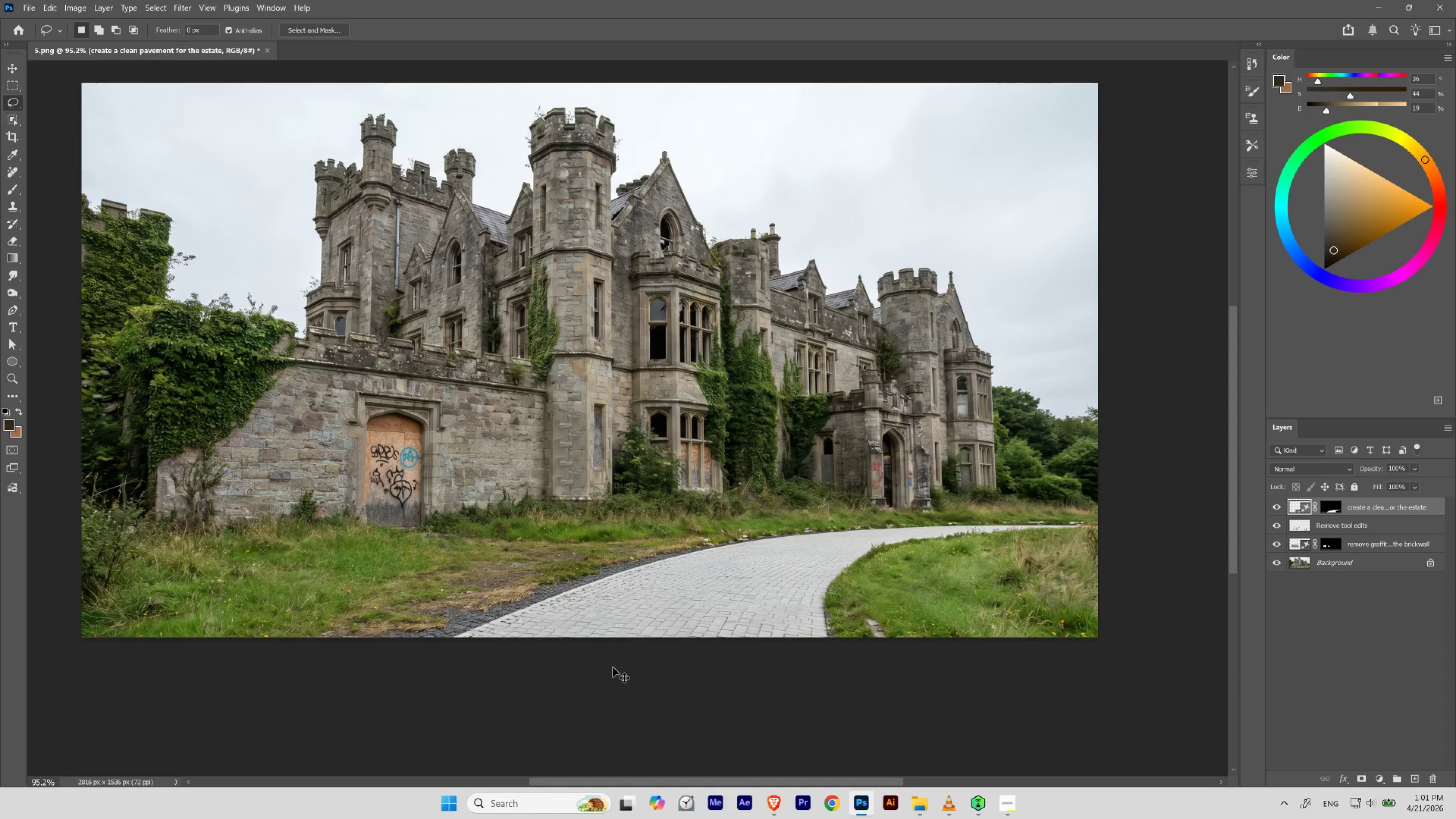 
key(Control+Z)
 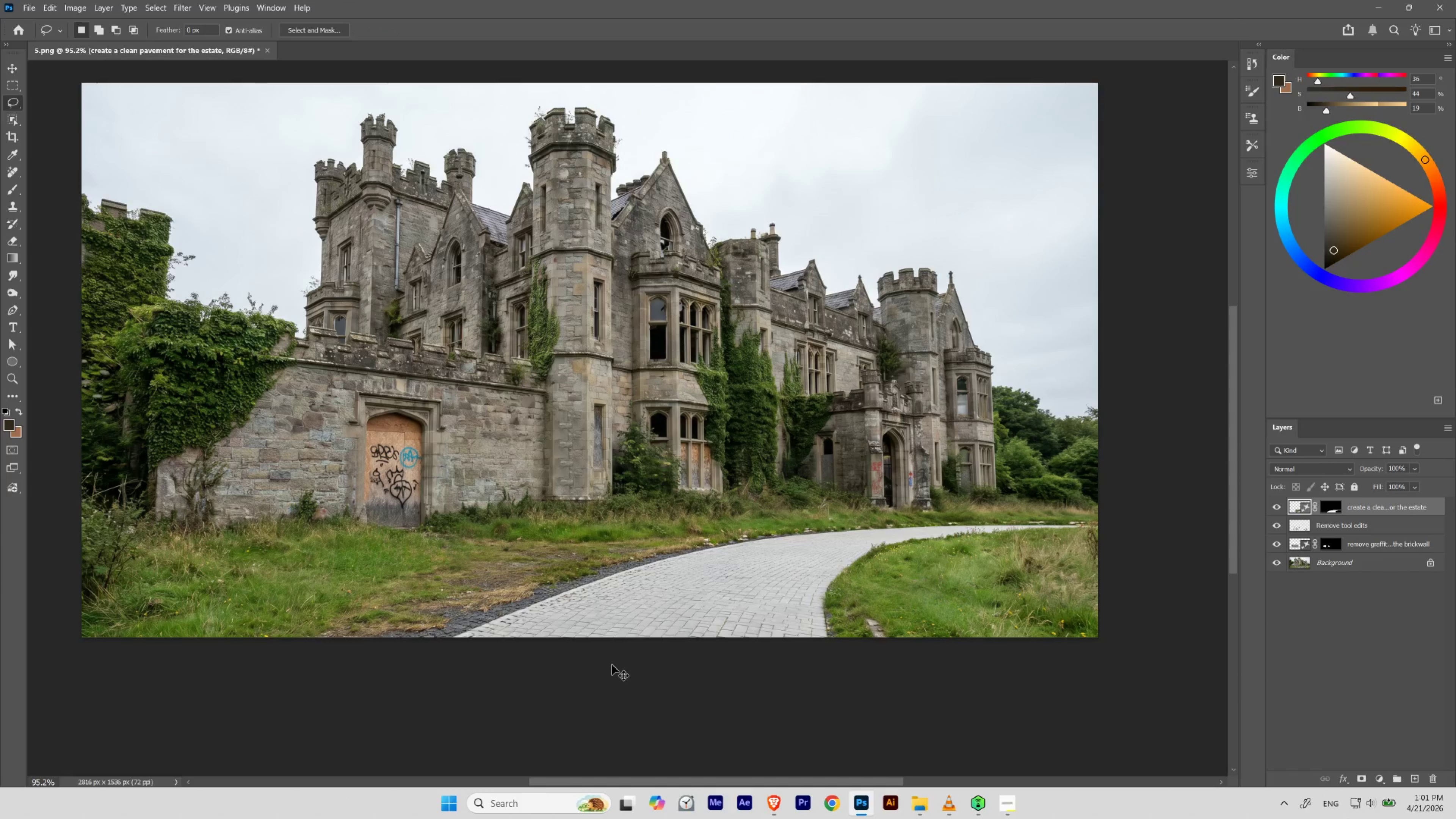 
key(Control+Shift+Z)
 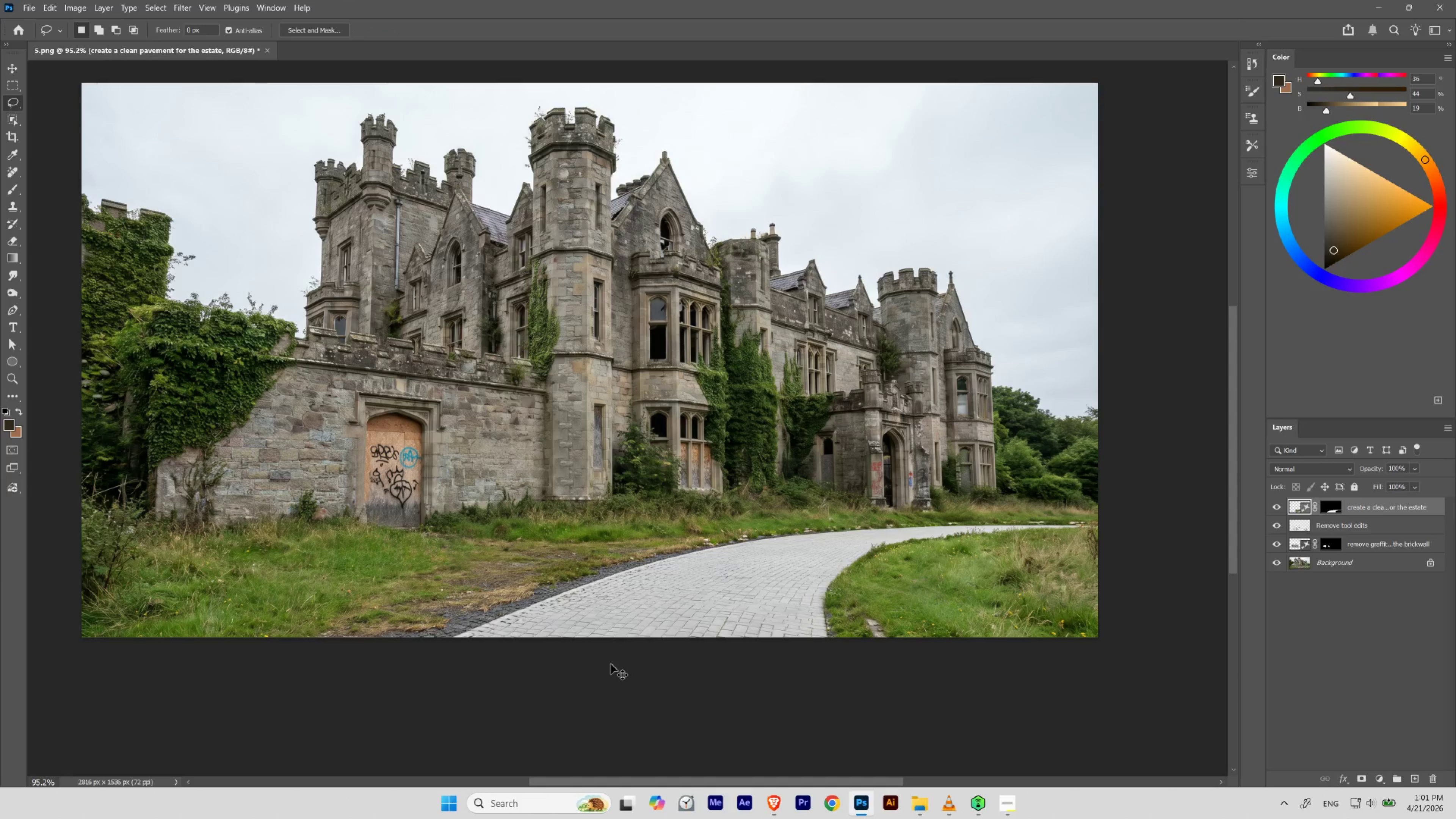 
key(Control+Shift+Z)
 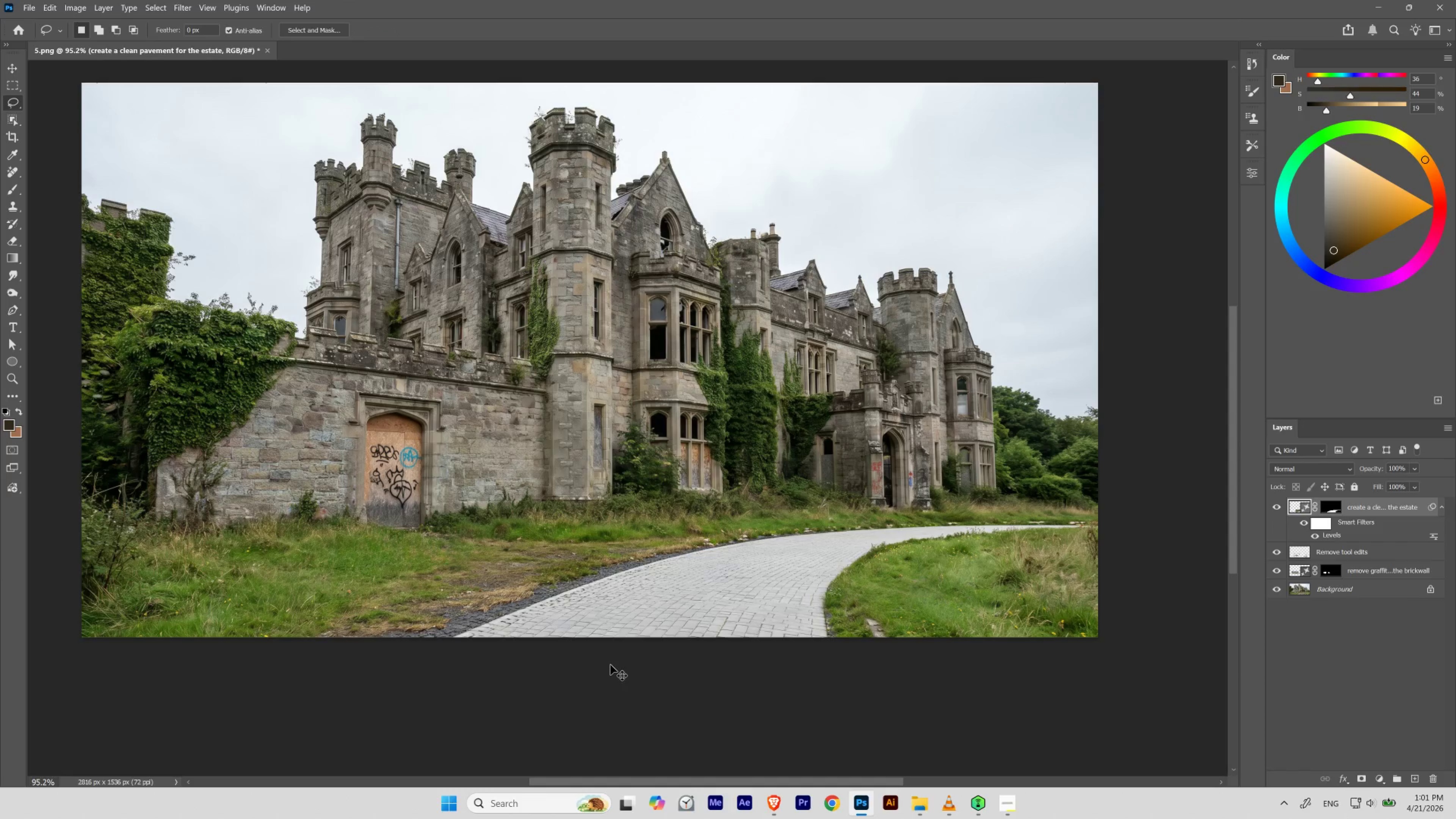 
key(Control+Shift+Z)
 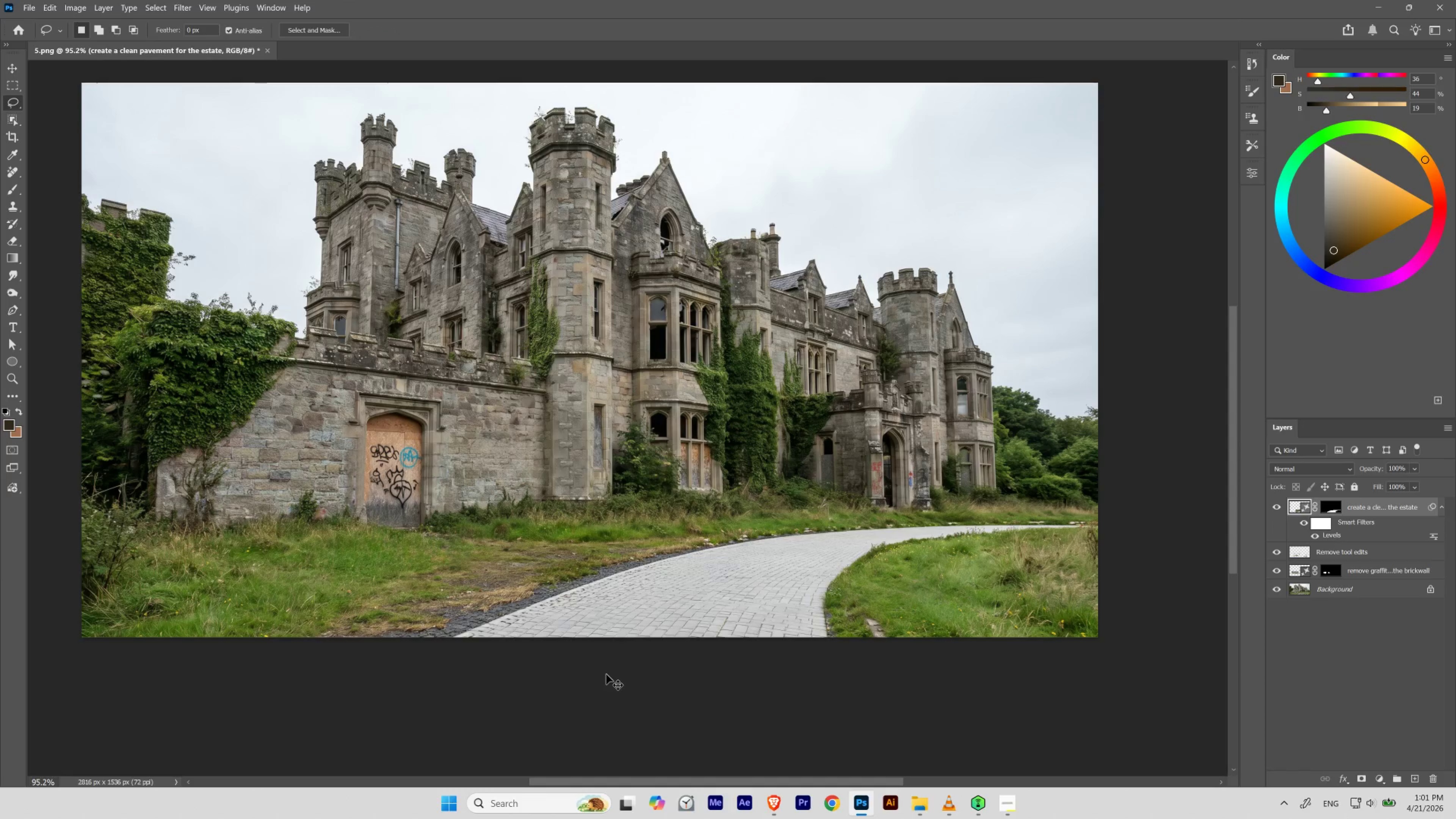 
key(Control+Z)
 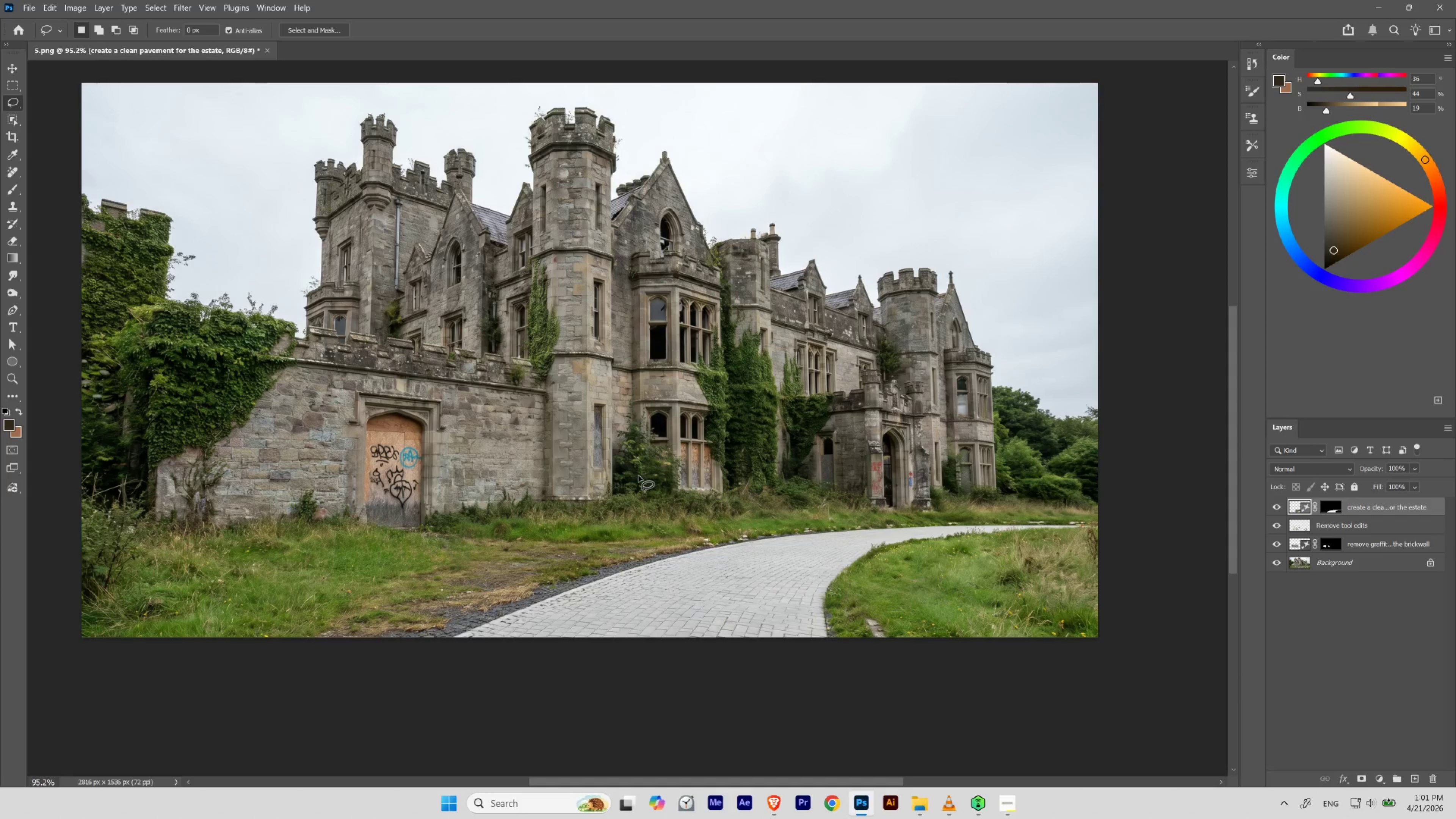 
hold_key(key=Space, duration=1.31)
 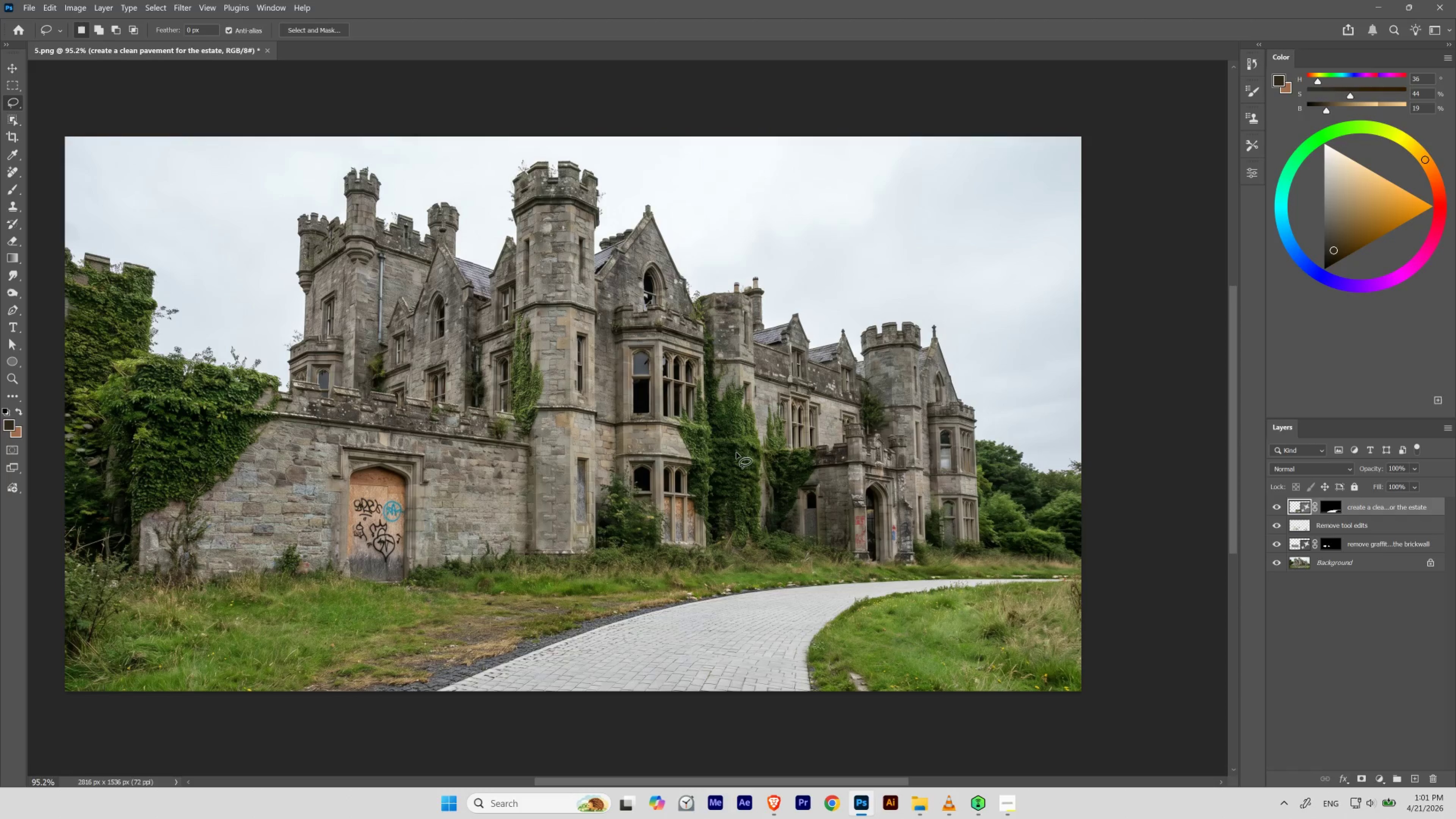 
left_click_drag(start_coordinate=[753, 398], to_coordinate=[736, 452])
 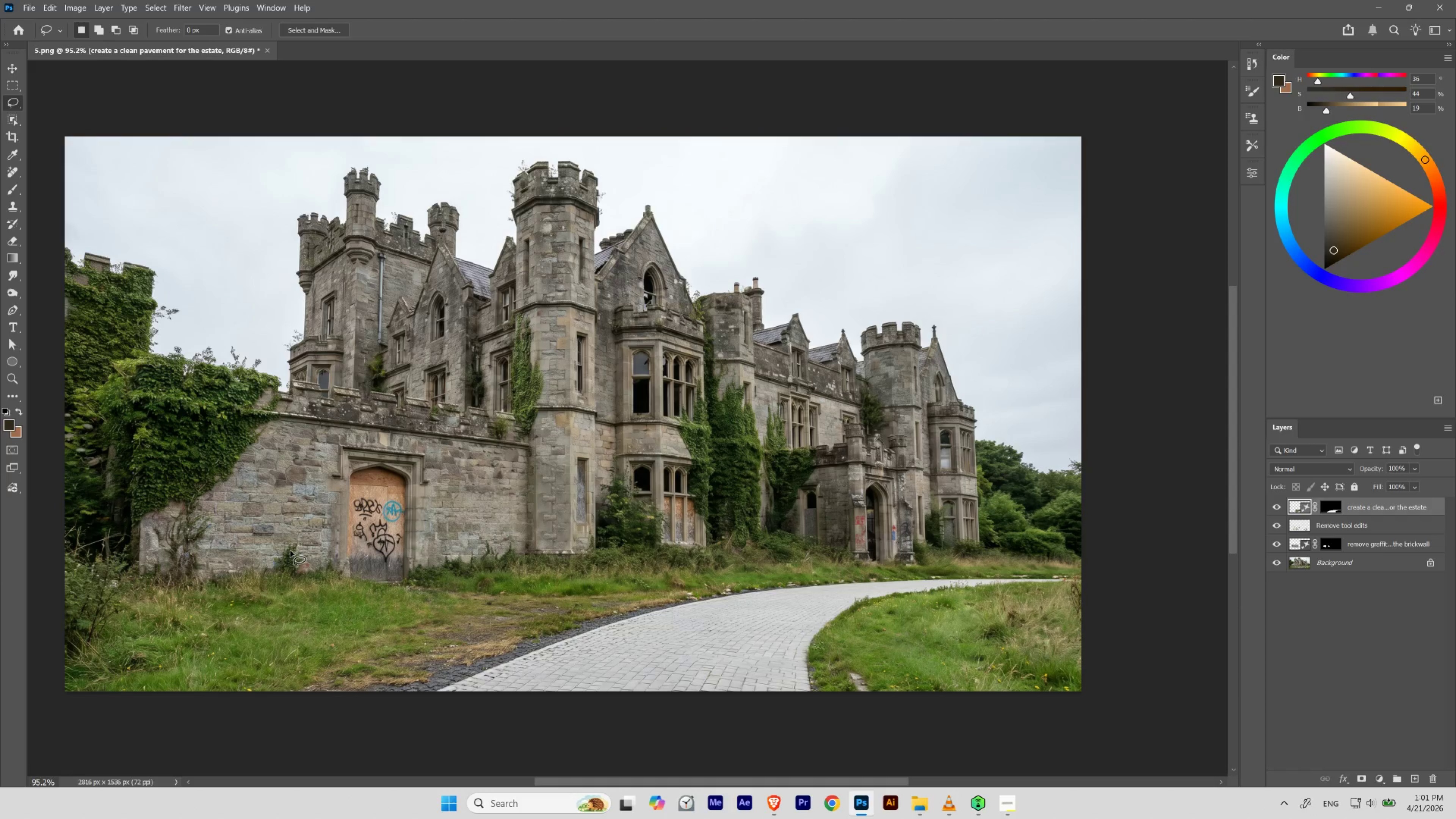 
hold_key(key=ControlLeft, duration=0.96)
 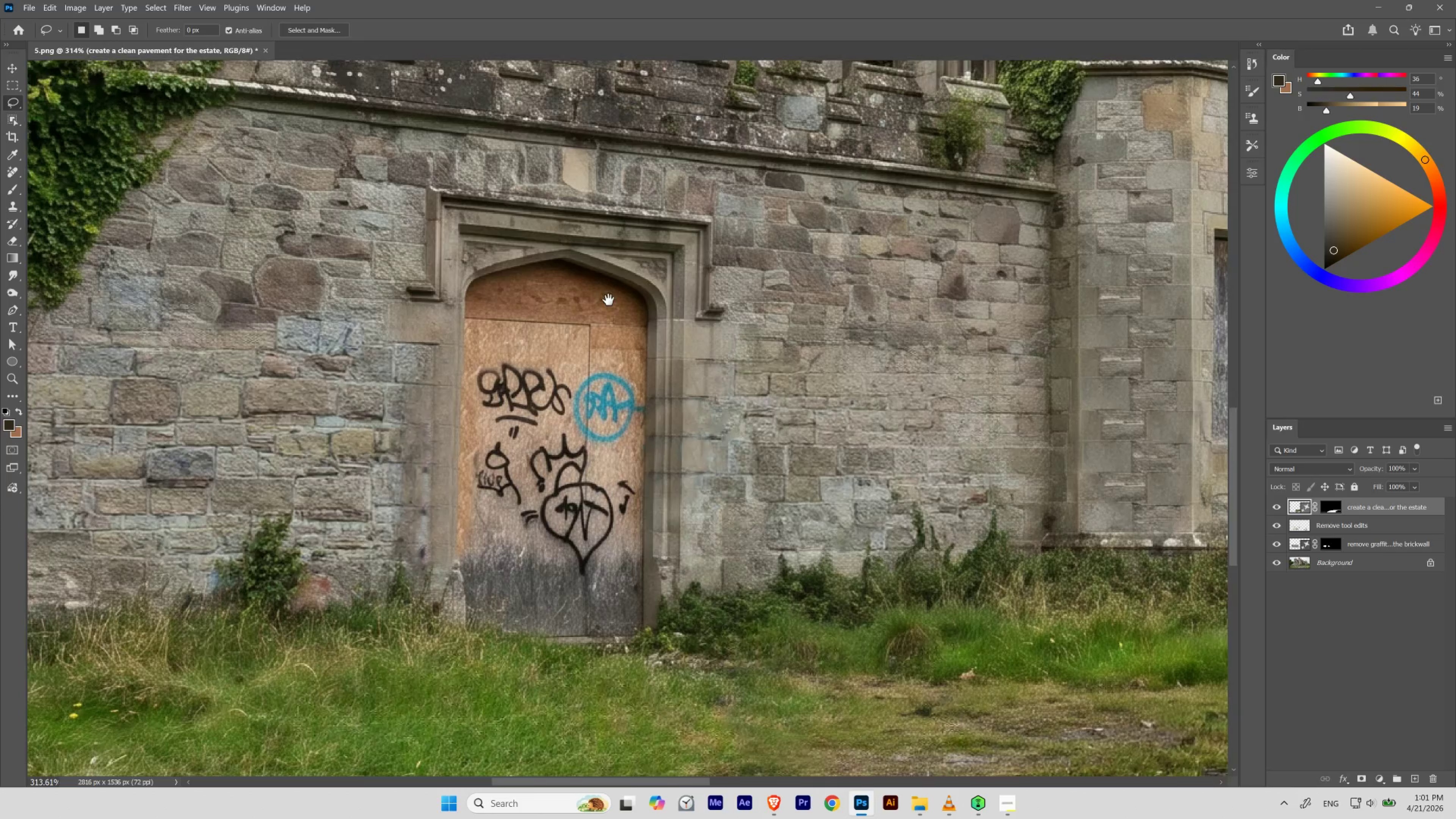 
hold_key(key=Space, duration=1.51)
 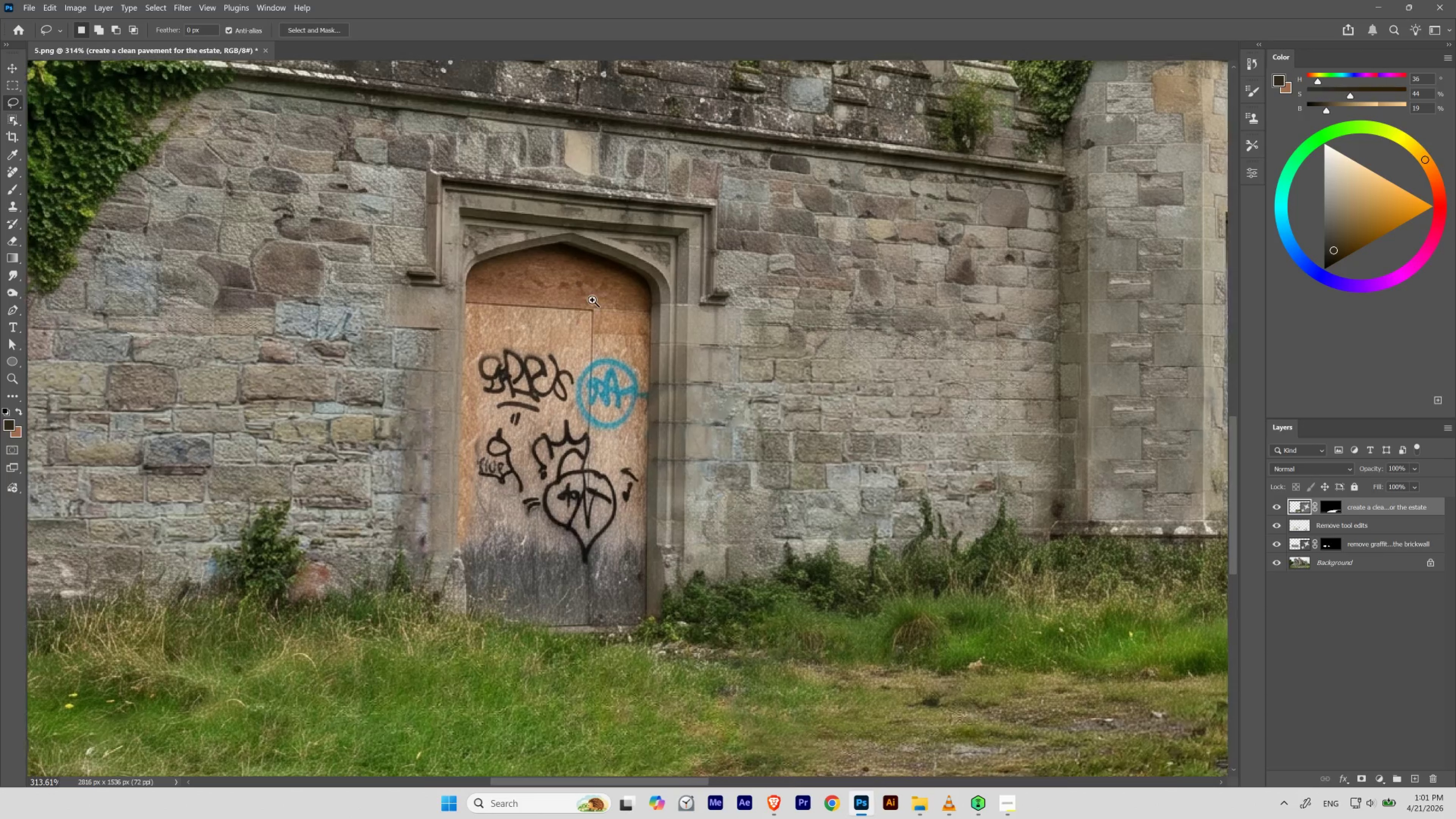 
left_click_drag(start_coordinate=[309, 504], to_coordinate=[353, 528])
 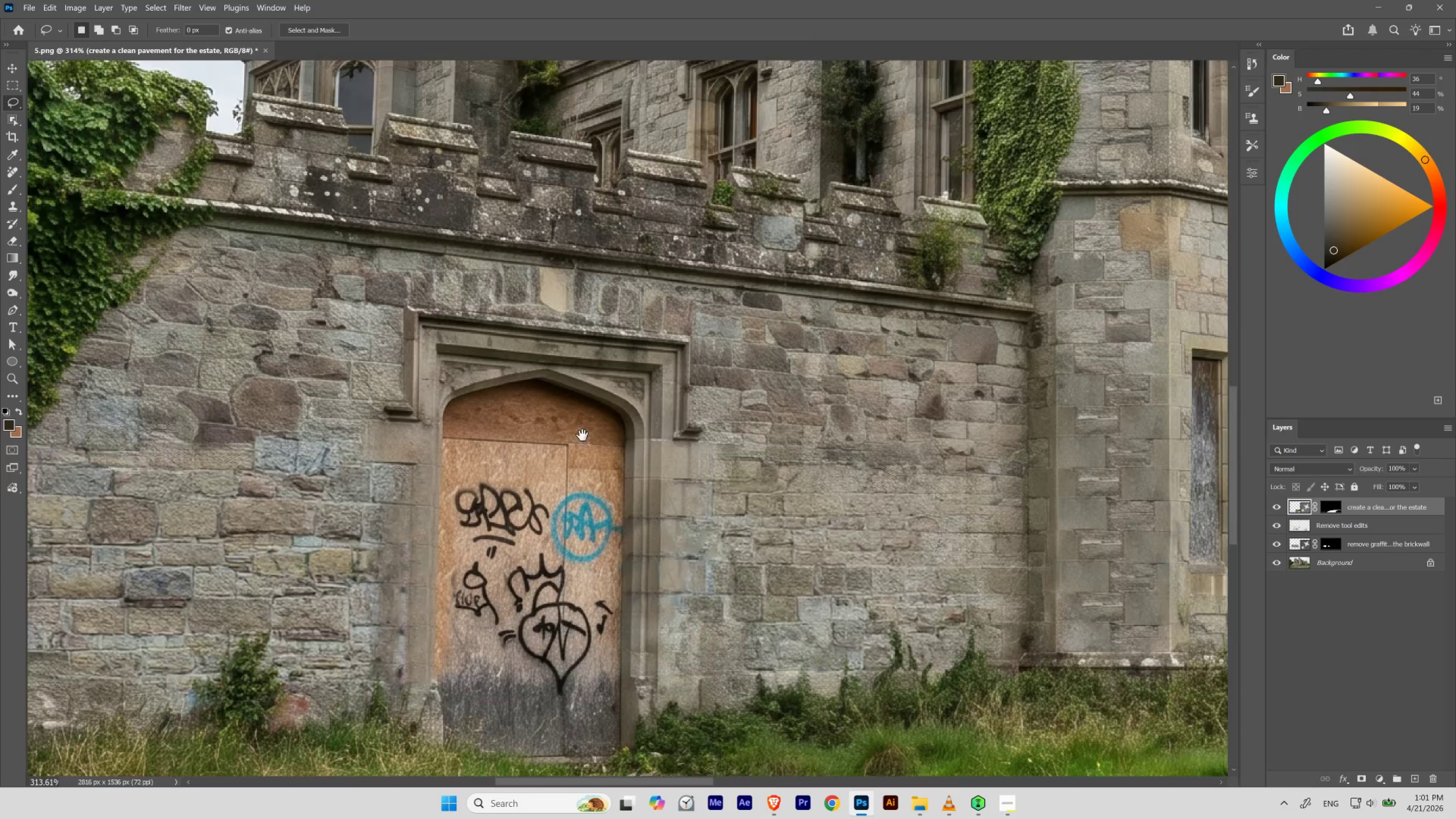 
left_click_drag(start_coordinate=[582, 435], to_coordinate=[607, 300])
 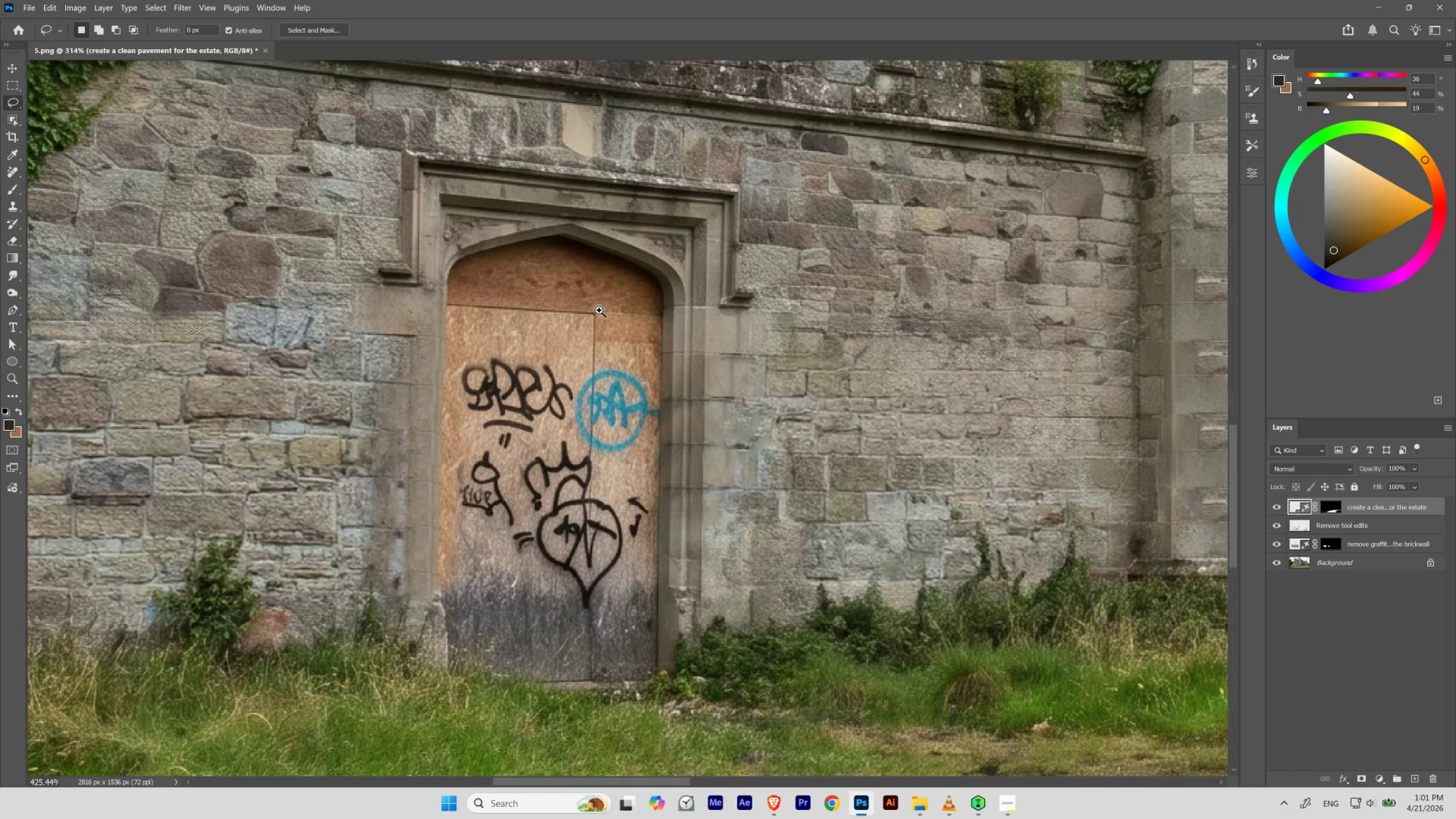 
hold_key(key=Space, duration=1.64)
 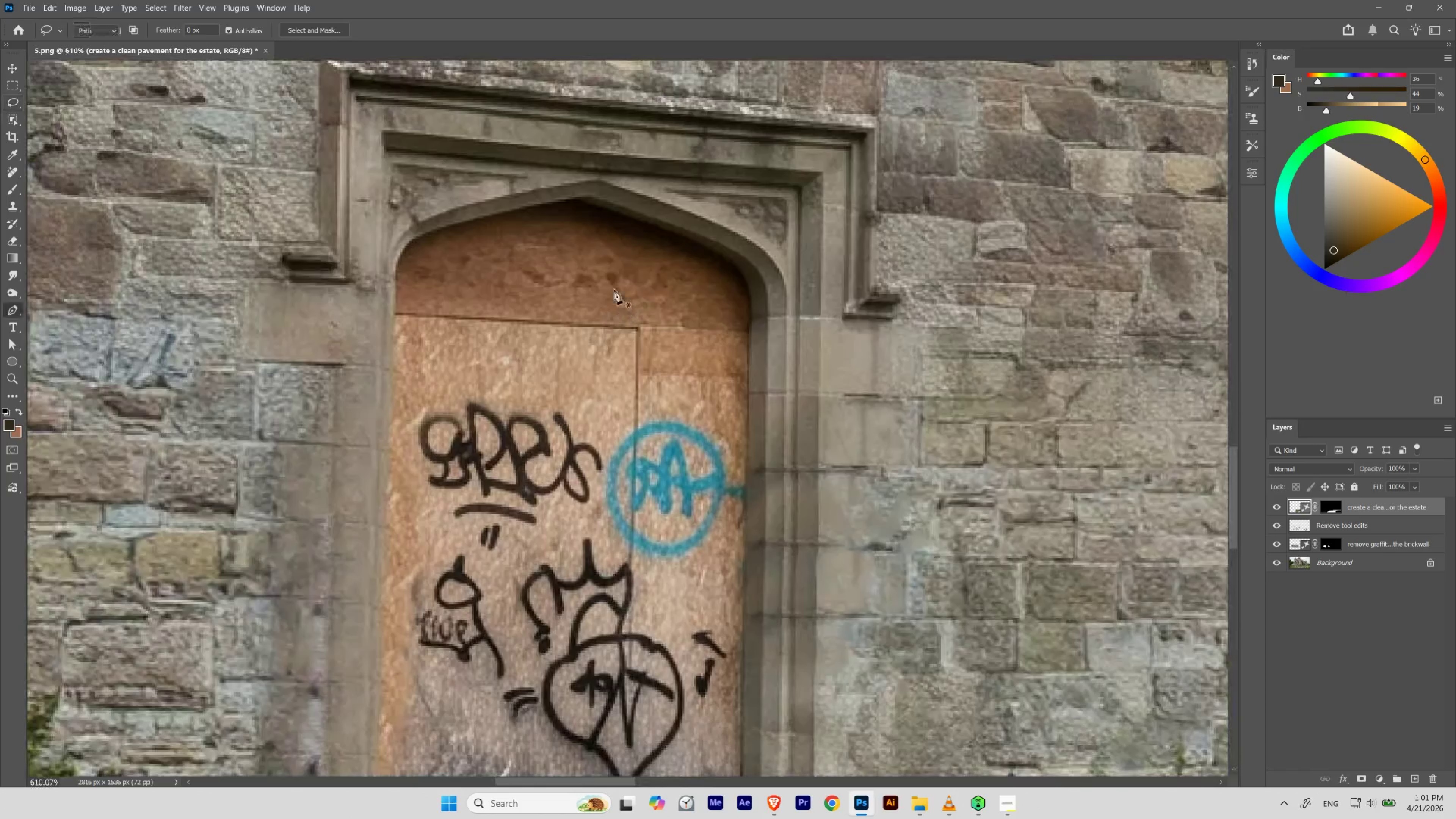 
hold_key(key=ControlLeft, duration=0.68)
left_click_drag(start_coordinate=[580, 289], to_coordinate=[608, 326])
 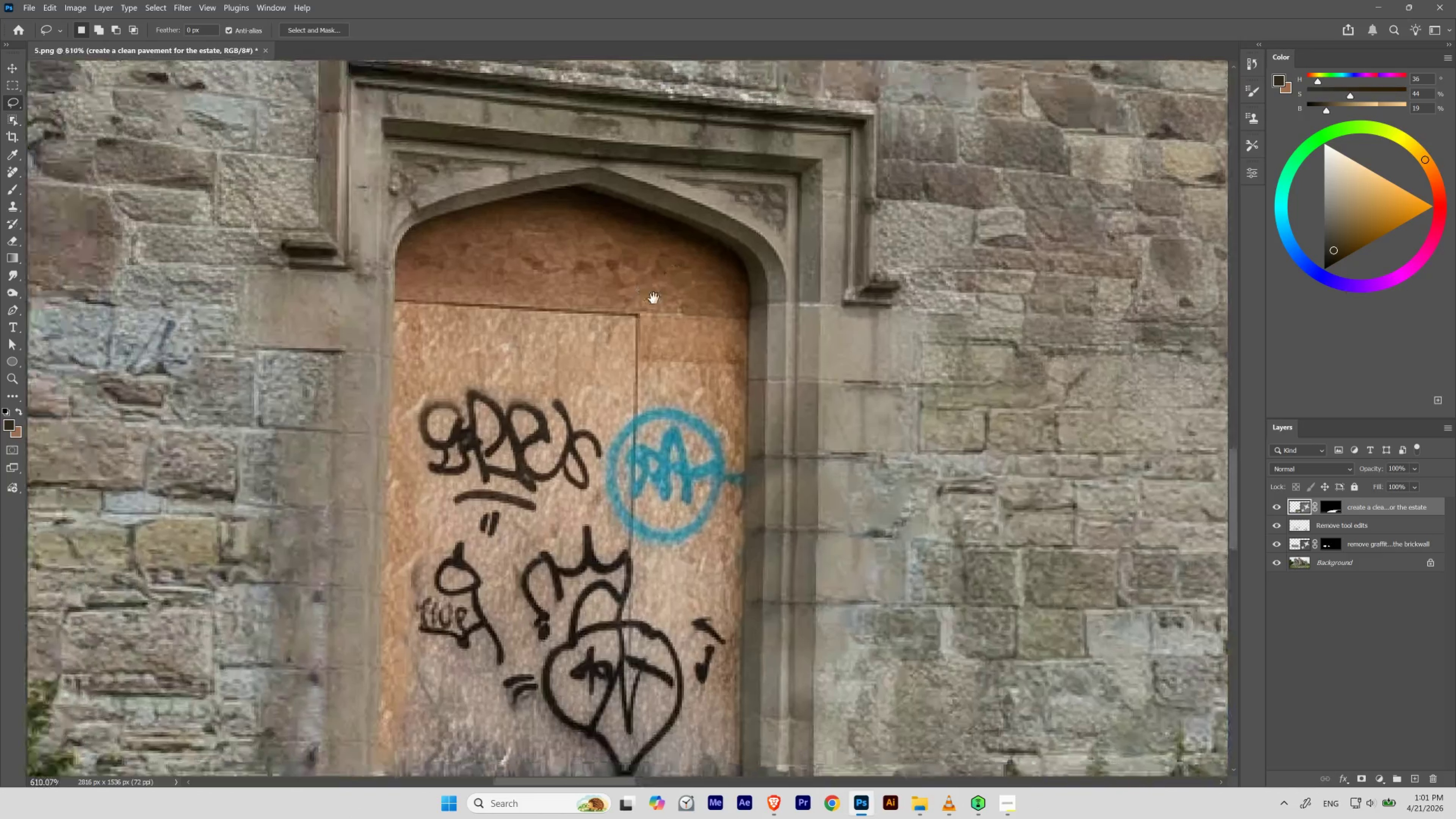 
left_click_drag(start_coordinate=[619, 302], to_coordinate=[652, 300])
 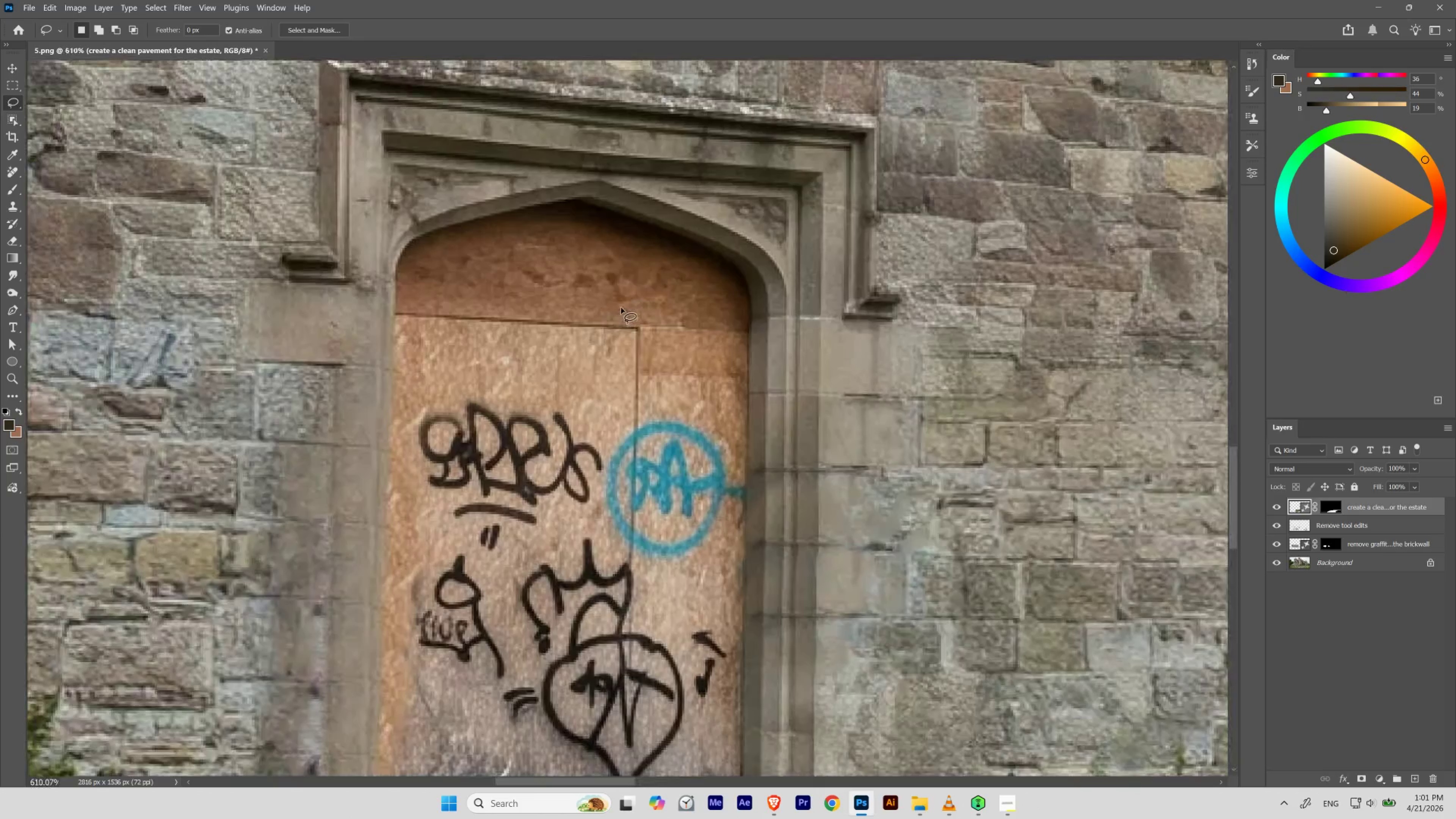 
key(P)
 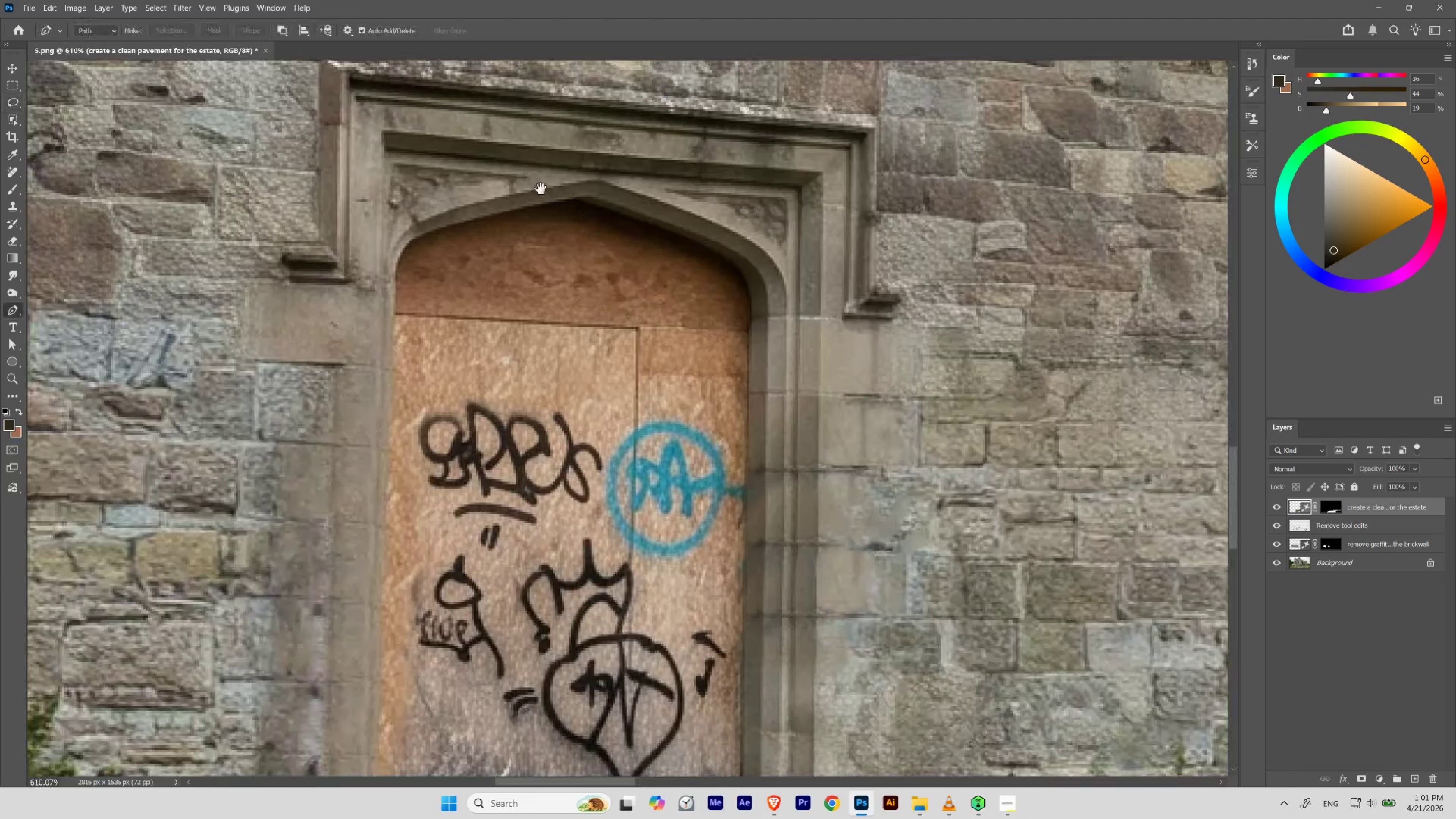 
hold_key(key=Space, duration=0.72)
 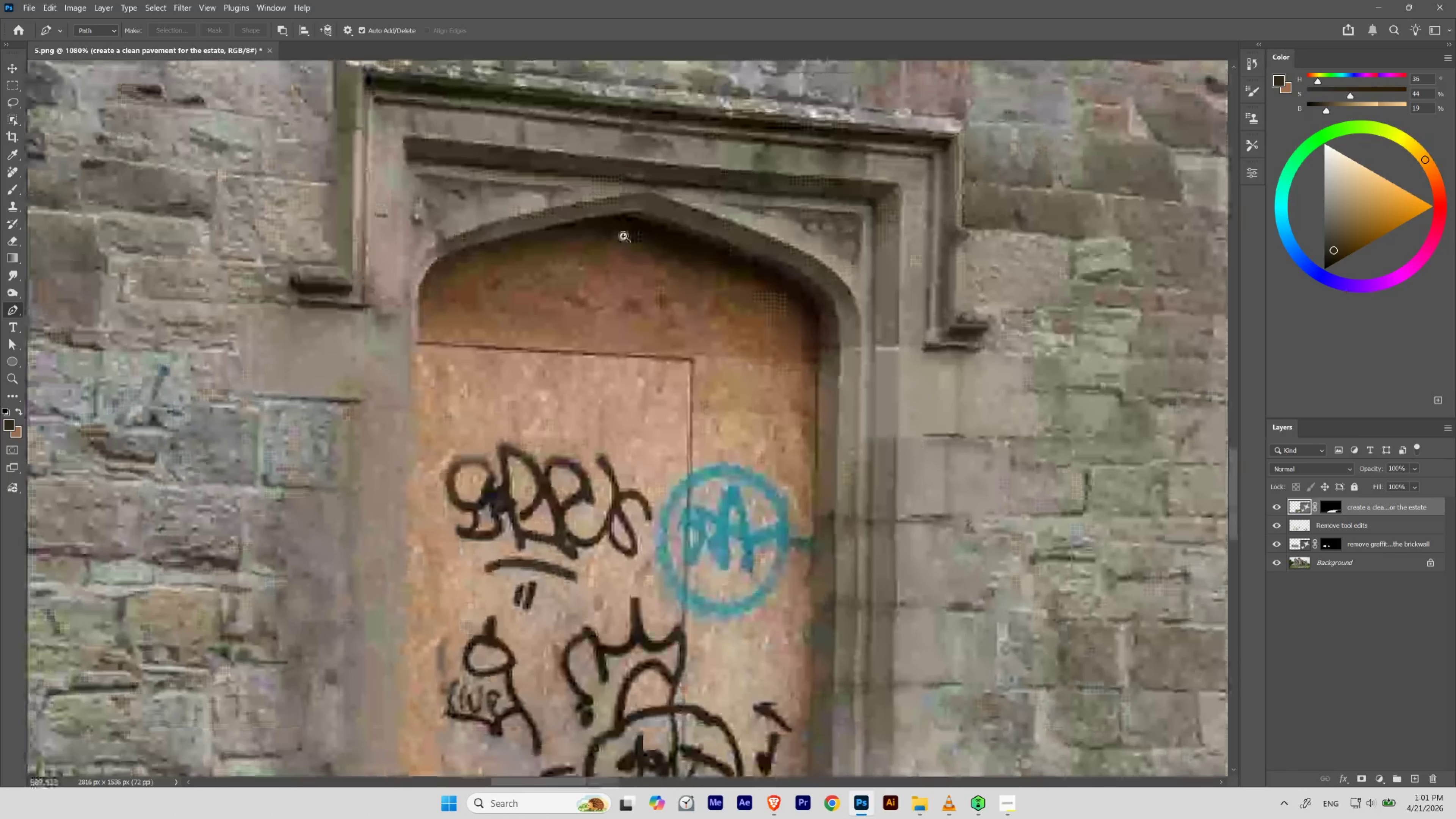 
hold_key(key=ControlLeft, duration=0.62)
left_click_drag(start_coordinate=[528, 189], to_coordinate=[552, 219])
 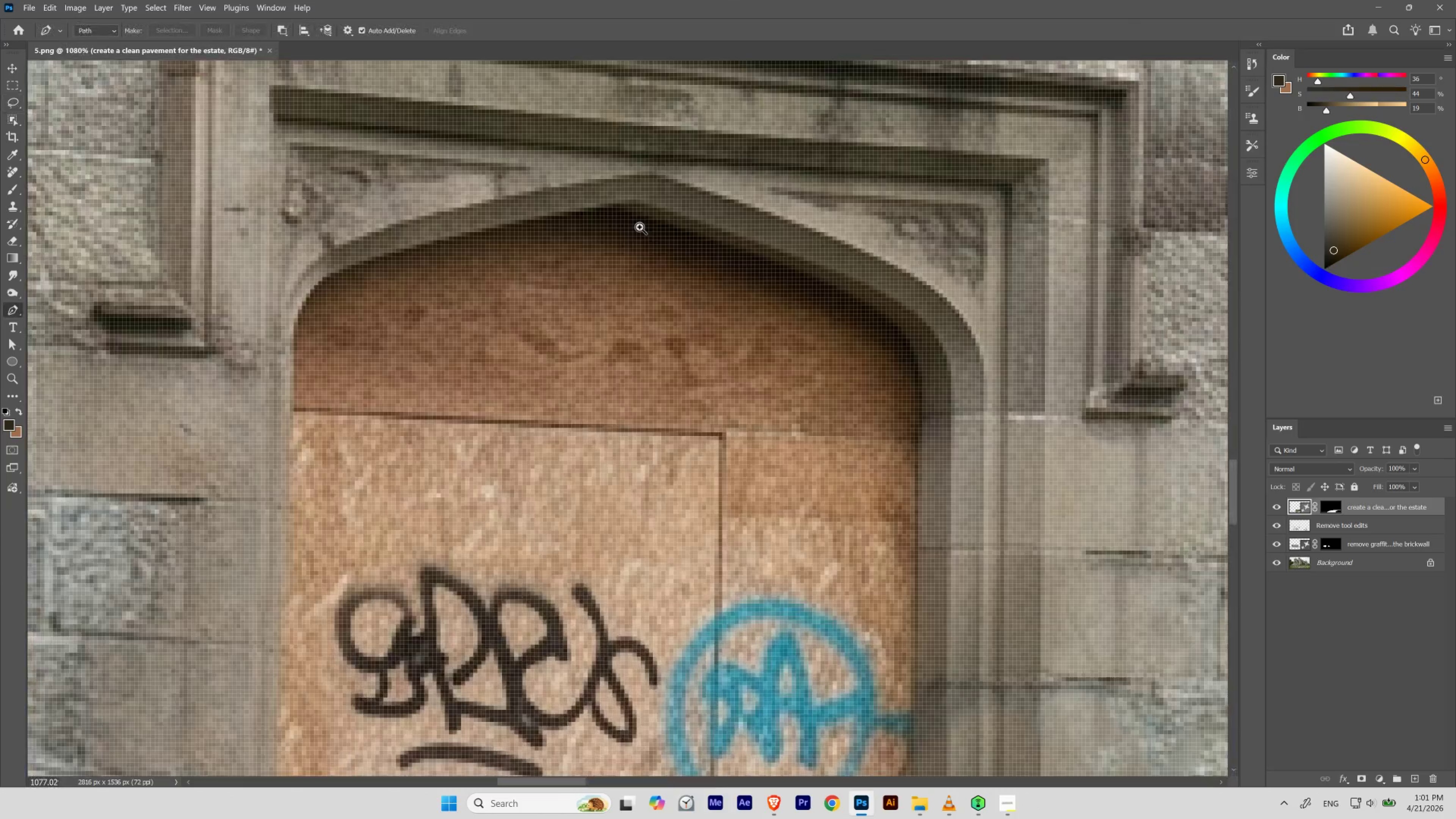 
hold_key(key=Space, duration=0.87)
 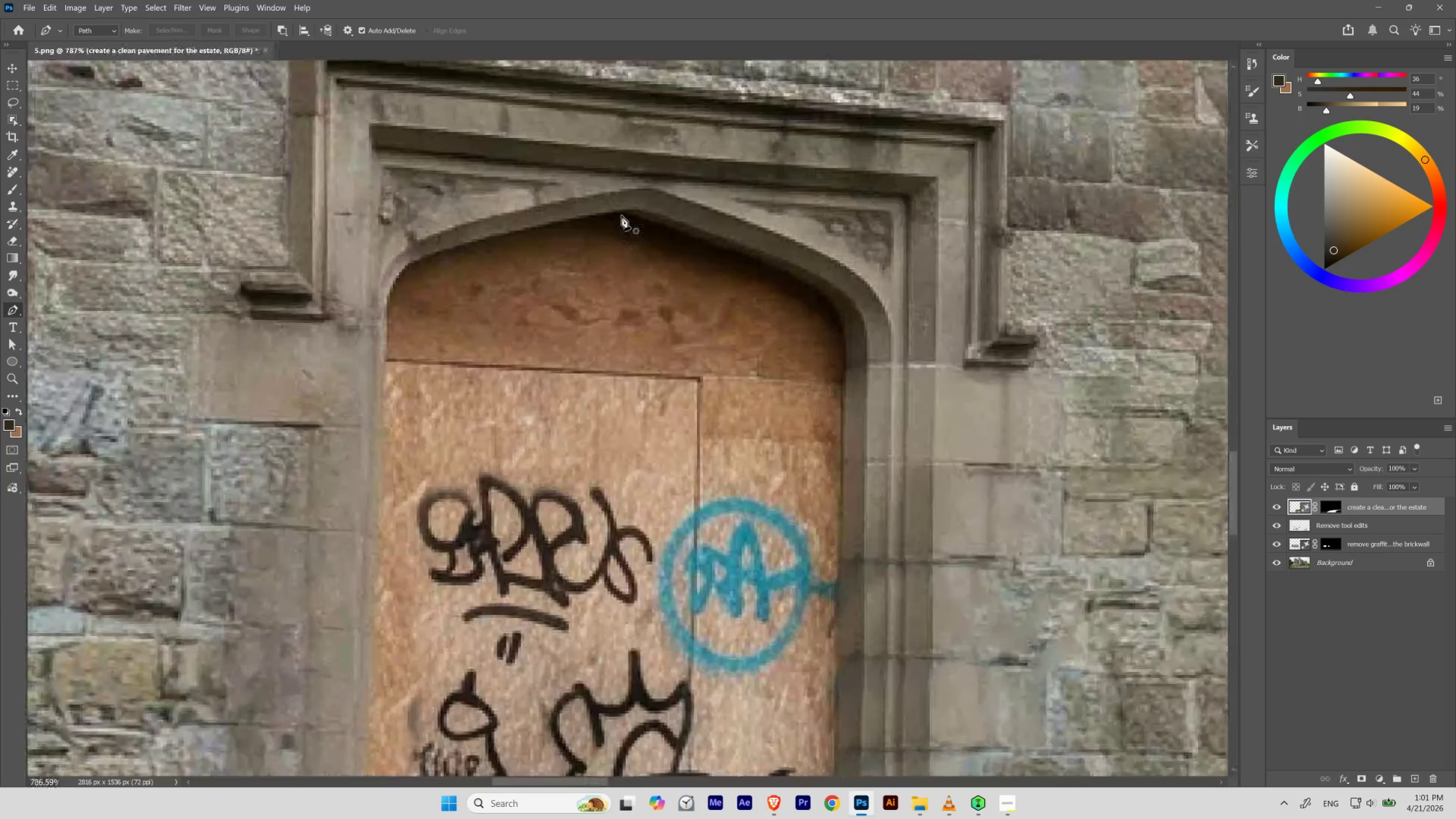 
hold_key(key=ControlLeft, duration=0.78)
left_click_drag(start_coordinate=[639, 227], to_coordinate=[627, 240])
 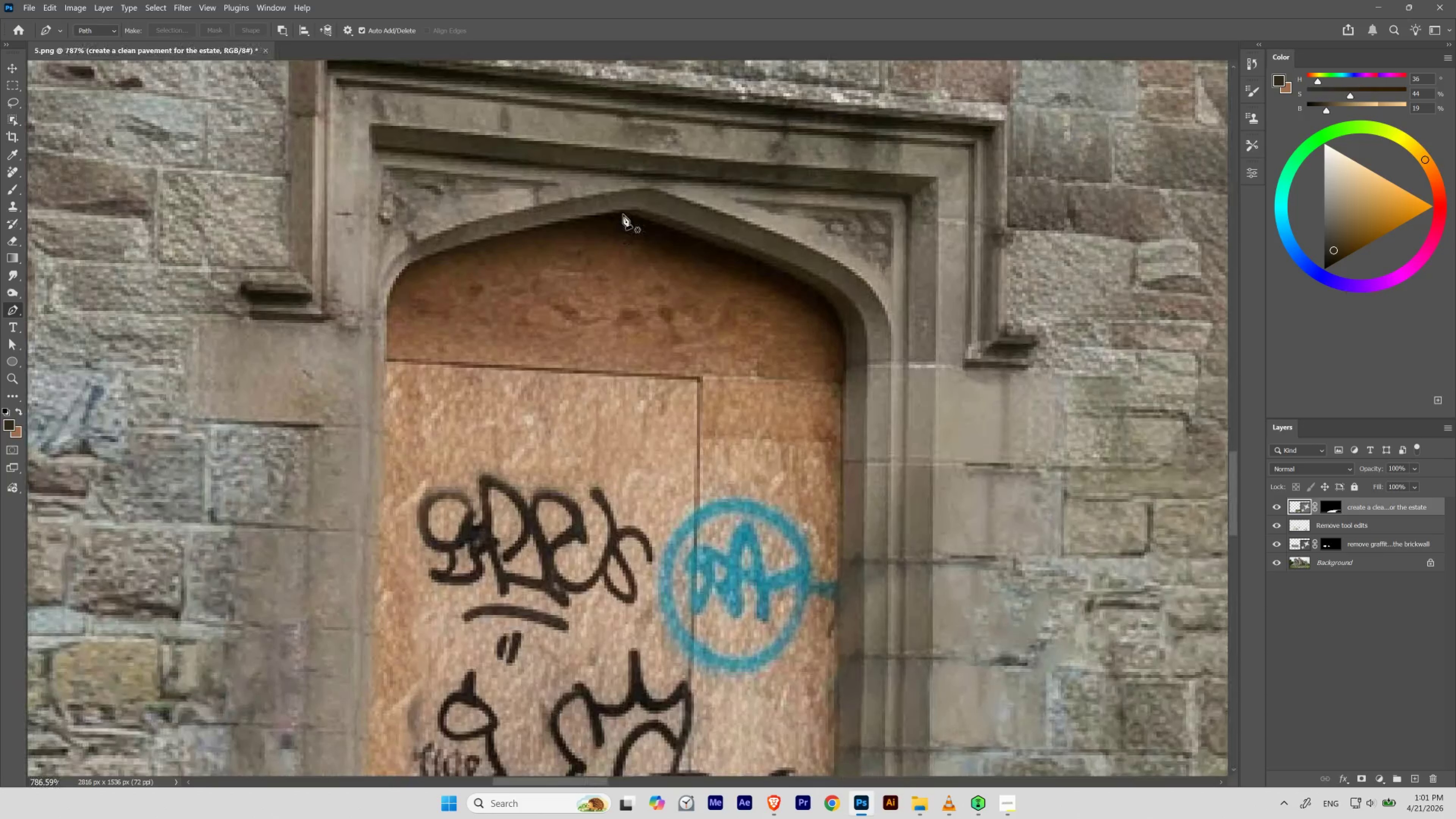 
left_click_drag(start_coordinate=[623, 215], to_coordinate=[539, 224])
 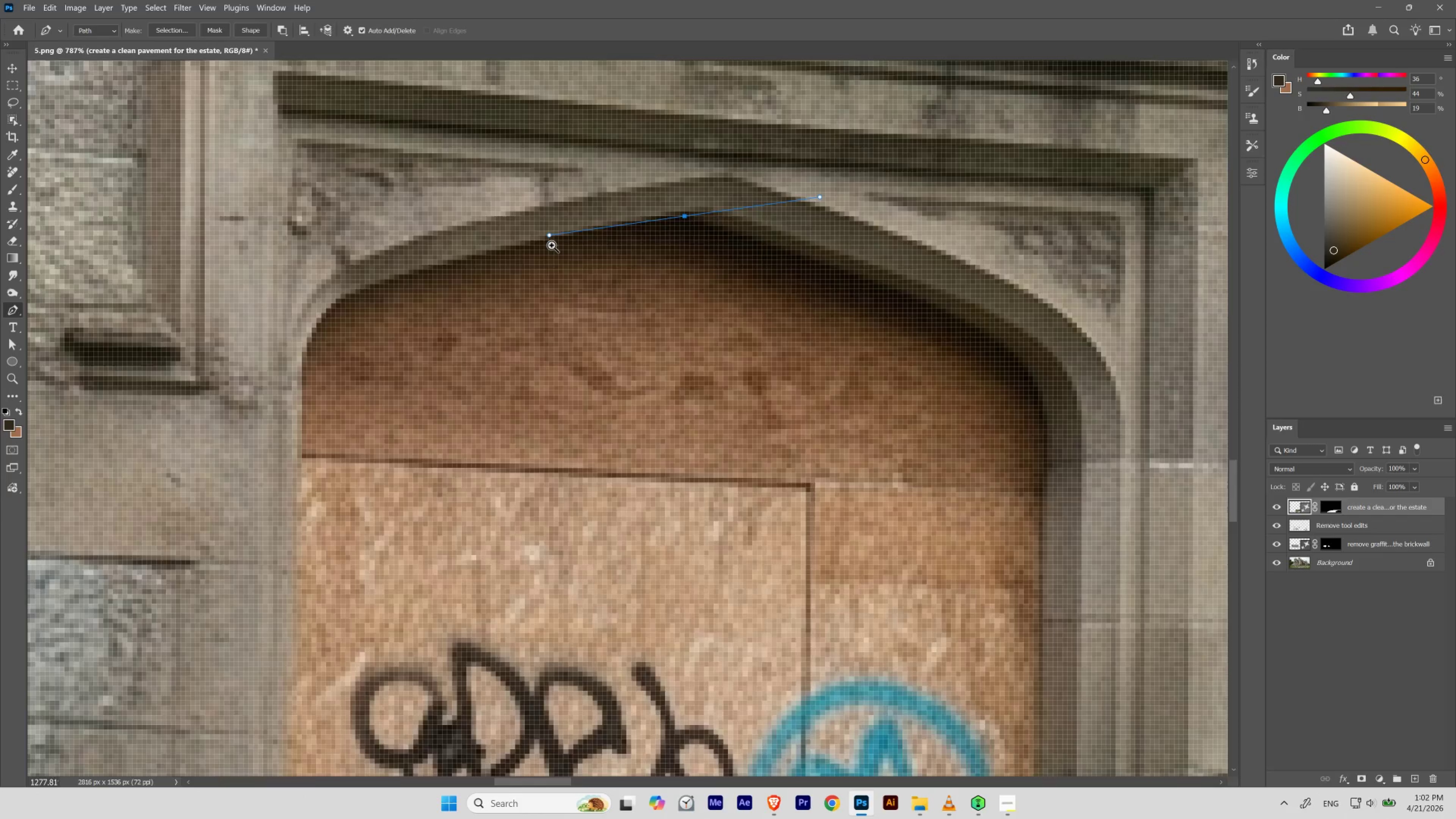 
hold_key(key=Space, duration=1.52)
 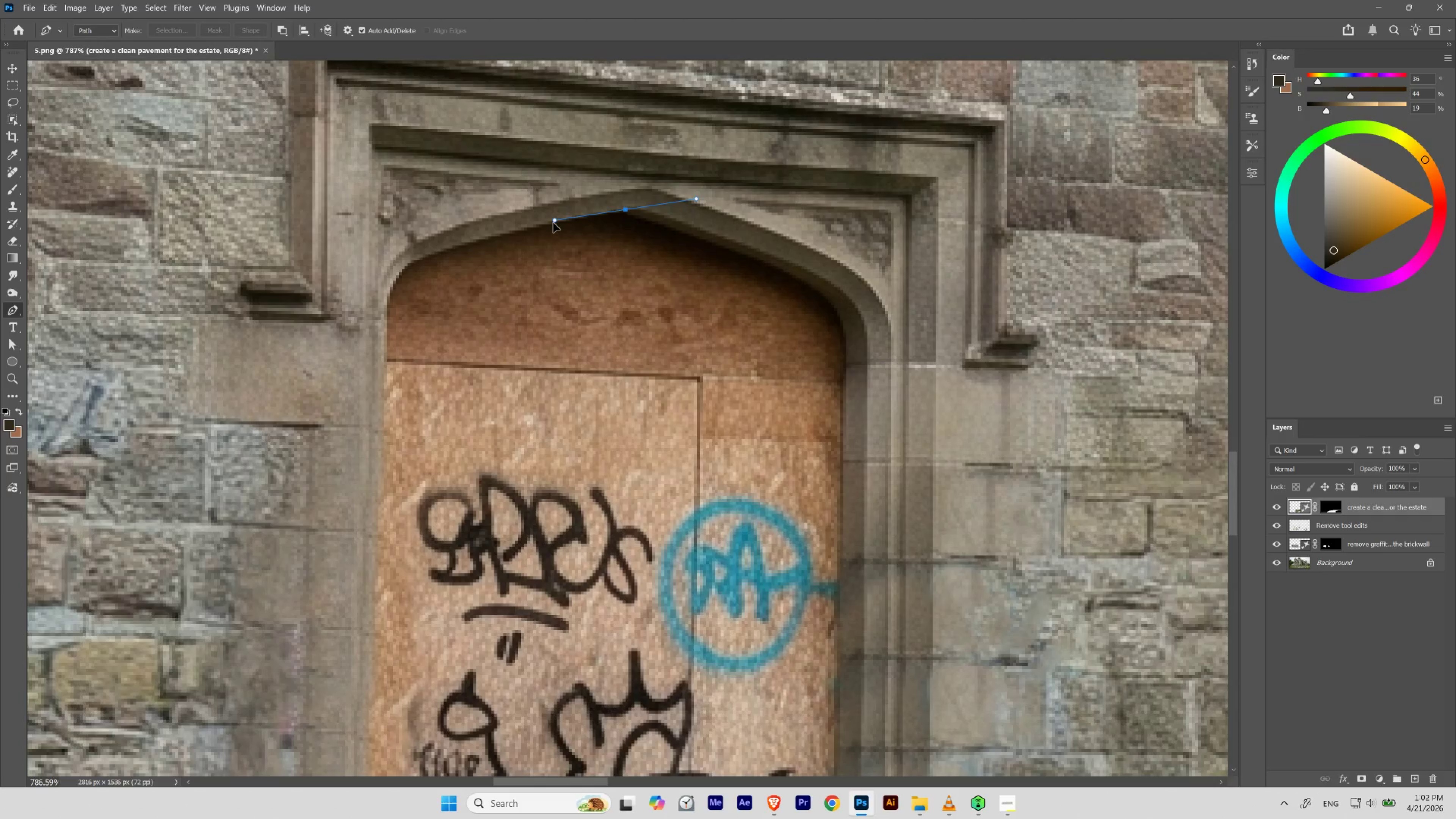 
key(Space)
 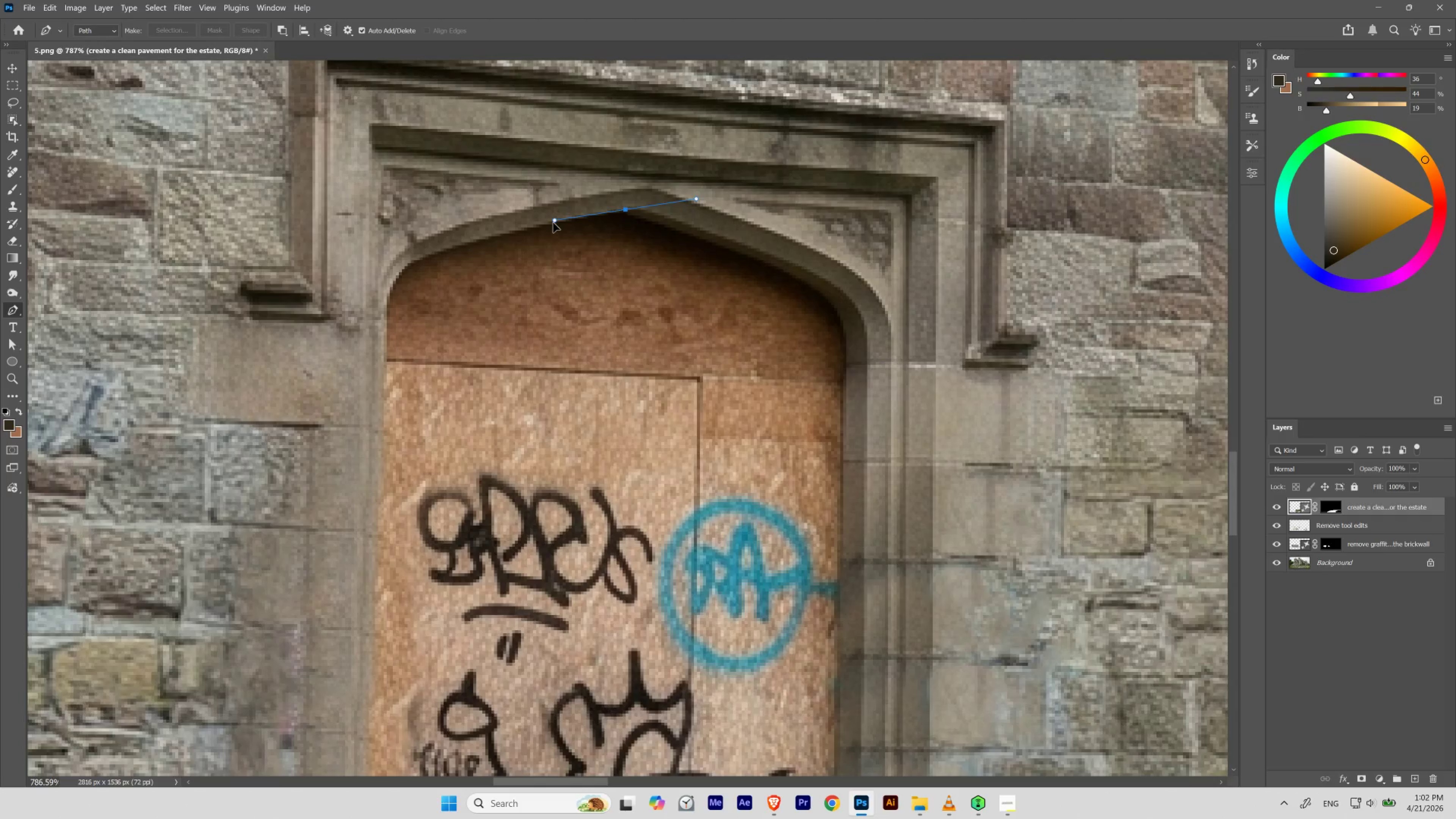 
key(Space)
 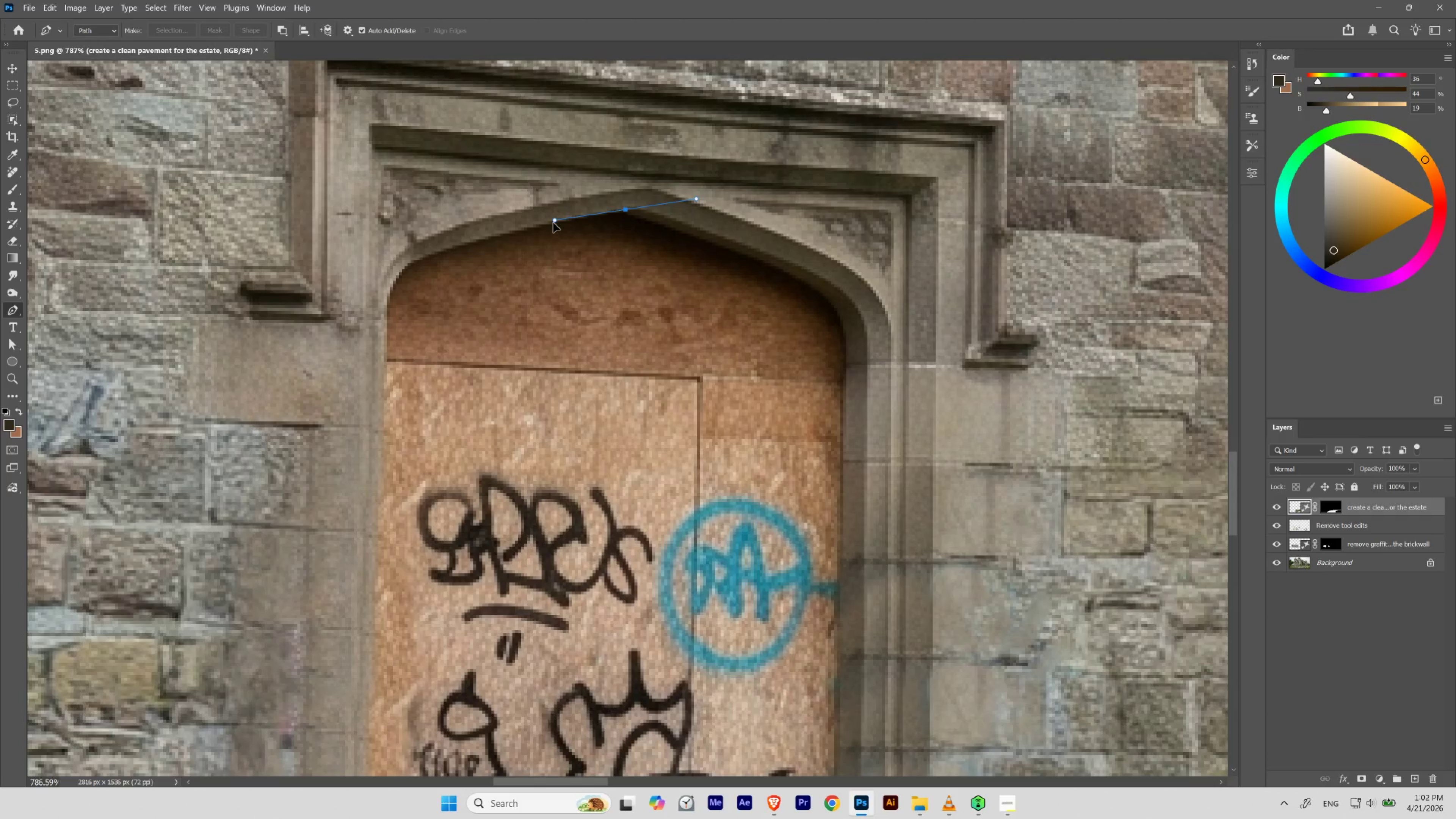 
key(Space)
 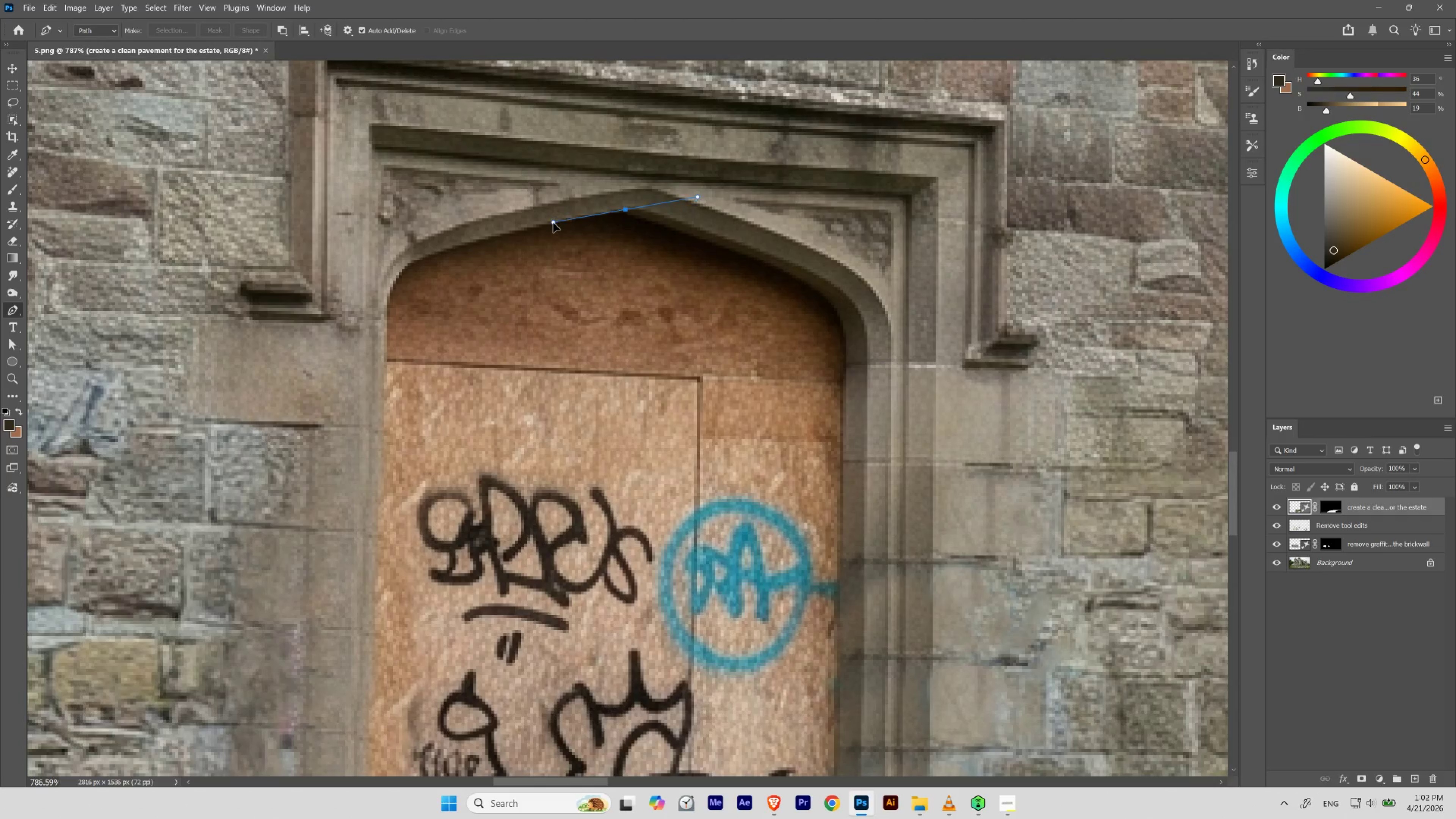 
key(Space)
 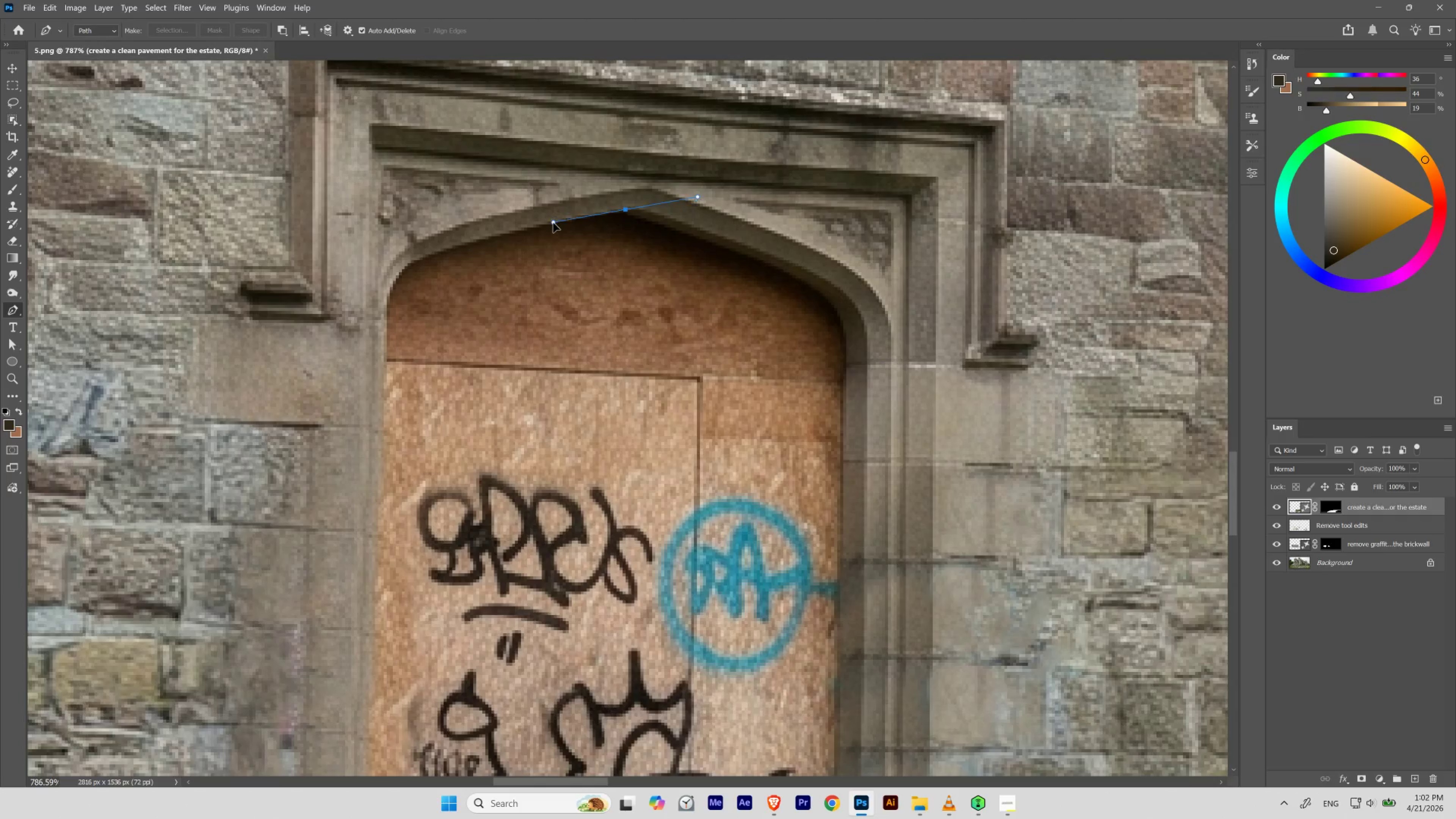 
key(Space)
 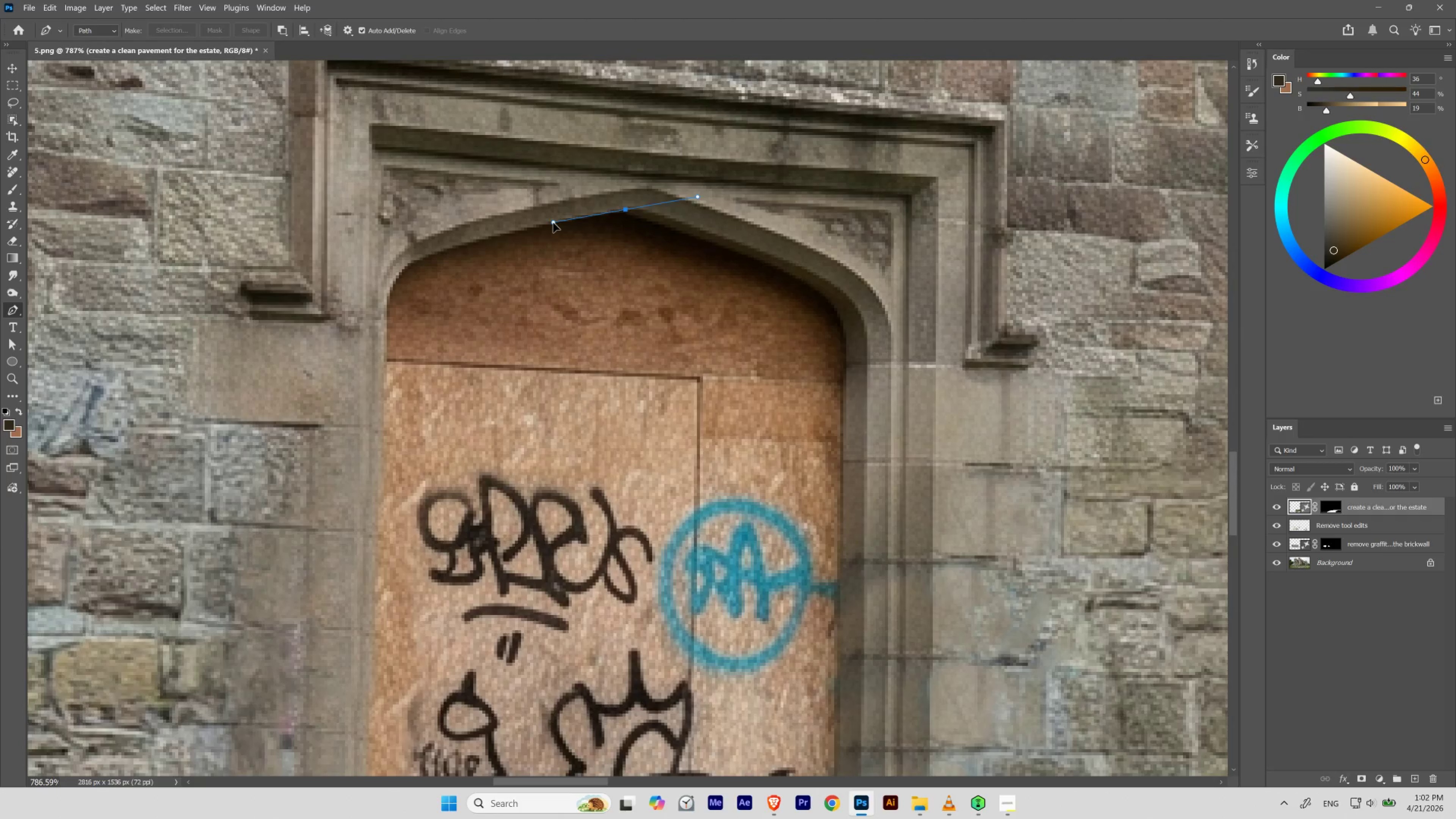 
hold_key(key=Space, duration=1.53)
 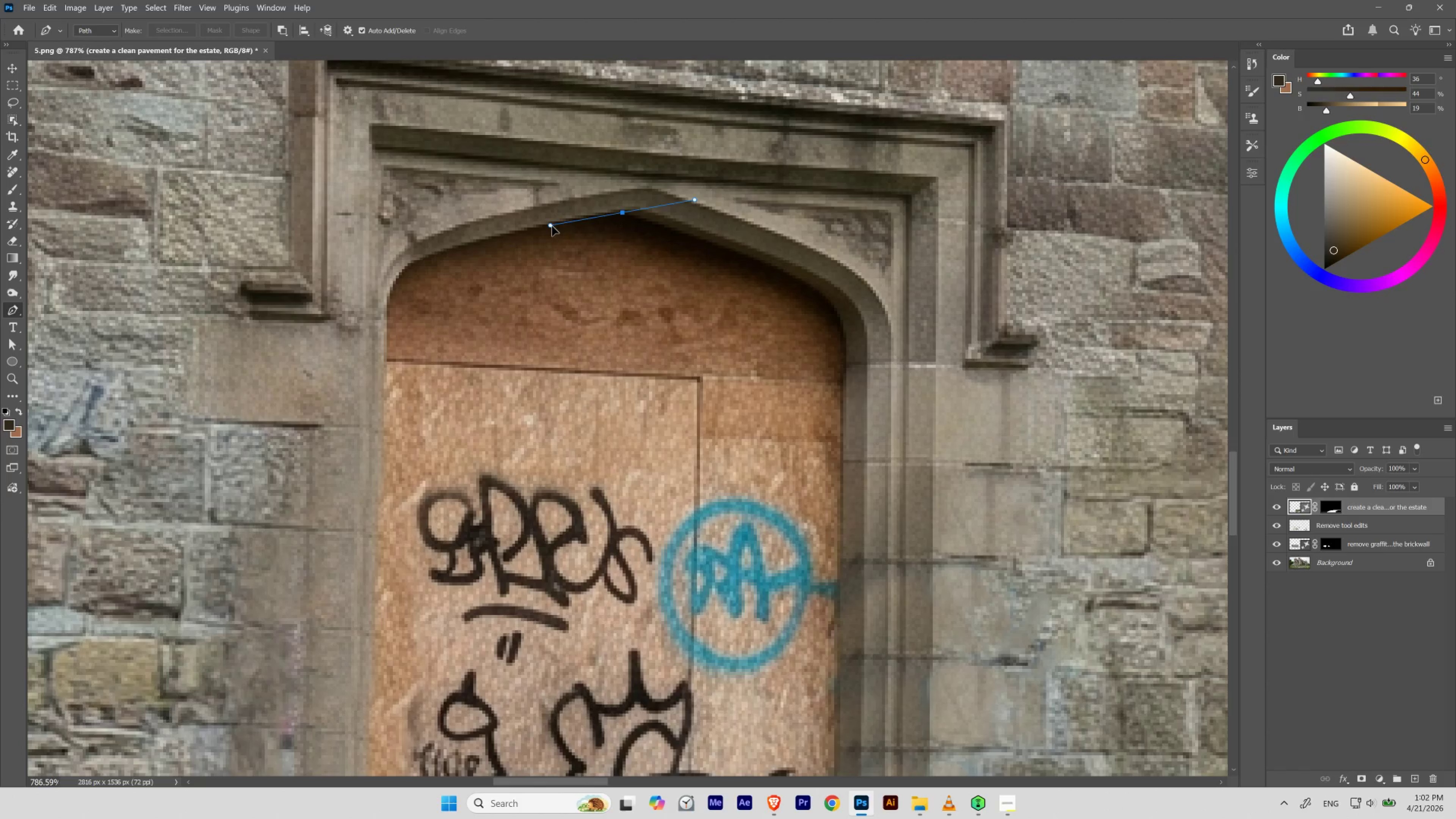 
hold_key(key=Space, duration=1.1)
 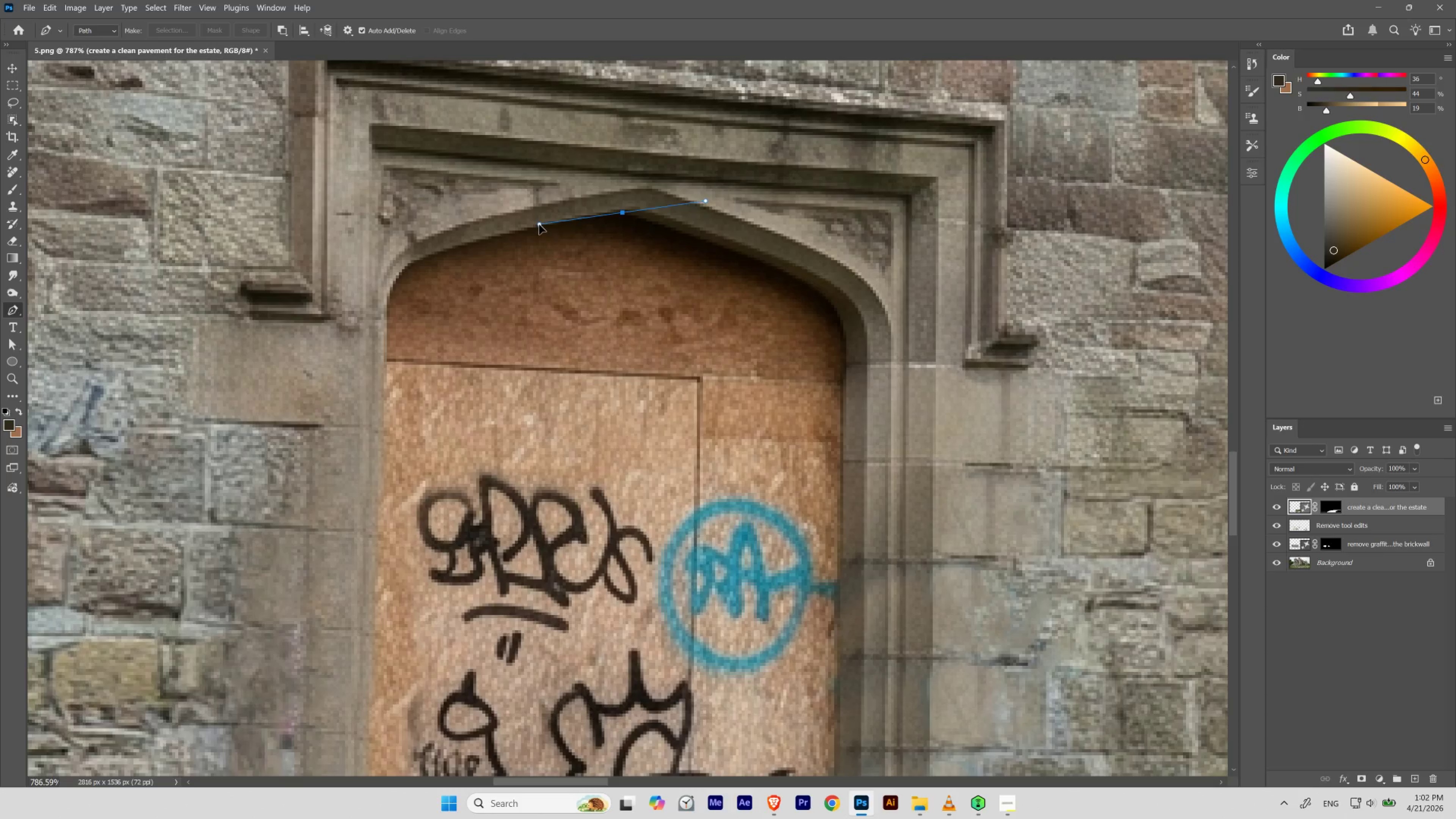 
hold_key(key=ControlLeft, duration=0.64)
 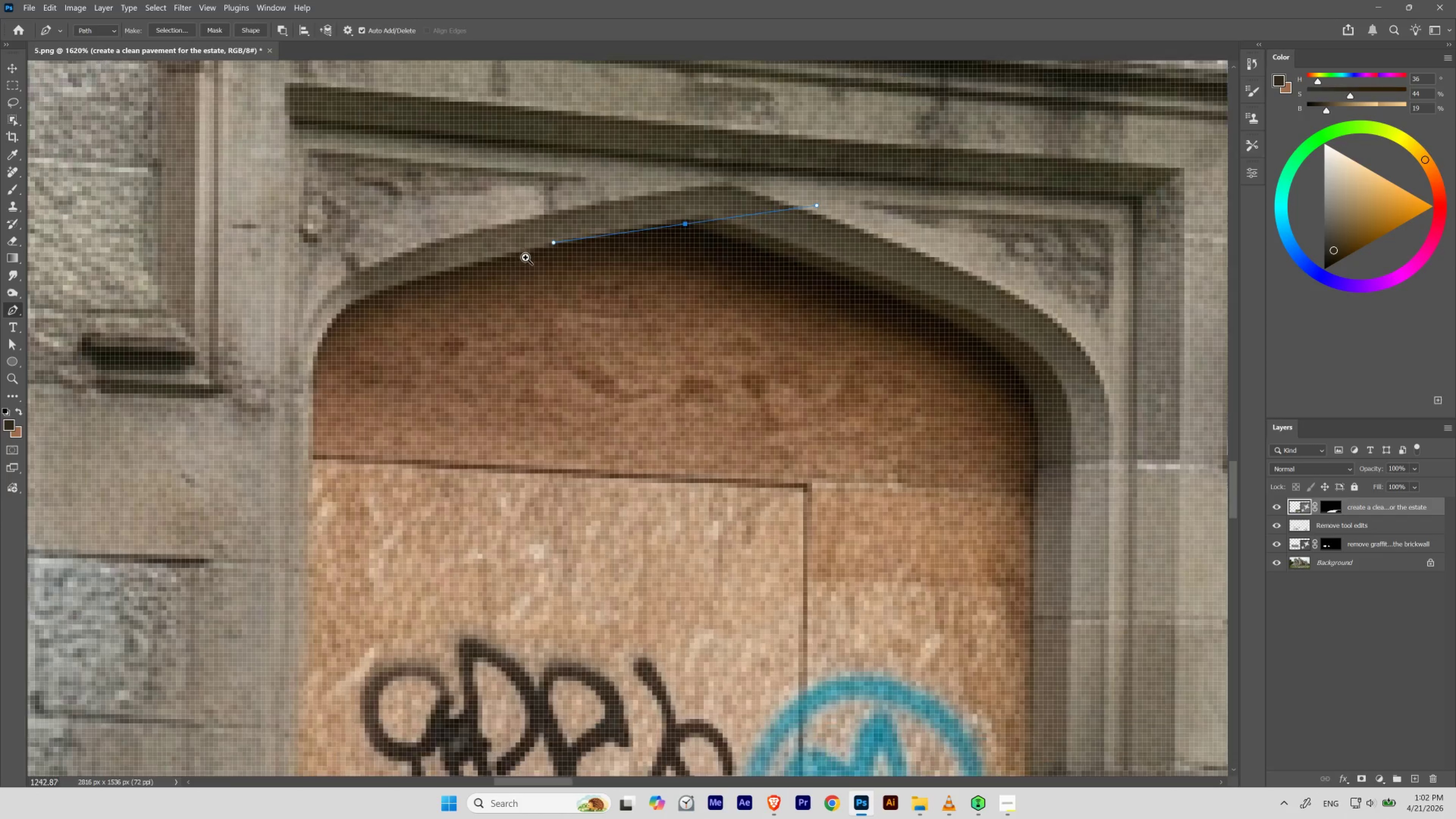 
hold_key(key=Space, duration=0.62)
 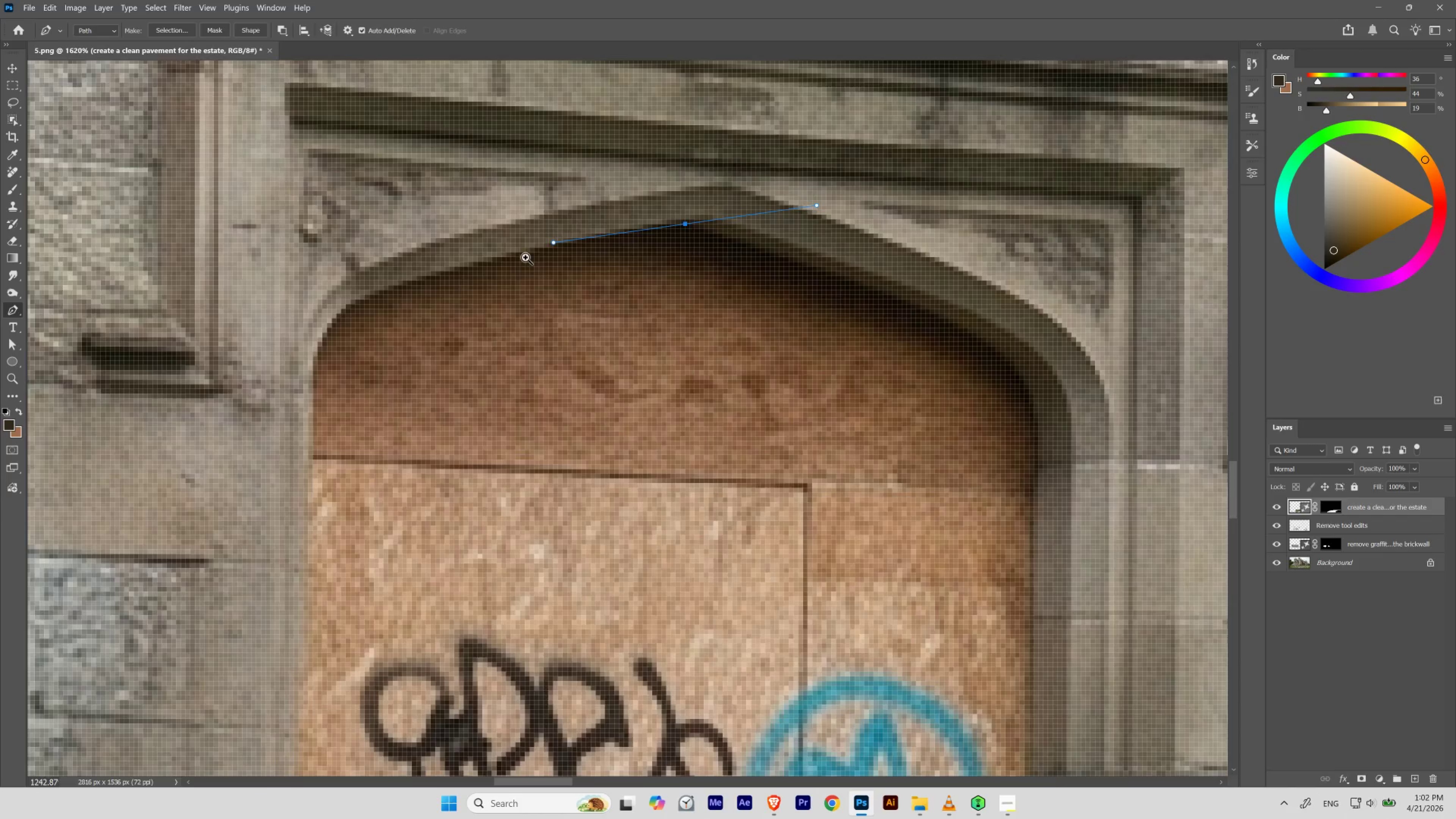 
left_click_drag(start_coordinate=[523, 207], to_coordinate=[553, 251])
 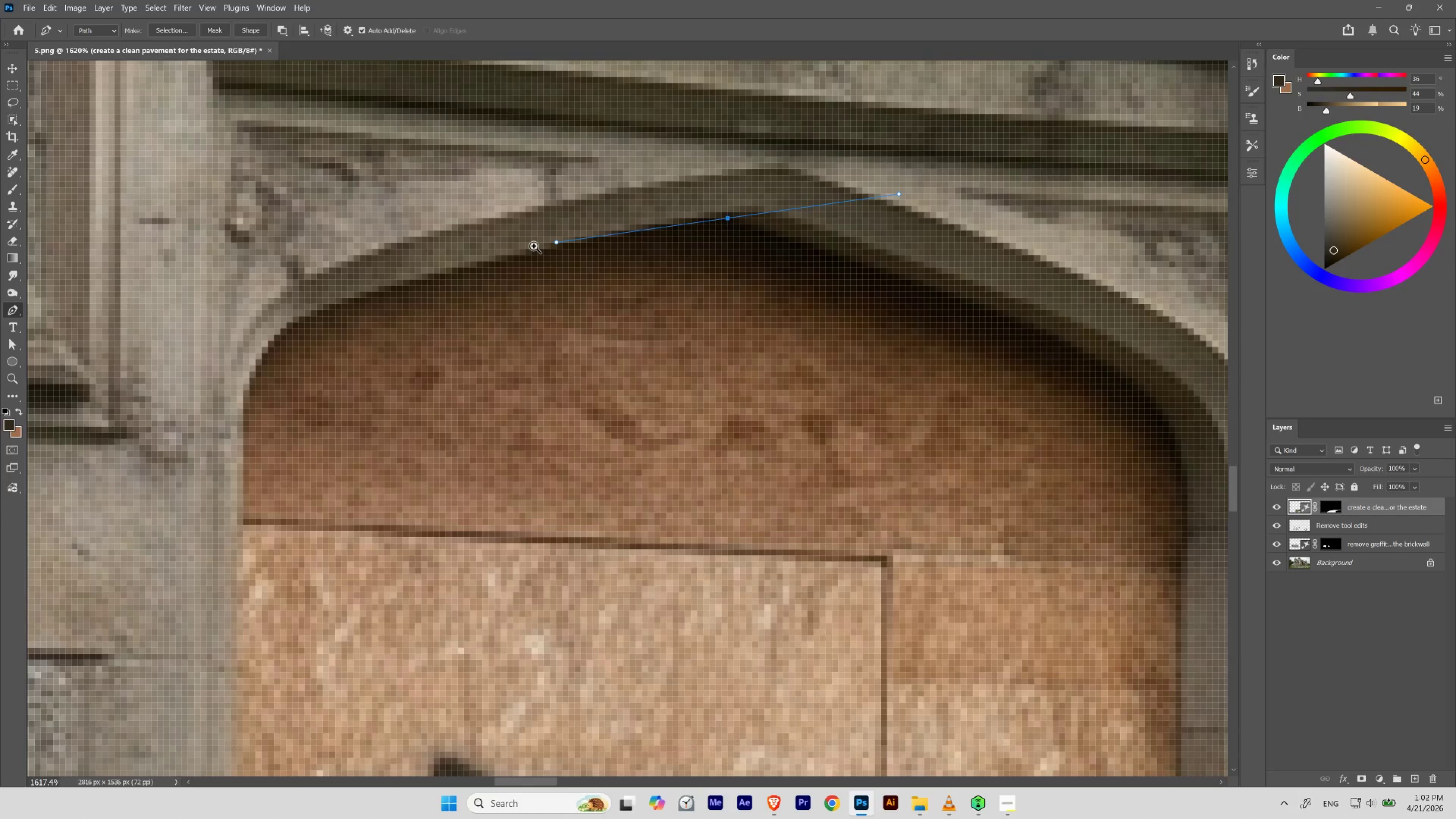 
hold_key(key=ControlLeft, duration=0.44)
 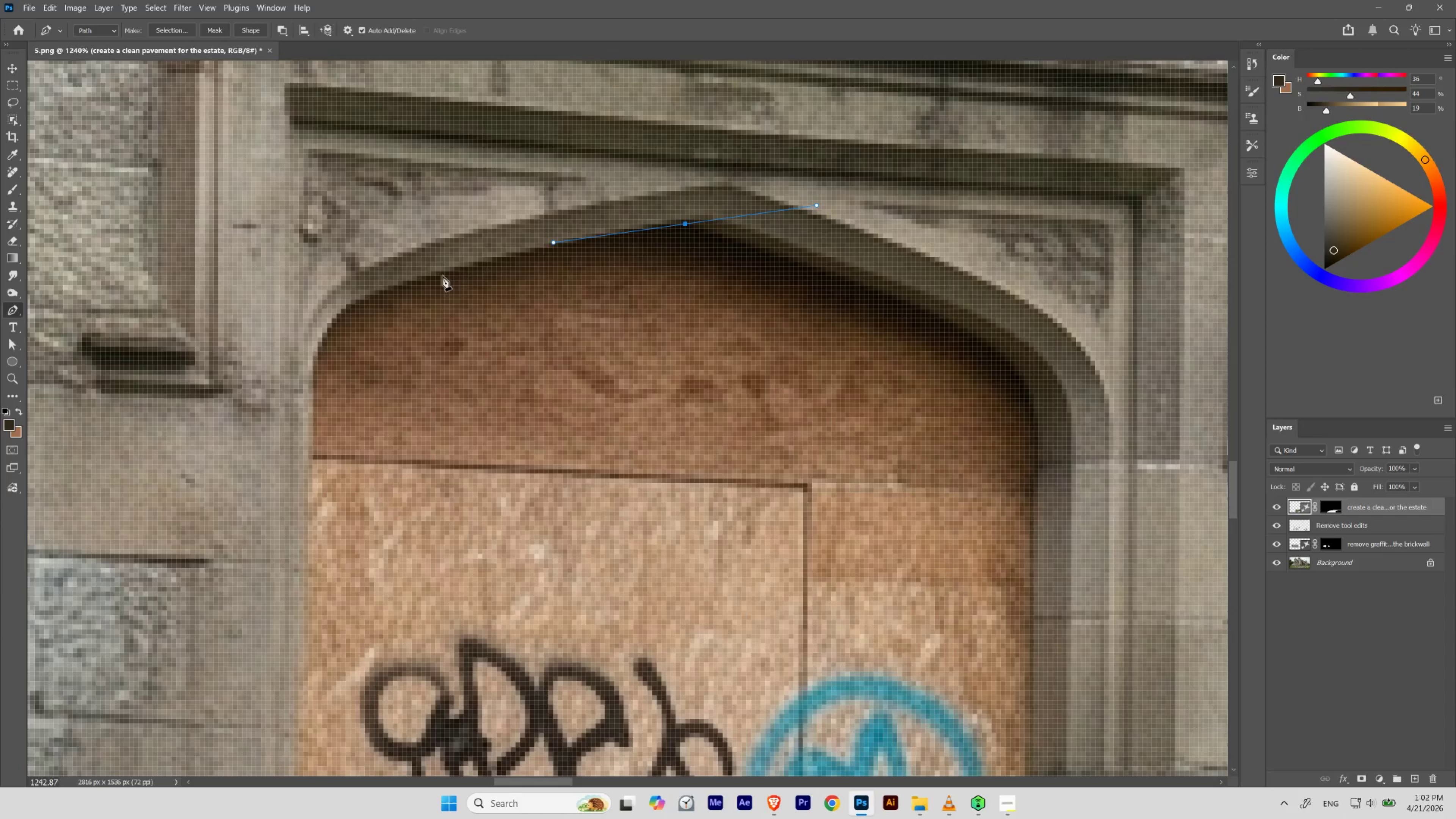 
hold_key(key=Space, duration=0.43)
 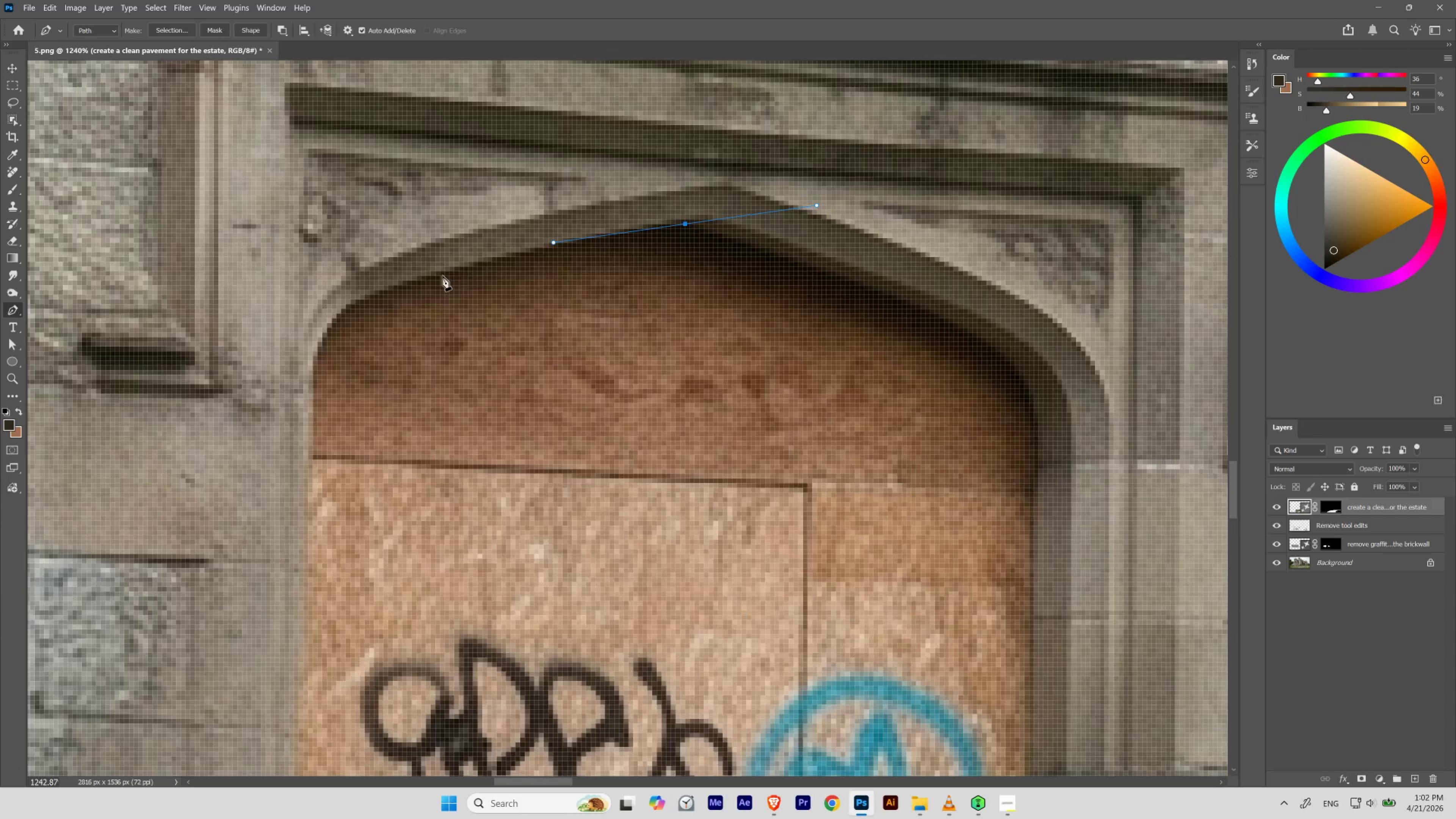 
left_click_drag(start_coordinate=[542, 243], to_coordinate=[525, 257])
 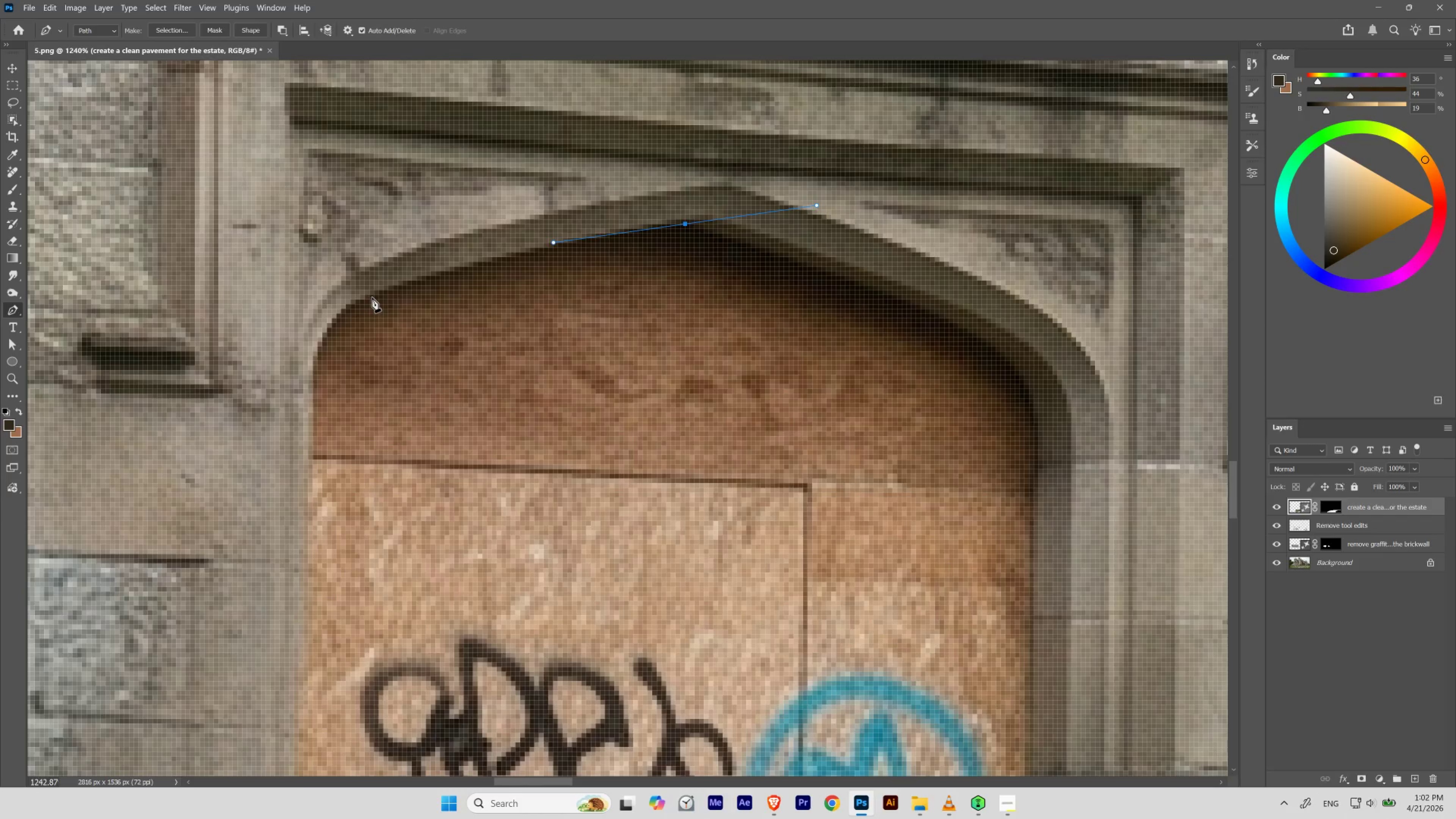 
left_click_drag(start_coordinate=[382, 292], to_coordinate=[324, 315])
 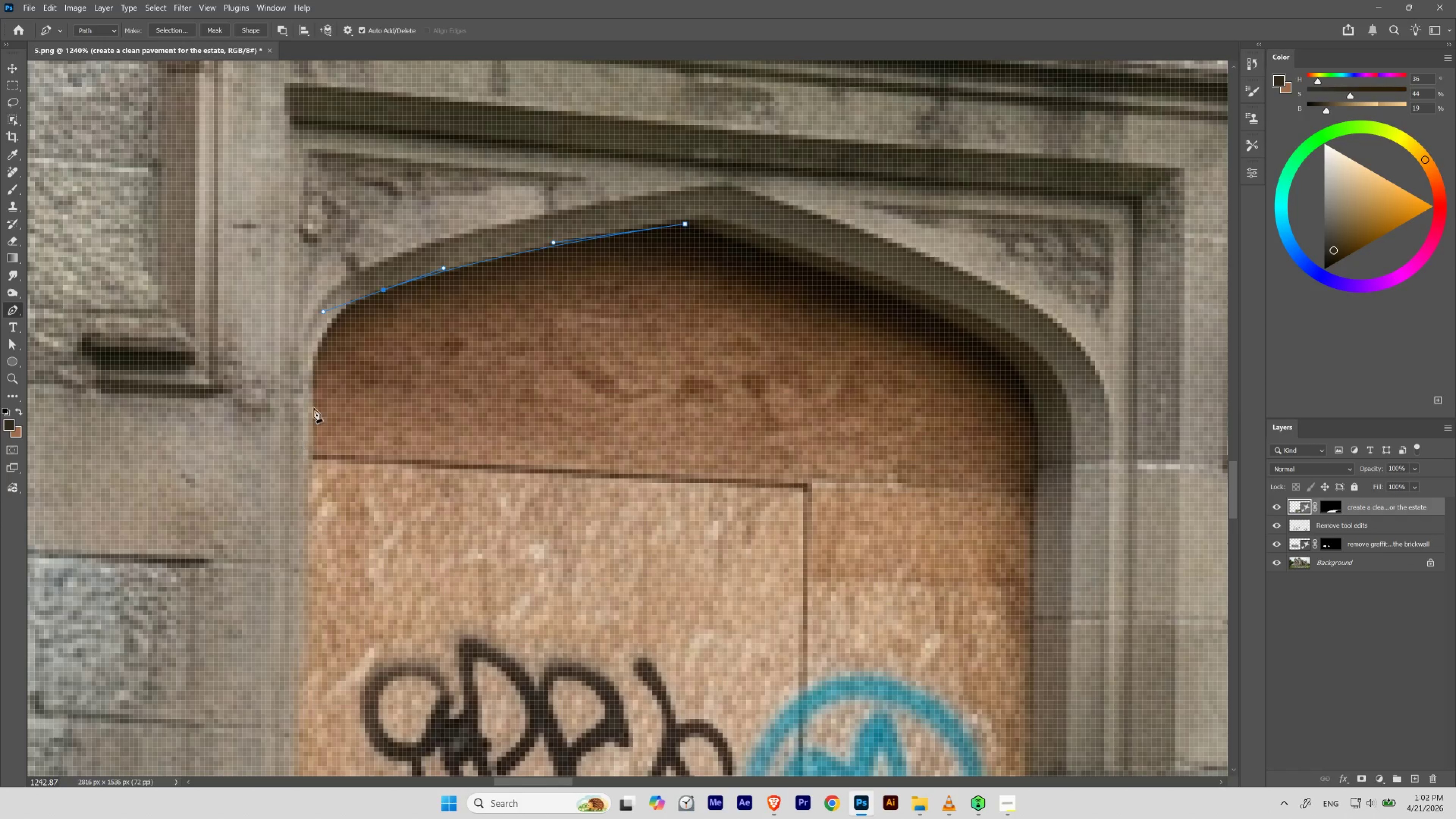 
hold_key(key=Space, duration=1.53)
 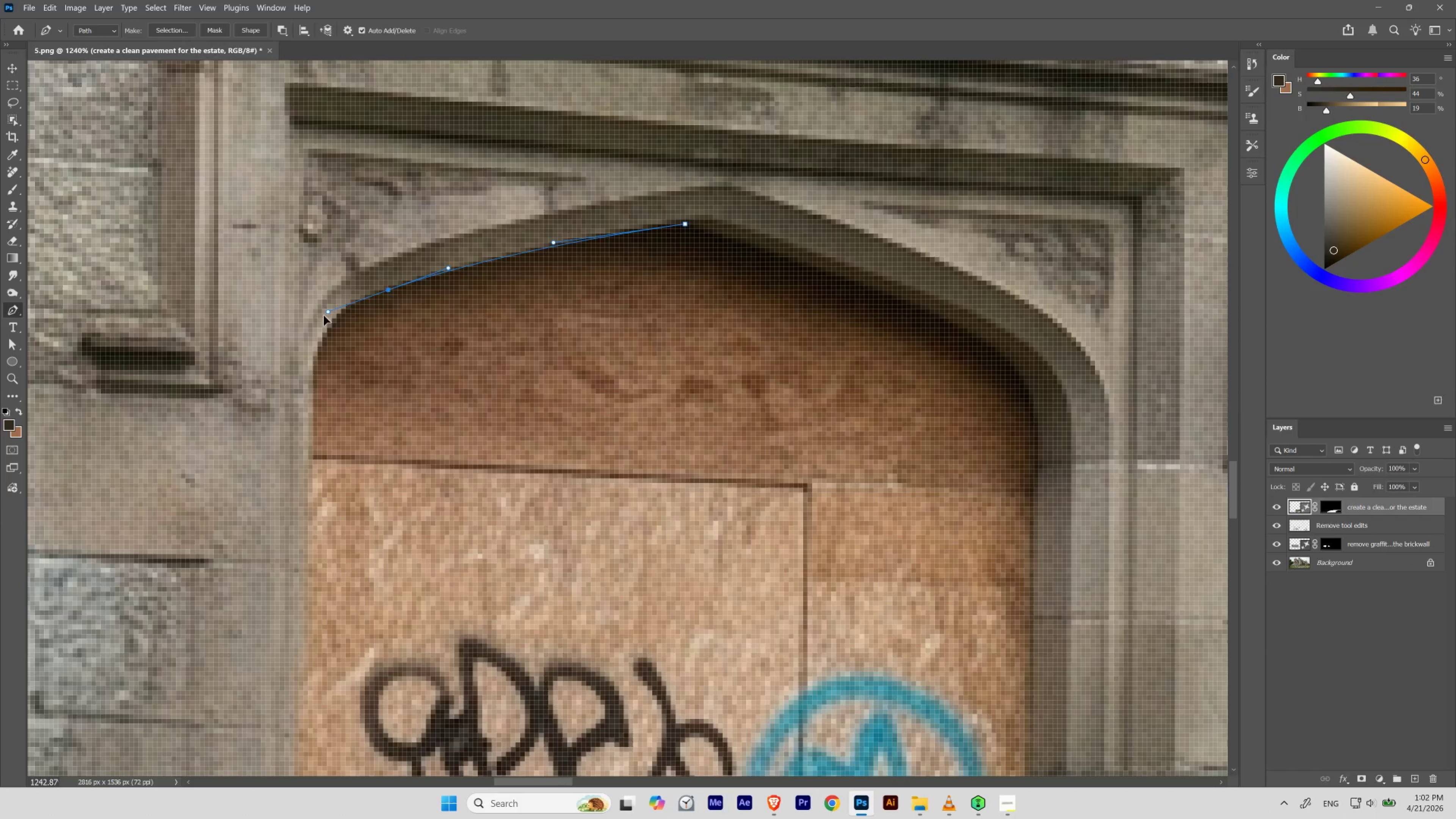 
hold_key(key=Space, duration=0.64)
 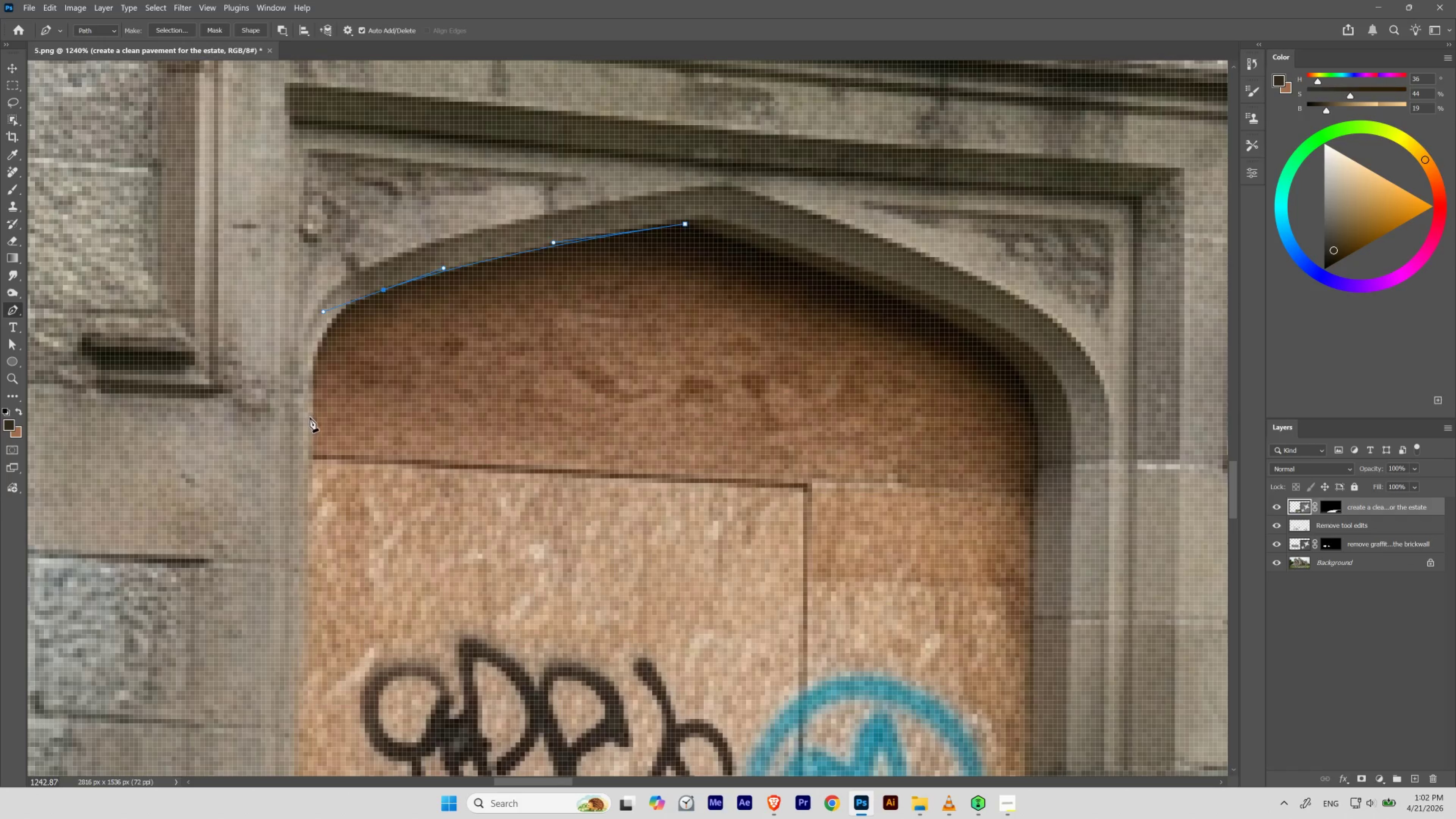 
left_click_drag(start_coordinate=[311, 419], to_coordinate=[314, 507])
 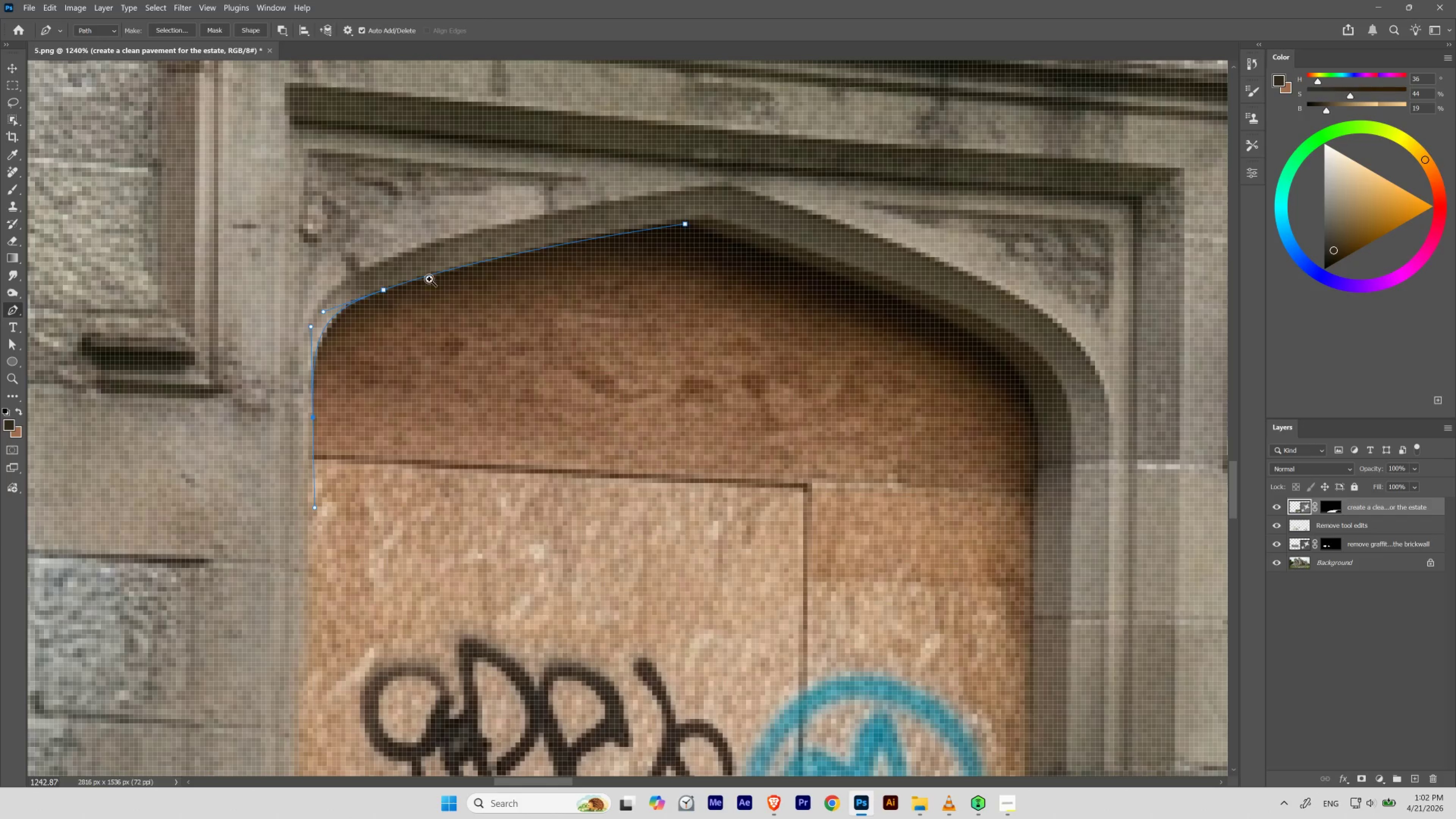 
hold_key(key=Space, duration=0.85)
 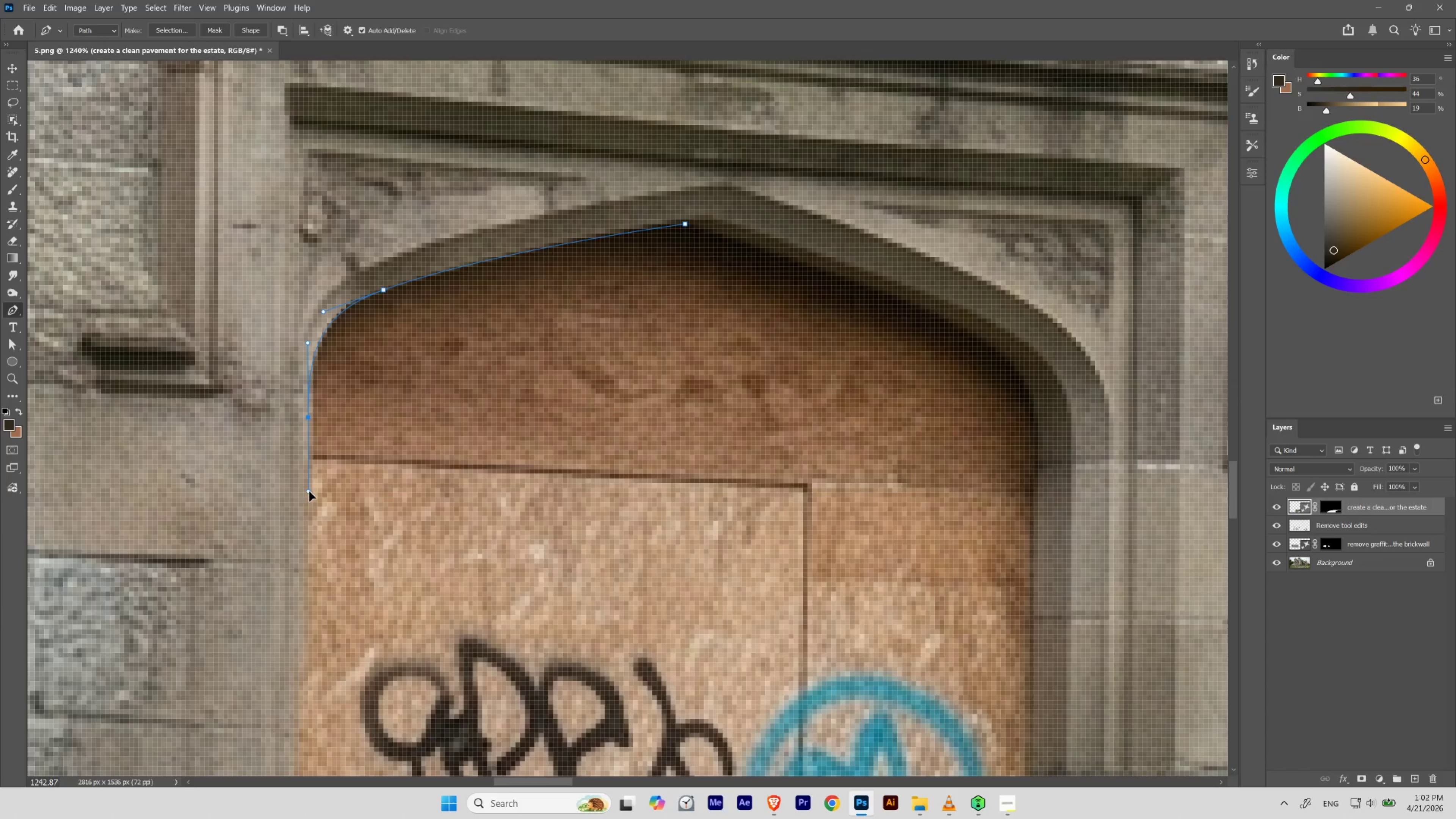 
hold_key(key=Space, duration=0.87)
 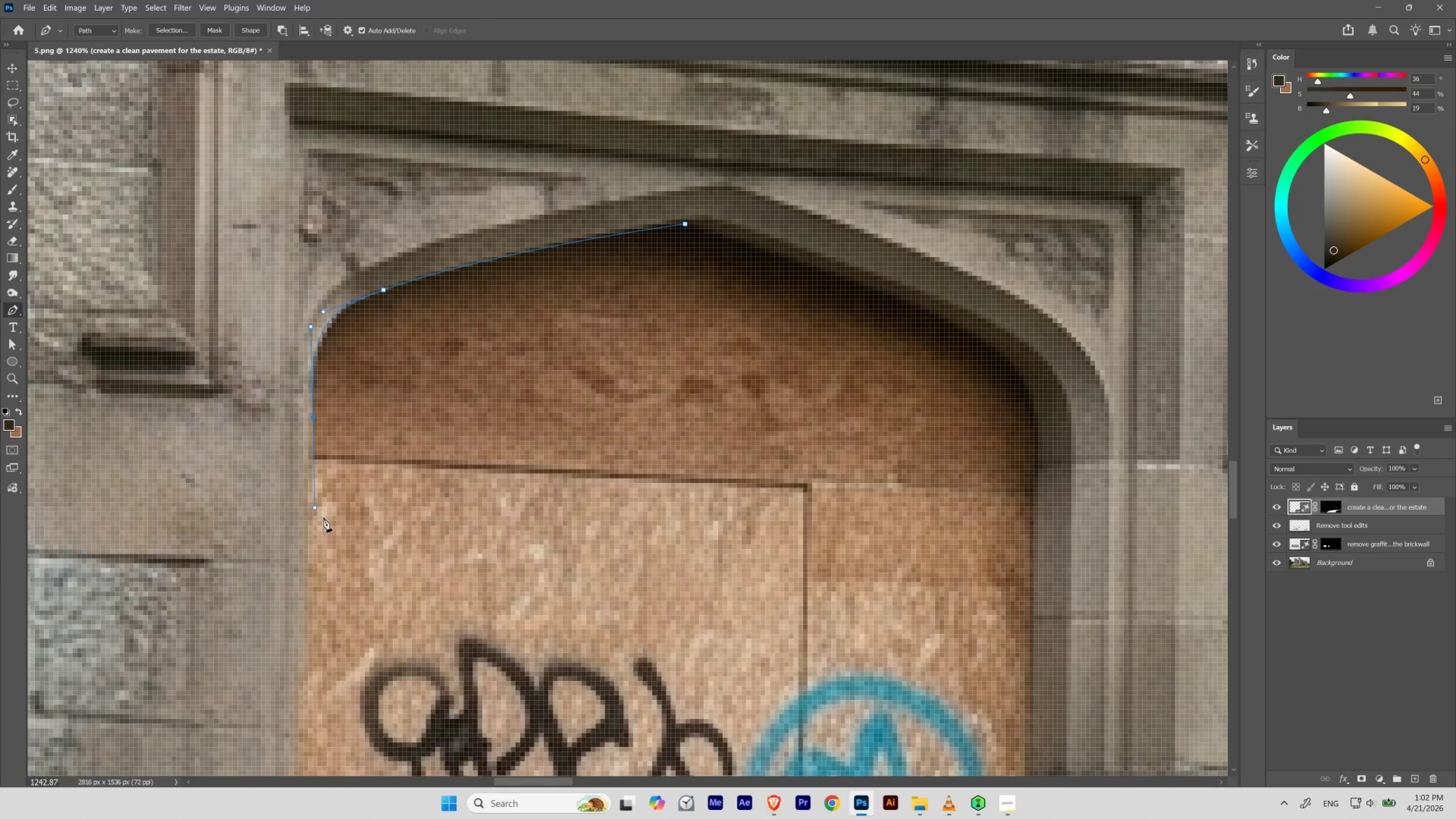 
hold_key(key=ControlLeft, duration=3.96)
 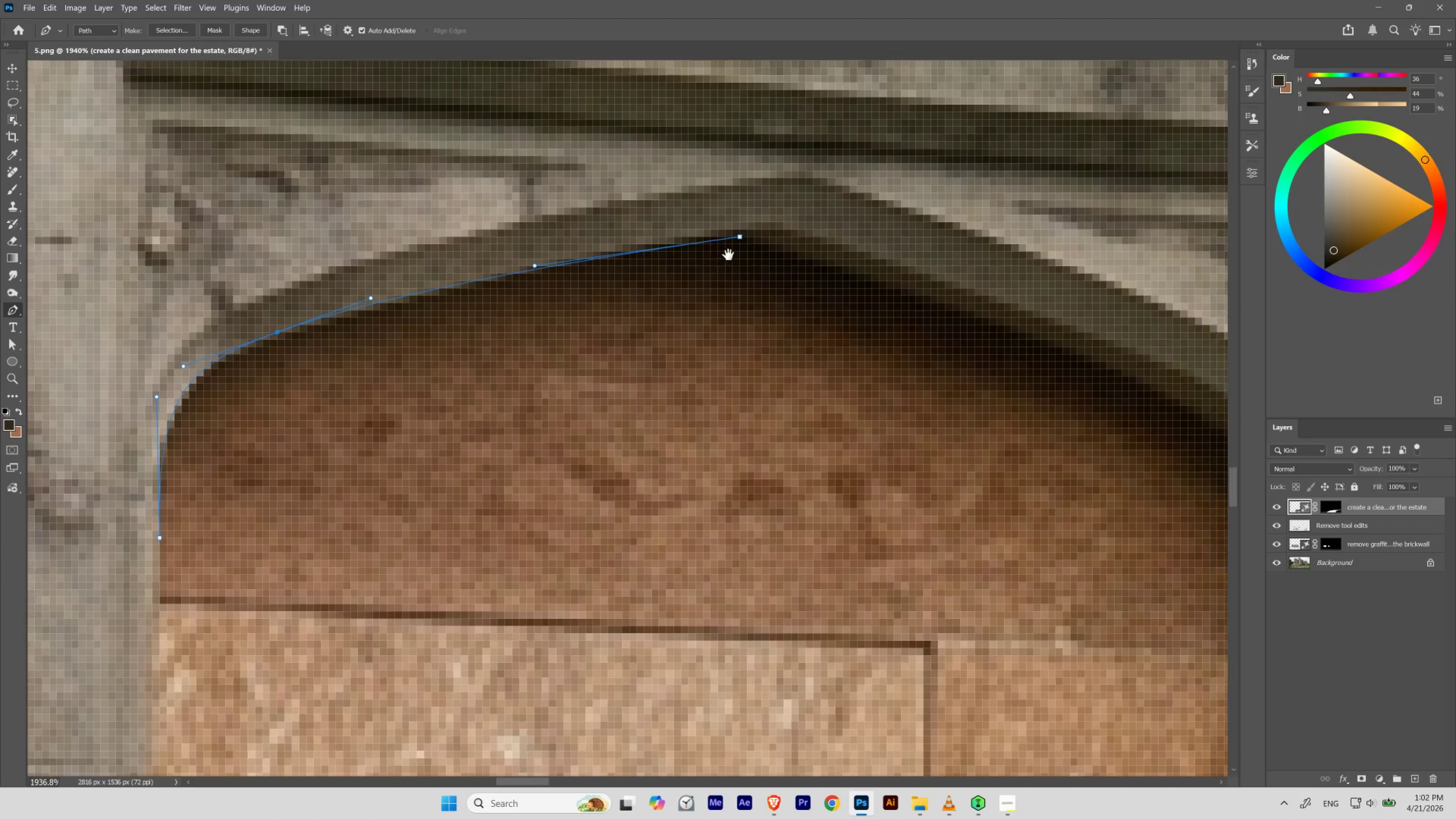 
hold_key(key=Space, duration=0.53)
 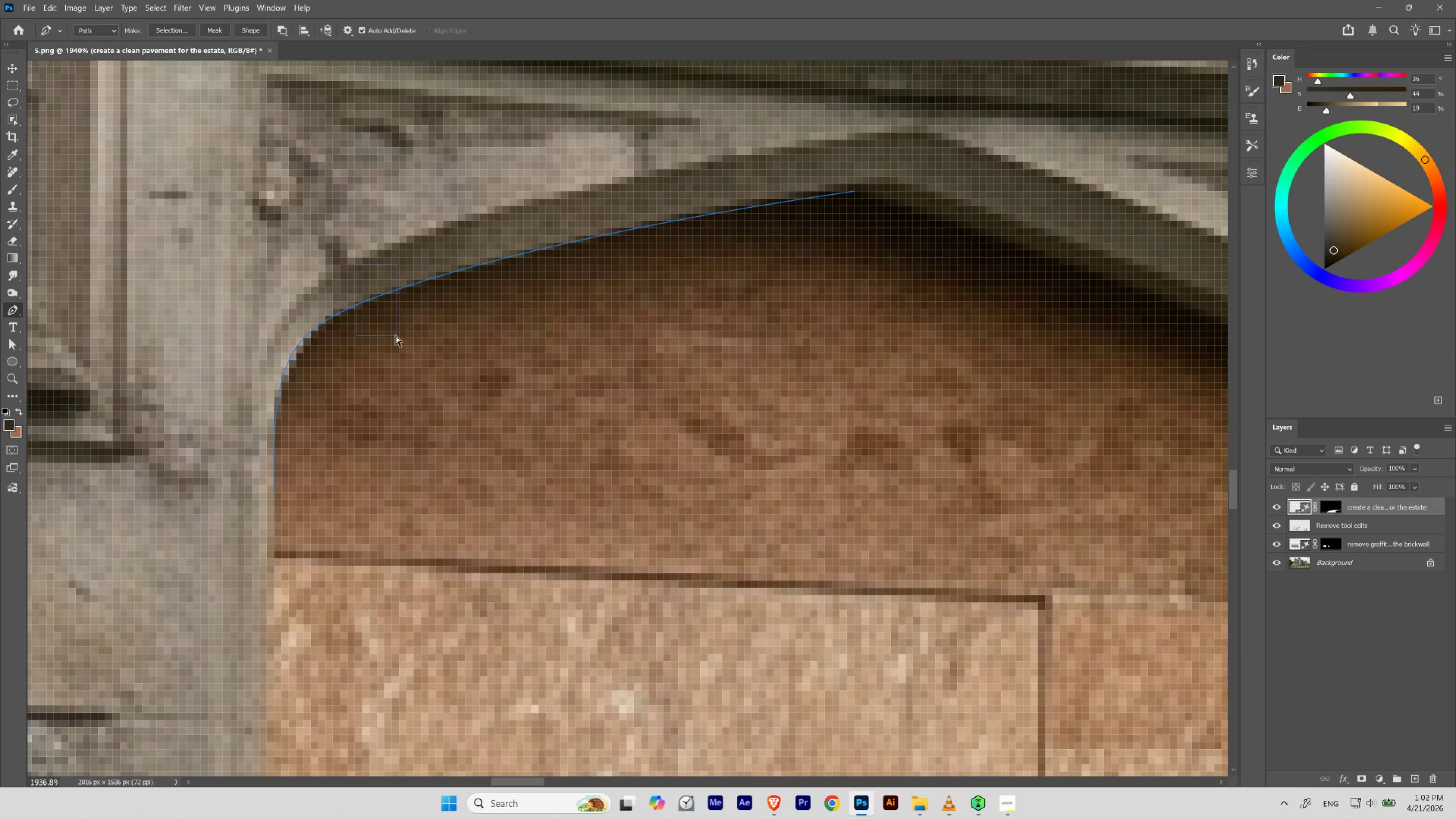 
left_click_drag(start_coordinate=[381, 282], to_coordinate=[406, 313])
 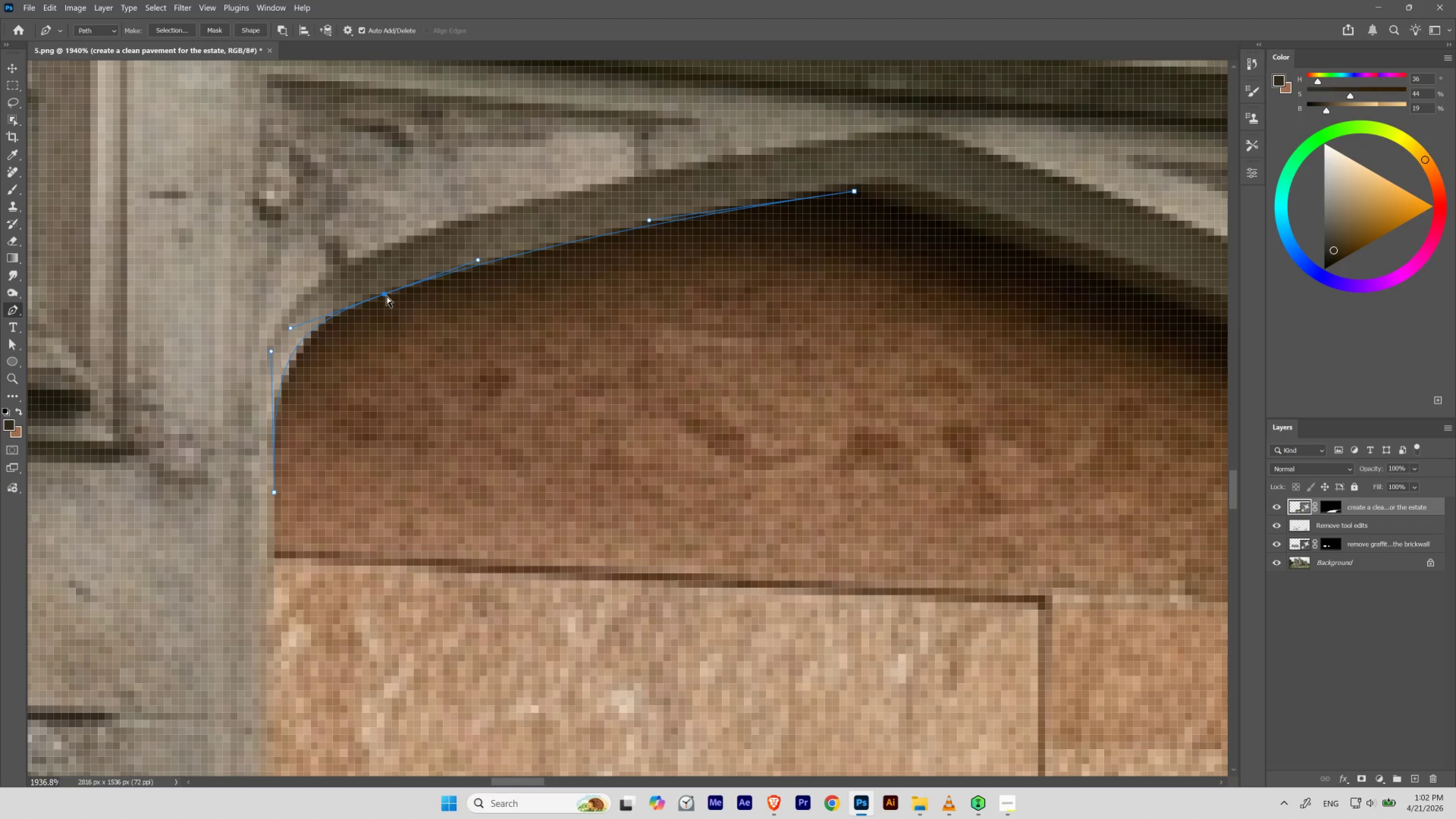 
left_click_drag(start_coordinate=[386, 294], to_coordinate=[392, 289])
 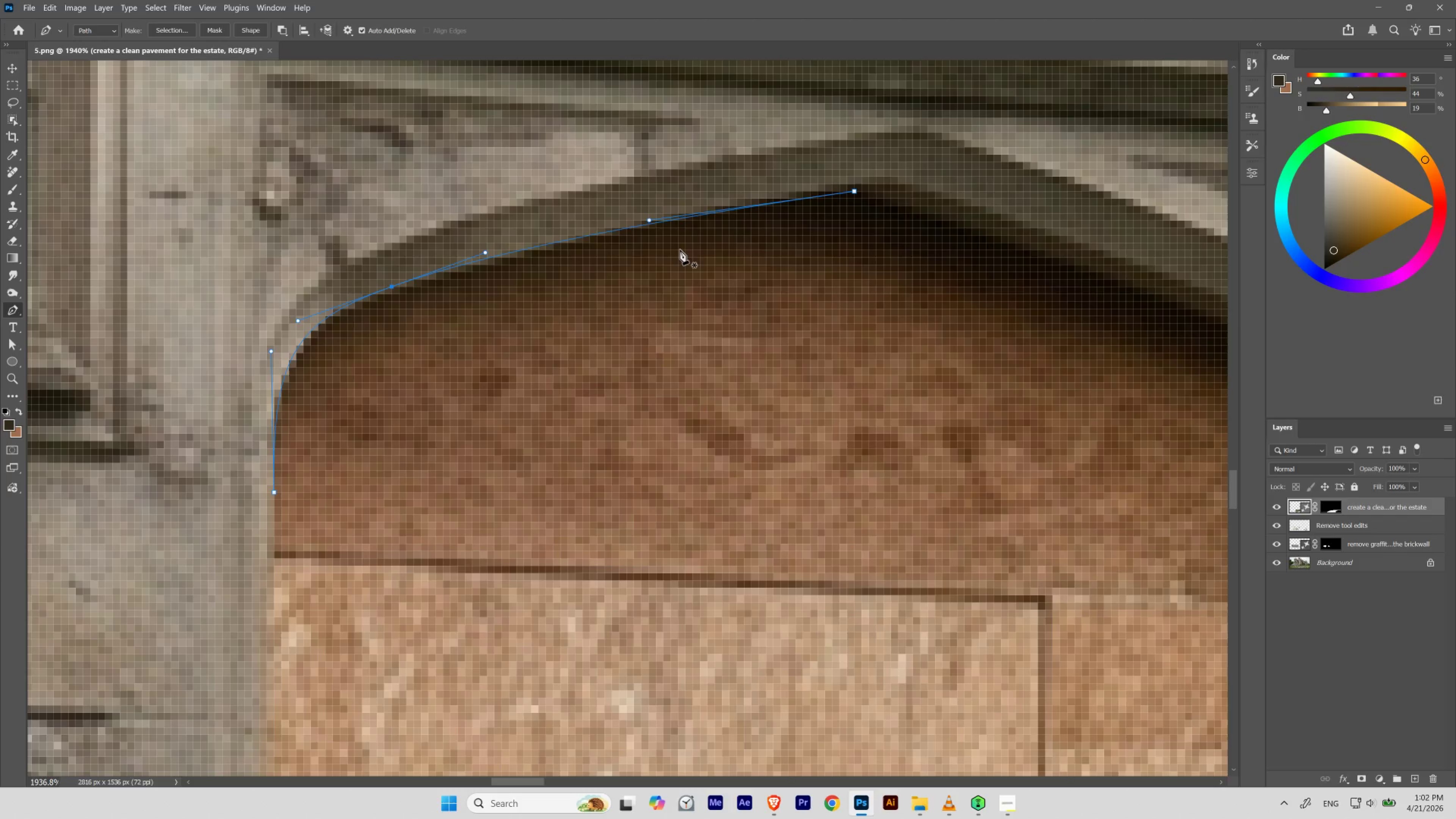 
hold_key(key=Space, duration=0.63)
 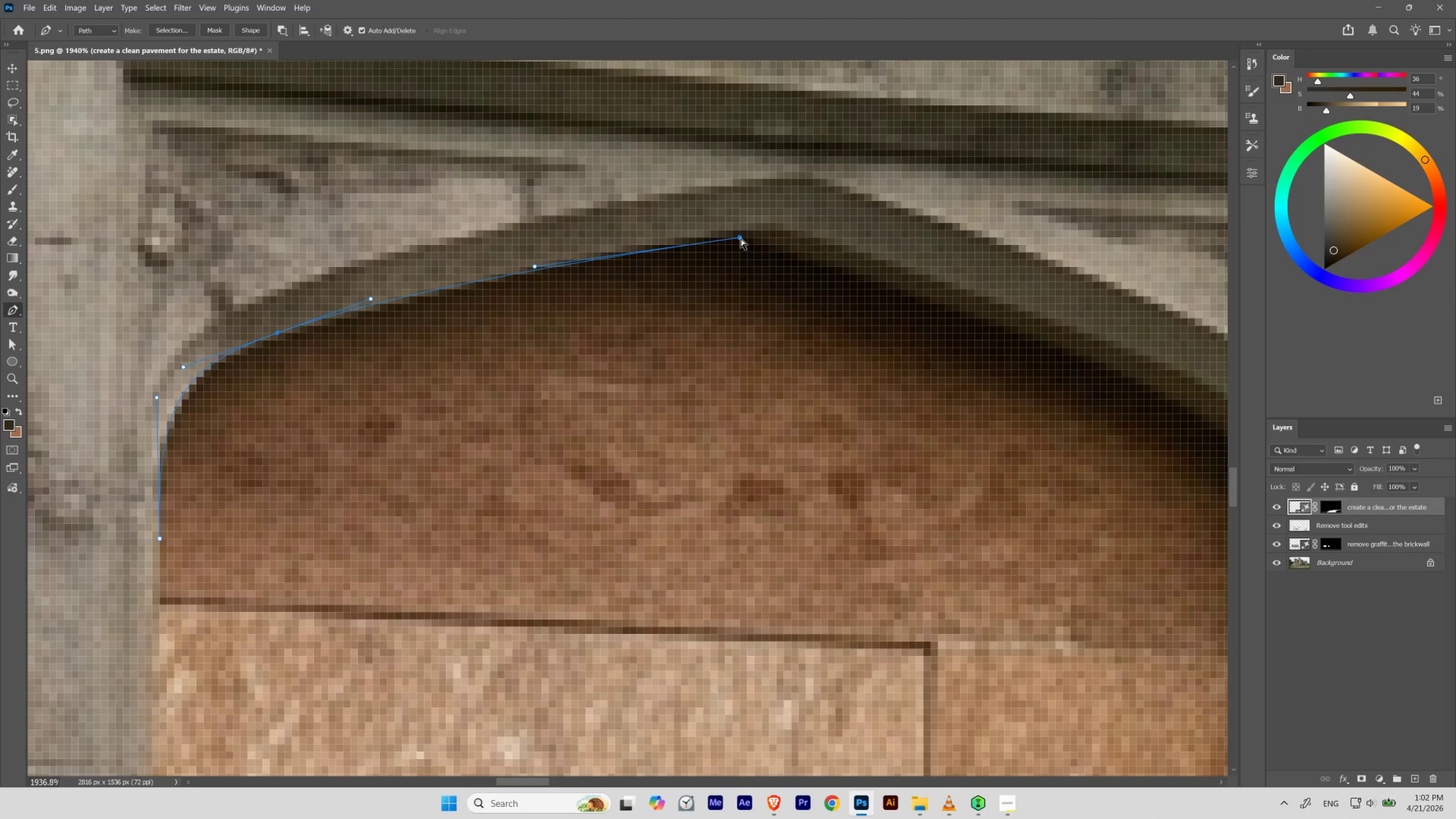 
left_click_drag(start_coordinate=[843, 209], to_coordinate=[728, 255])
 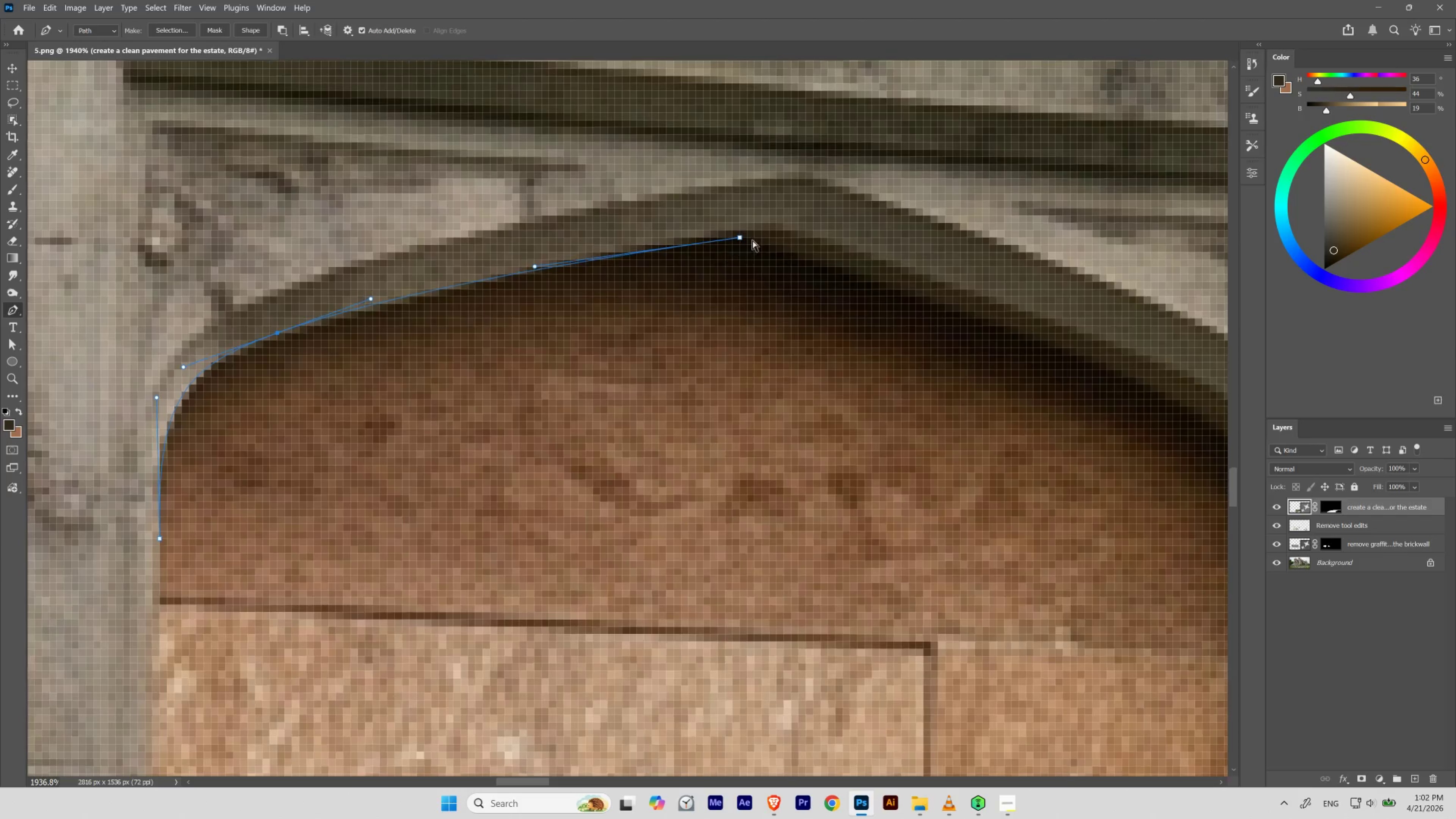 
hold_key(key=ControlLeft, duration=4.28)
left_click_drag(start_coordinate=[740, 238], to_coordinate=[753, 235])
 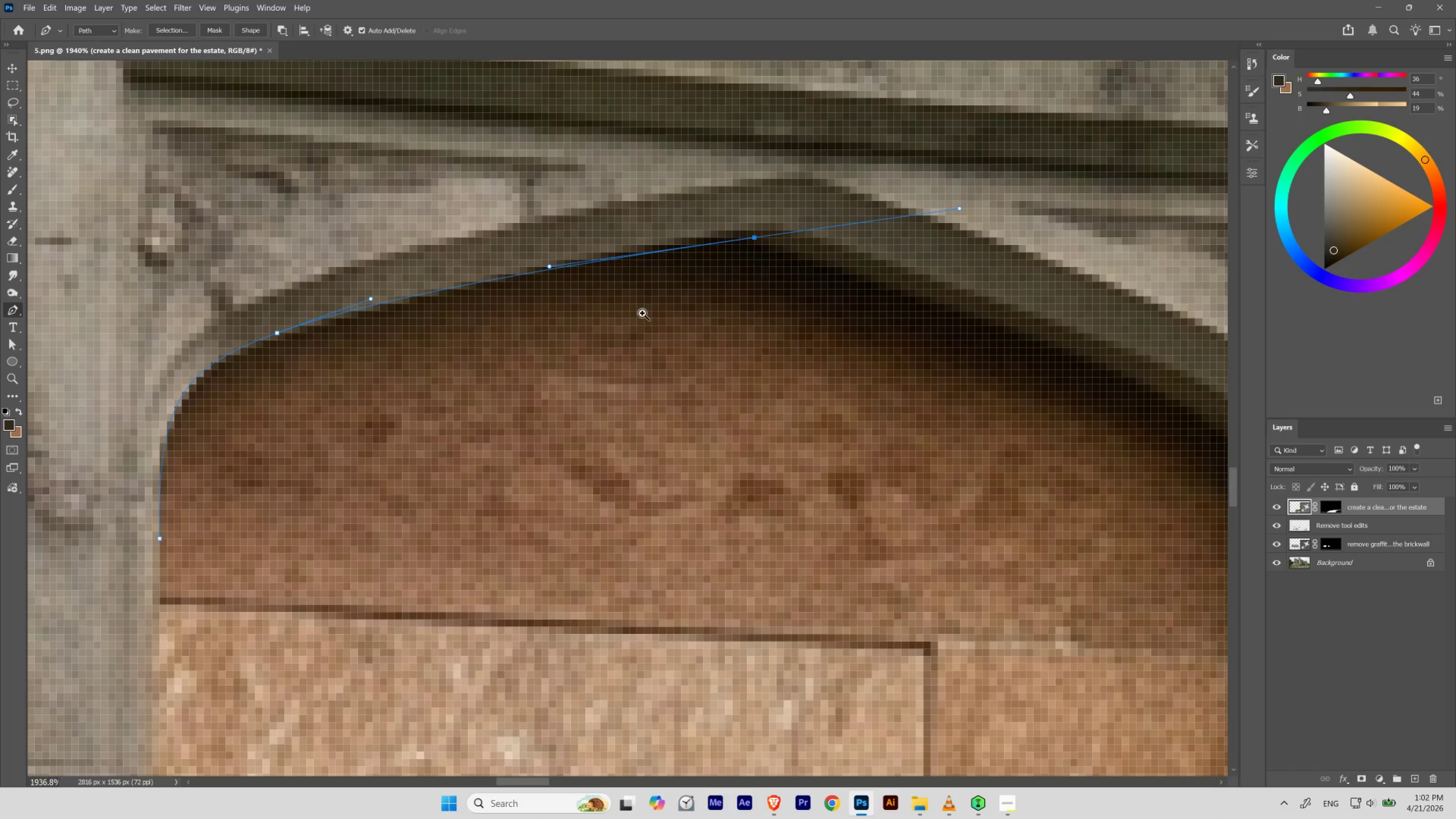 
hold_key(key=ControlLeft, duration=0.42)
 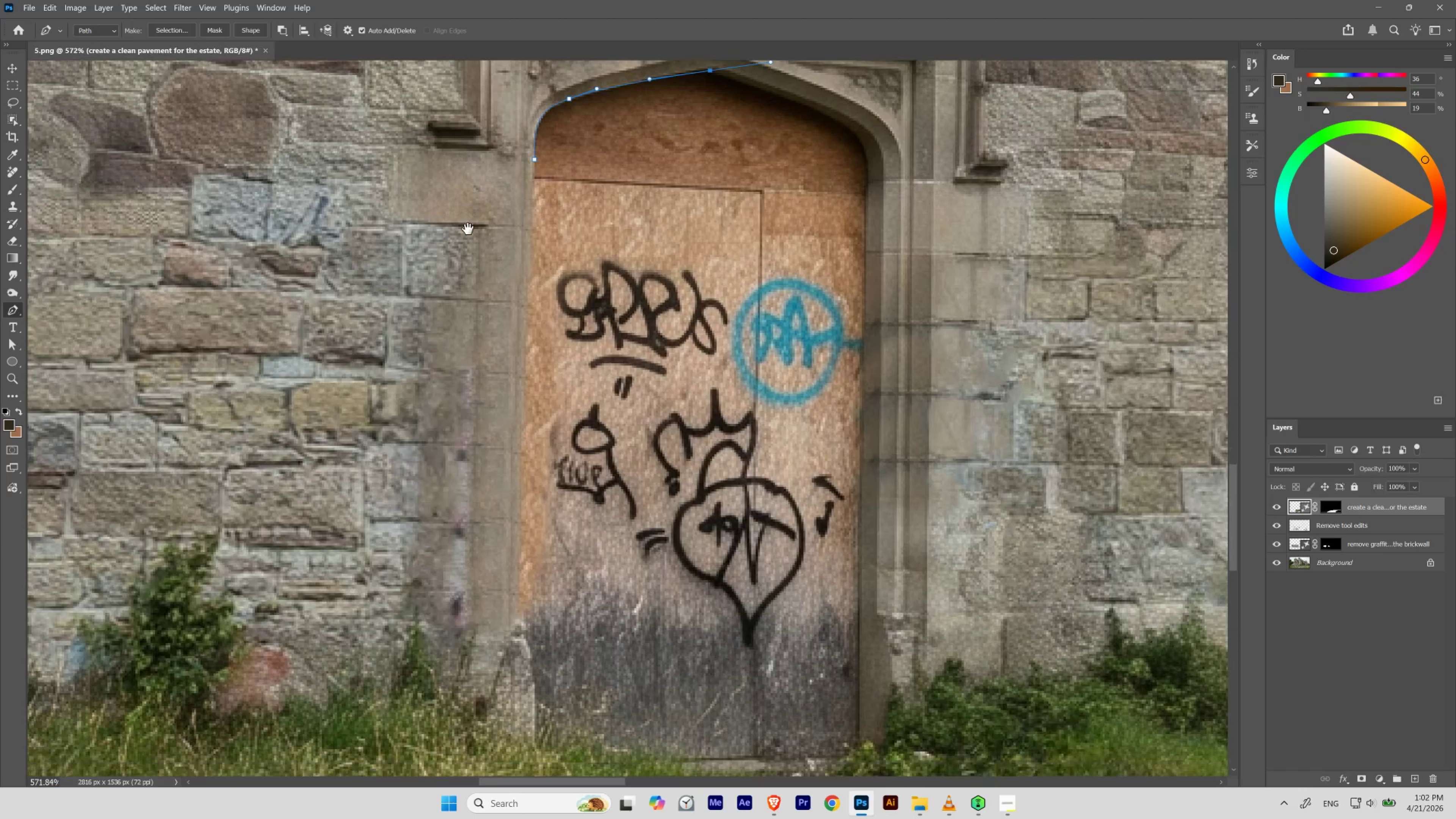 
hold_key(key=Space, duration=1.83)
 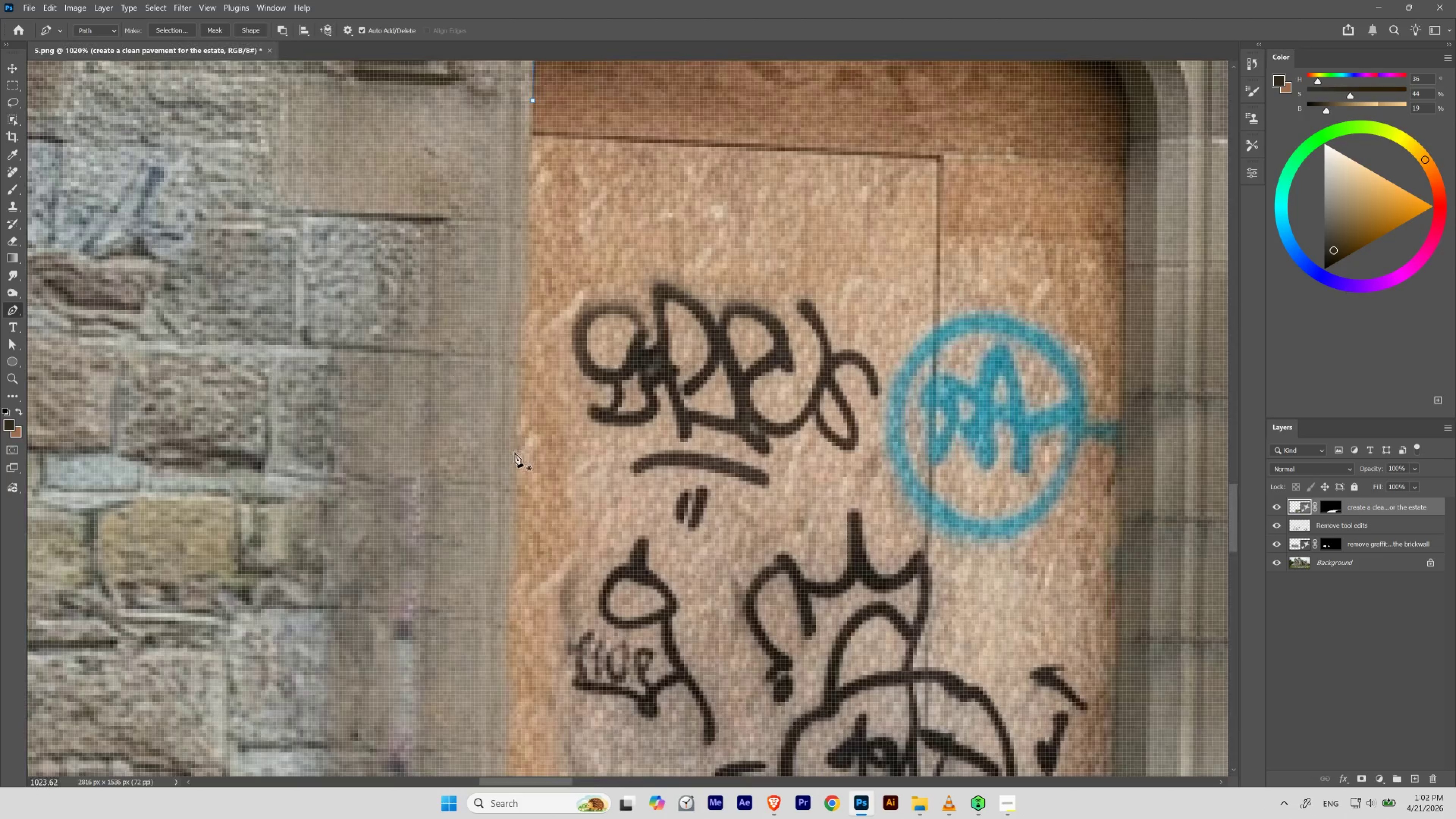 
left_click_drag(start_coordinate=[642, 313], to_coordinate=[595, 357])
 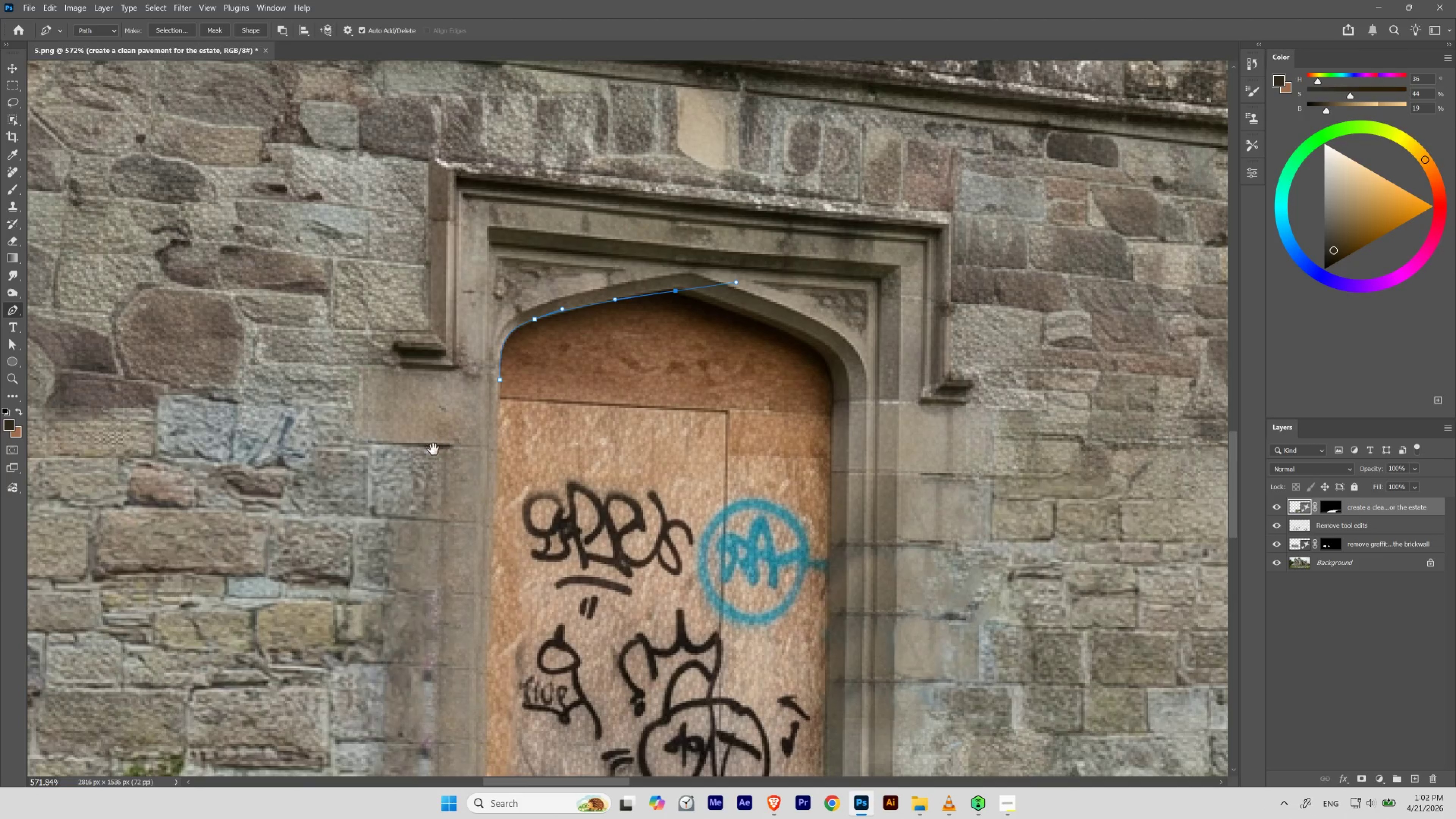 
left_click_drag(start_coordinate=[433, 449], to_coordinate=[468, 229])
 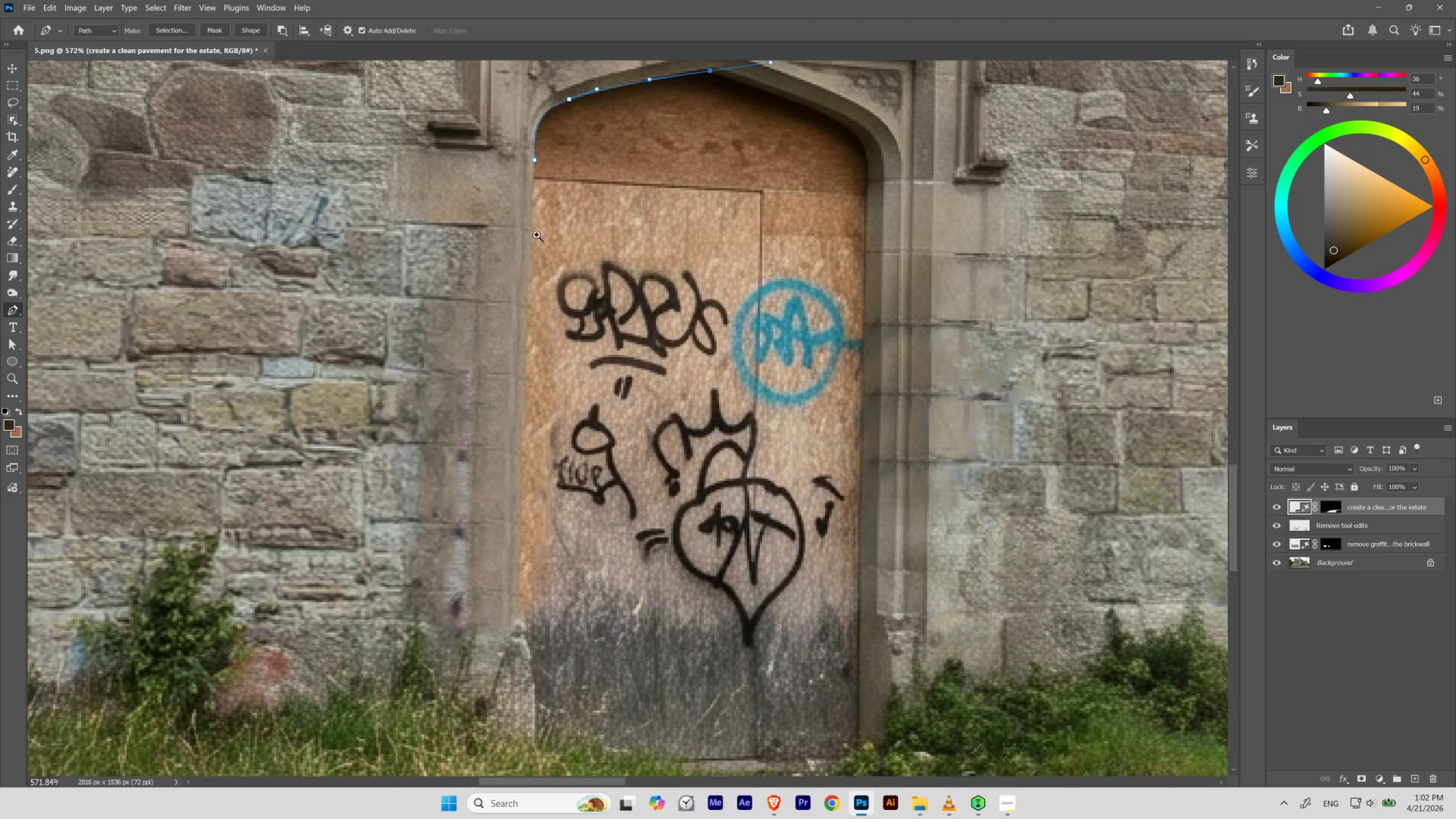 
hold_key(key=ControlLeft, duration=0.42)
left_click_drag(start_coordinate=[536, 235], to_coordinate=[557, 301])
 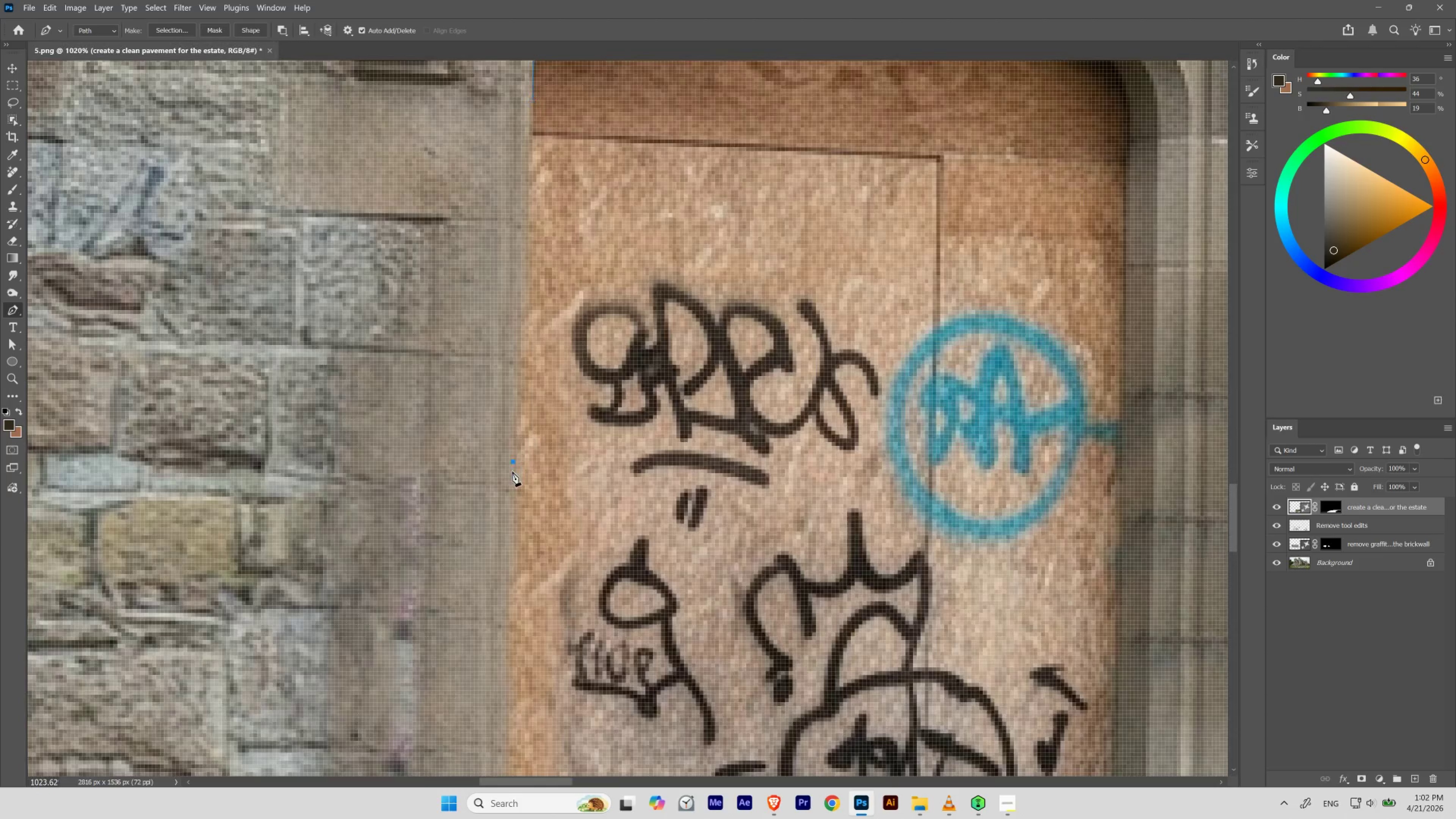 
hold_key(key=Space, duration=0.42)
 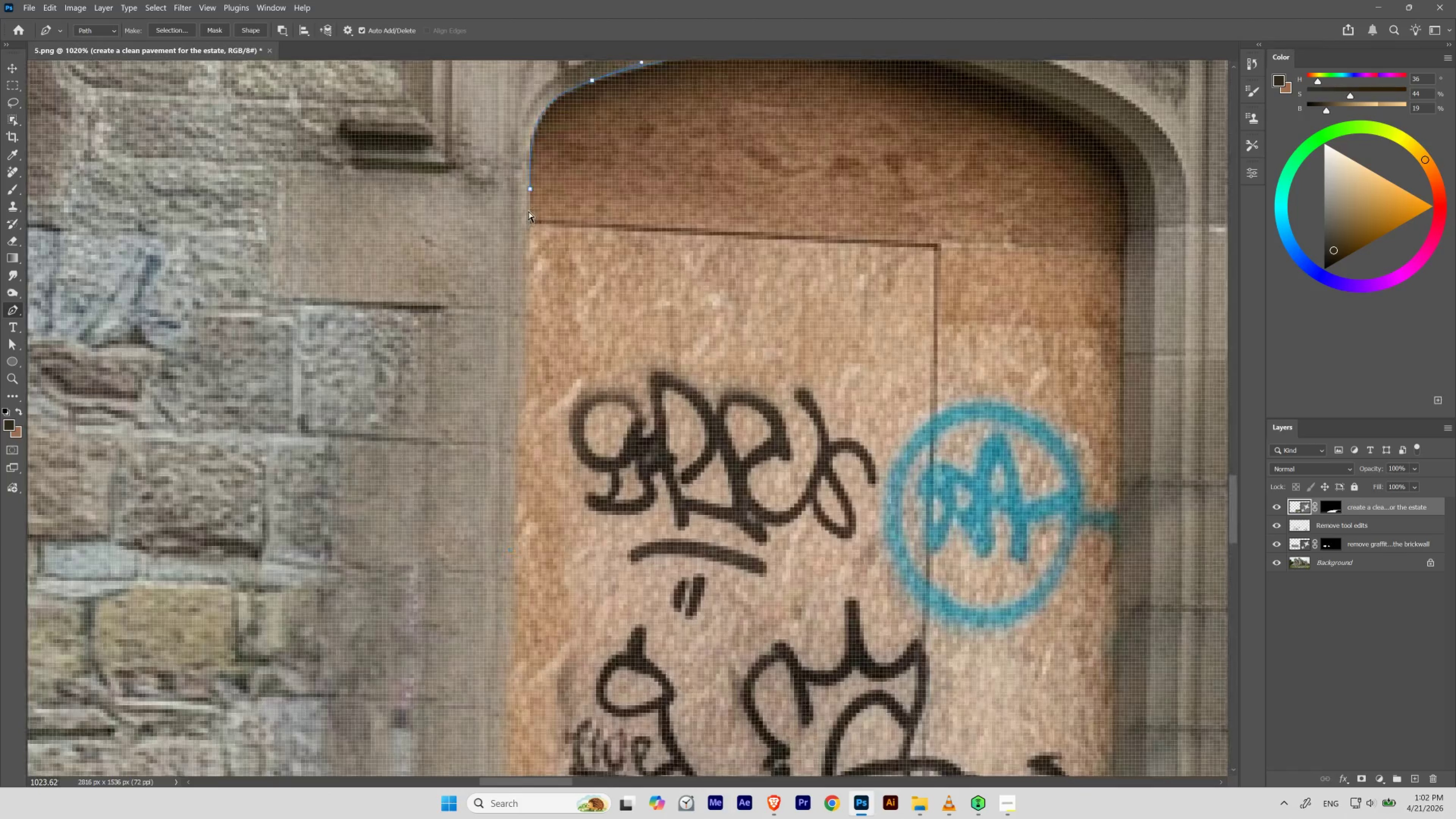 
left_click_drag(start_coordinate=[553, 259], to_coordinate=[550, 347])
 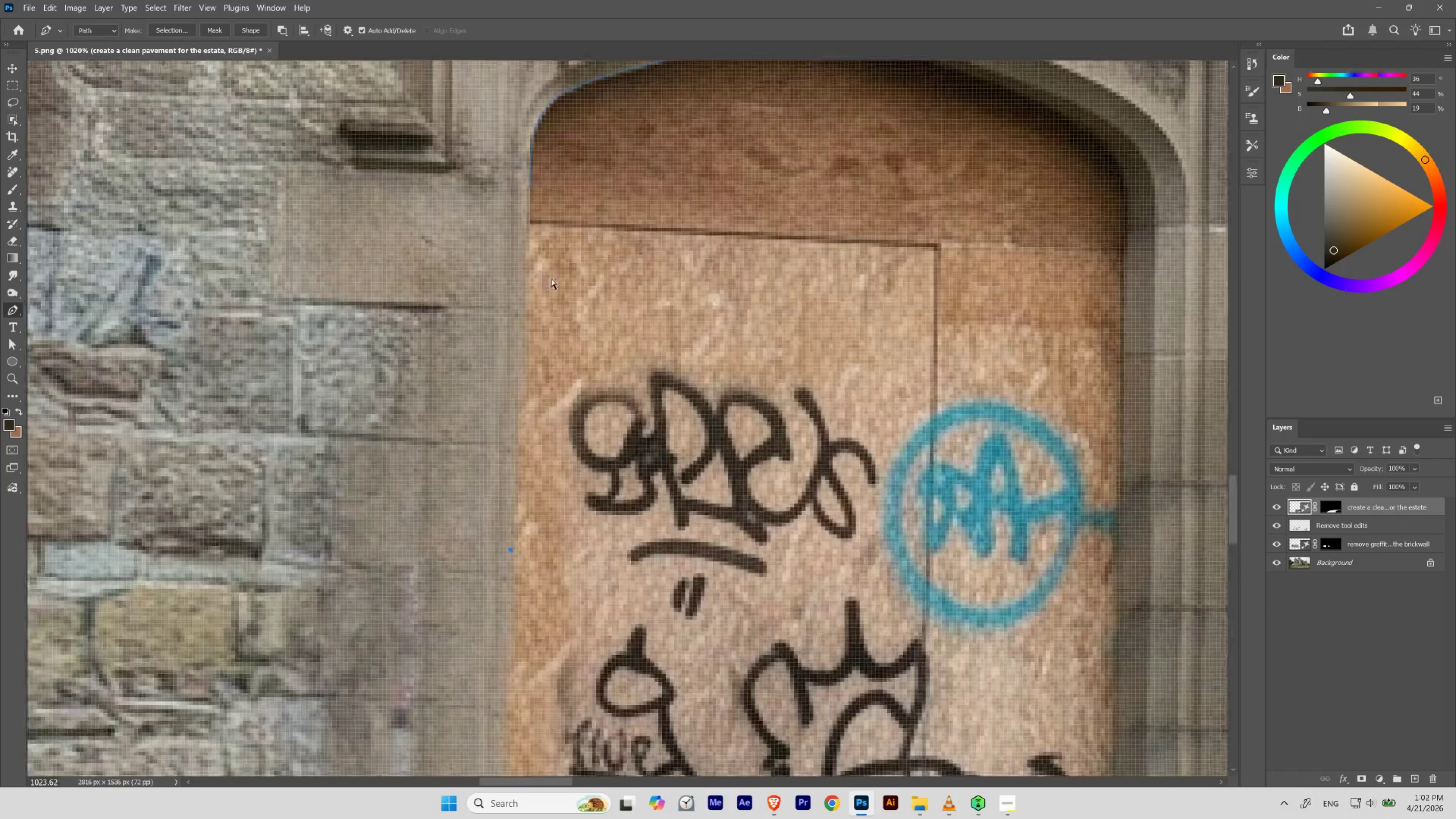 
key(Control+Z)
 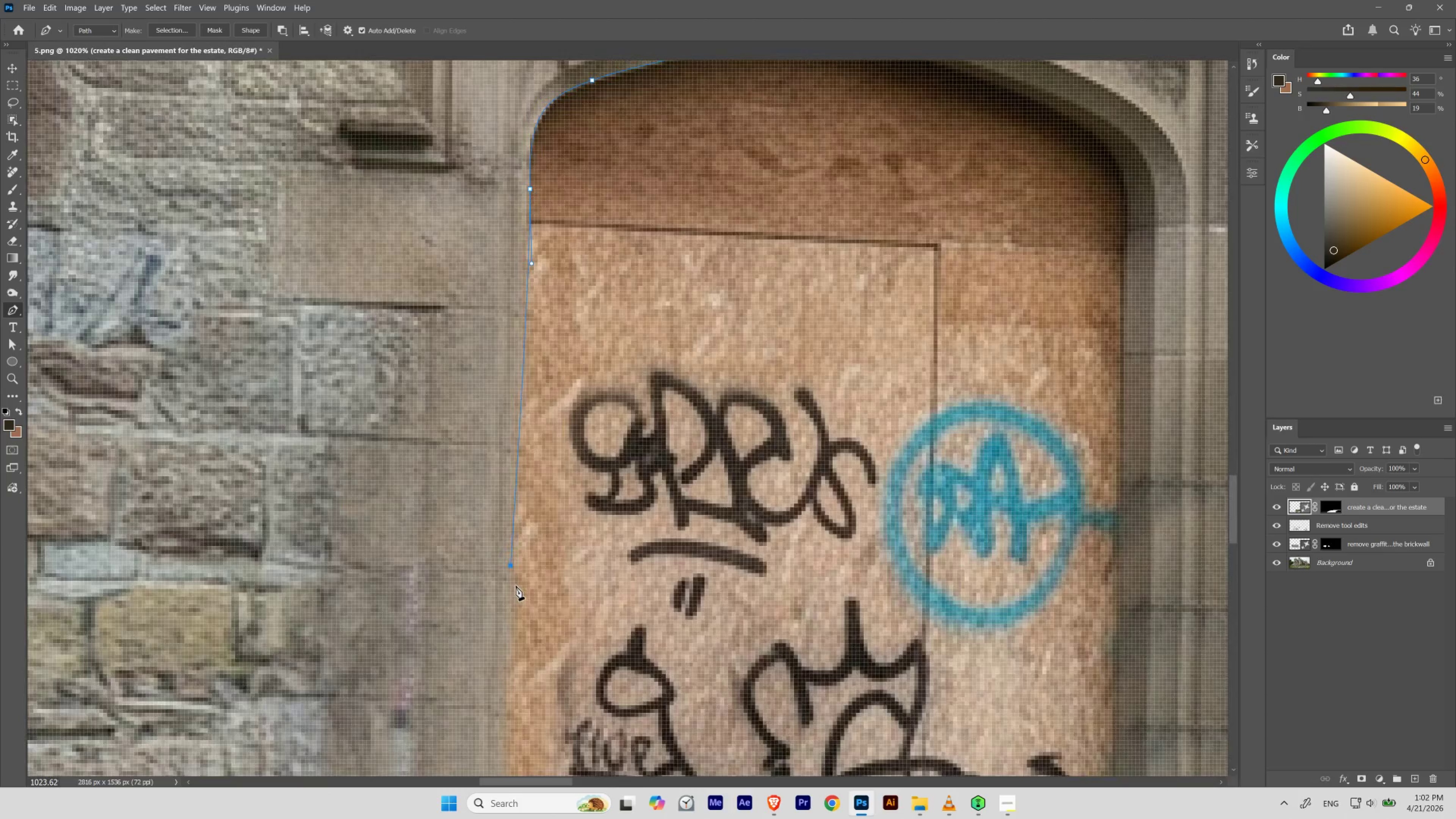 
hold_key(key=ControlLeft, duration=7.93)
left_click_drag(start_coordinate=[531, 263], to_coordinate=[523, 282])
 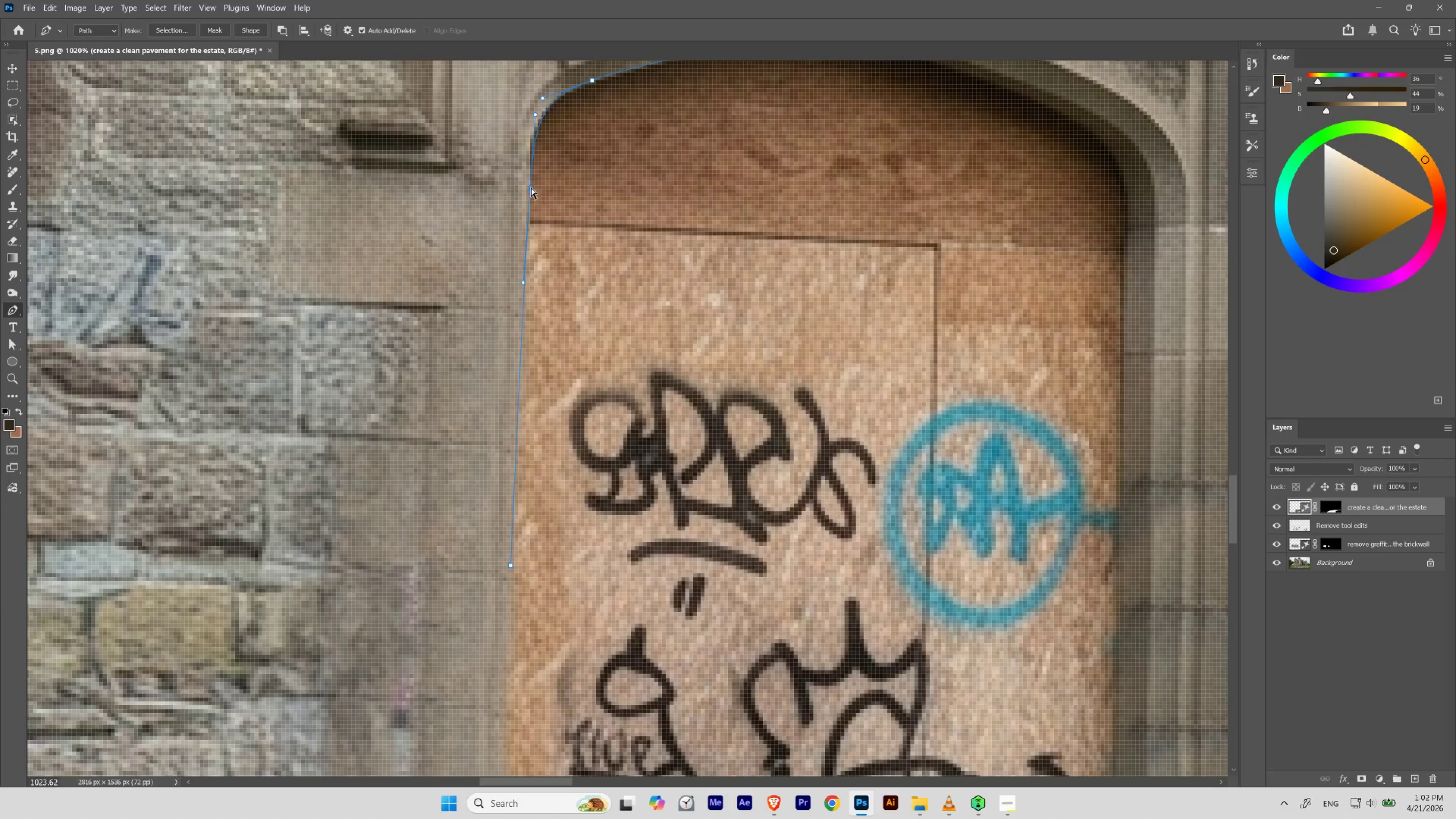 
left_click_drag(start_coordinate=[531, 187], to_coordinate=[528, 185])
 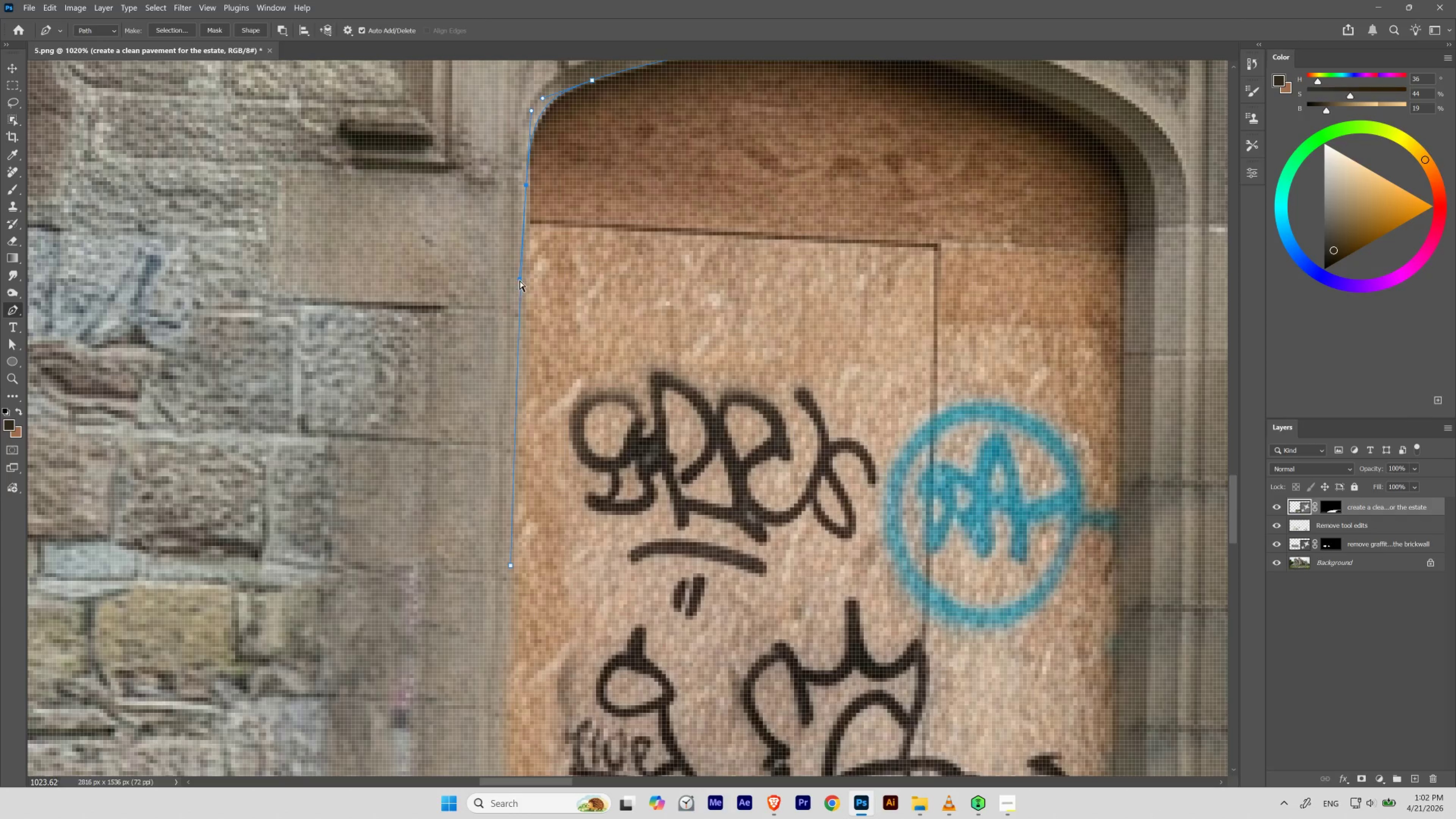 
left_click_drag(start_coordinate=[520, 277], to_coordinate=[521, 290])
 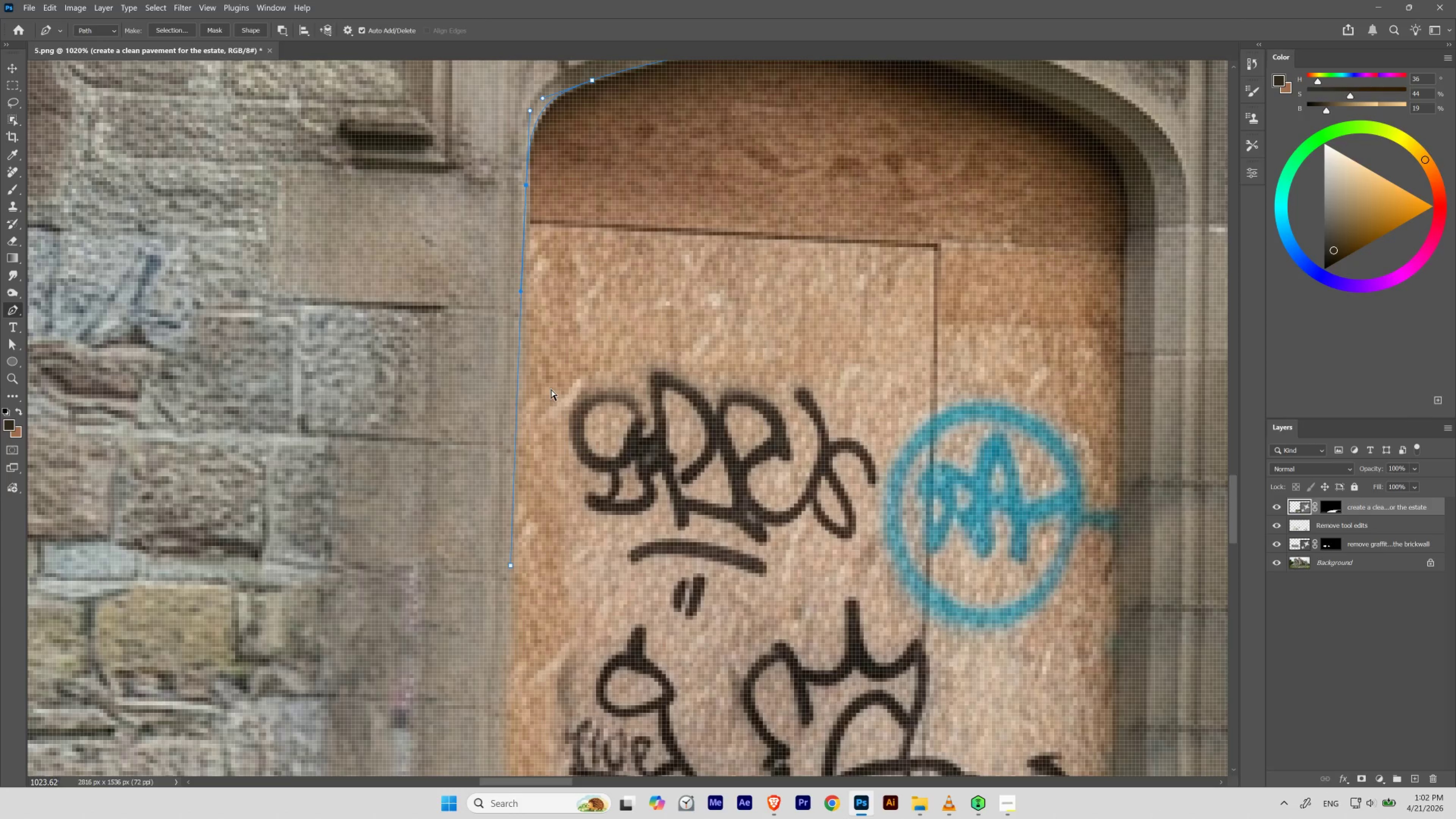 
hold_key(key=Space, duration=1.5)
 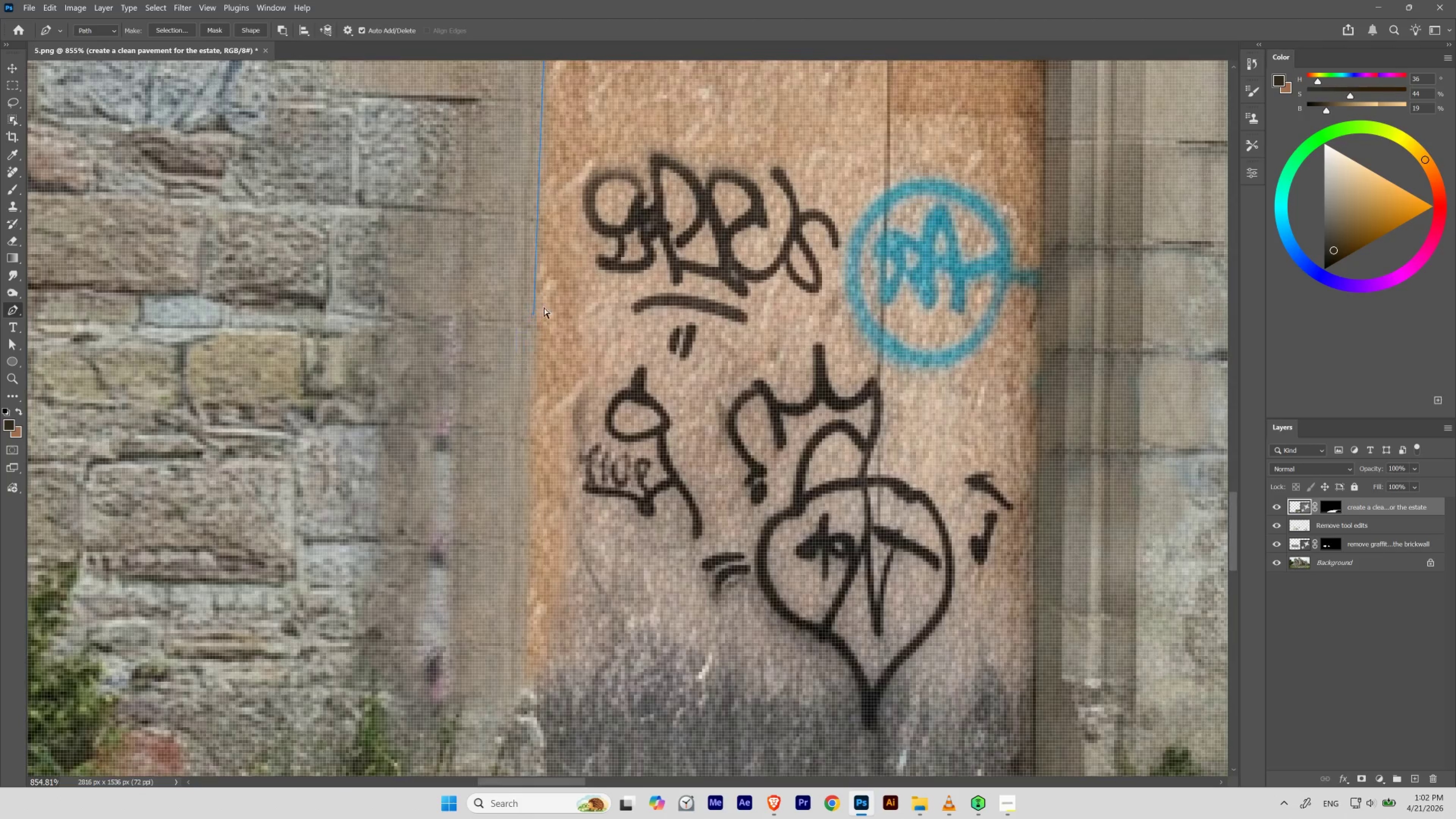 
left_click_drag(start_coordinate=[572, 399], to_coordinate=[559, 418])
 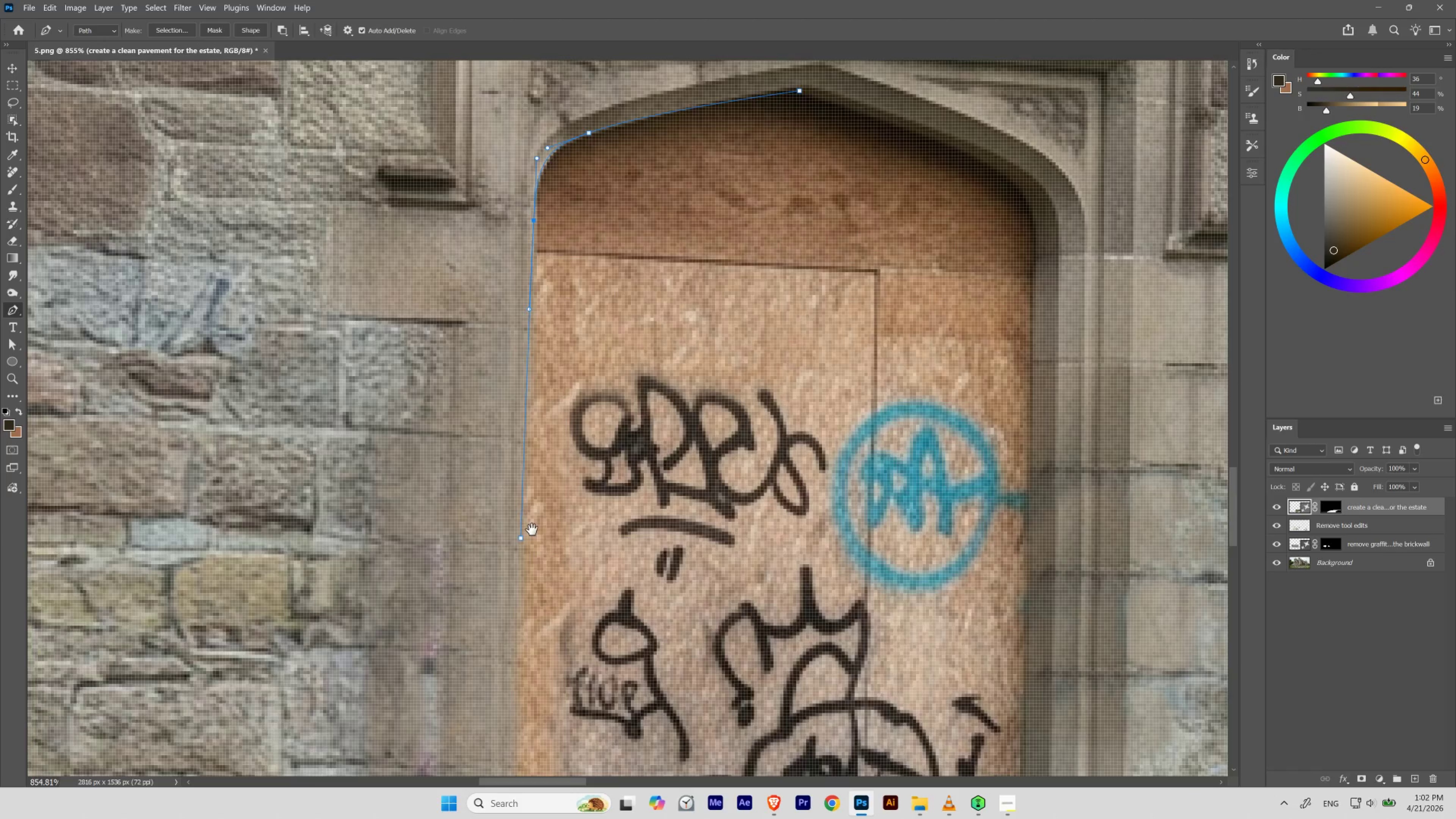 
left_click_drag(start_coordinate=[532, 529], to_coordinate=[540, 323])
 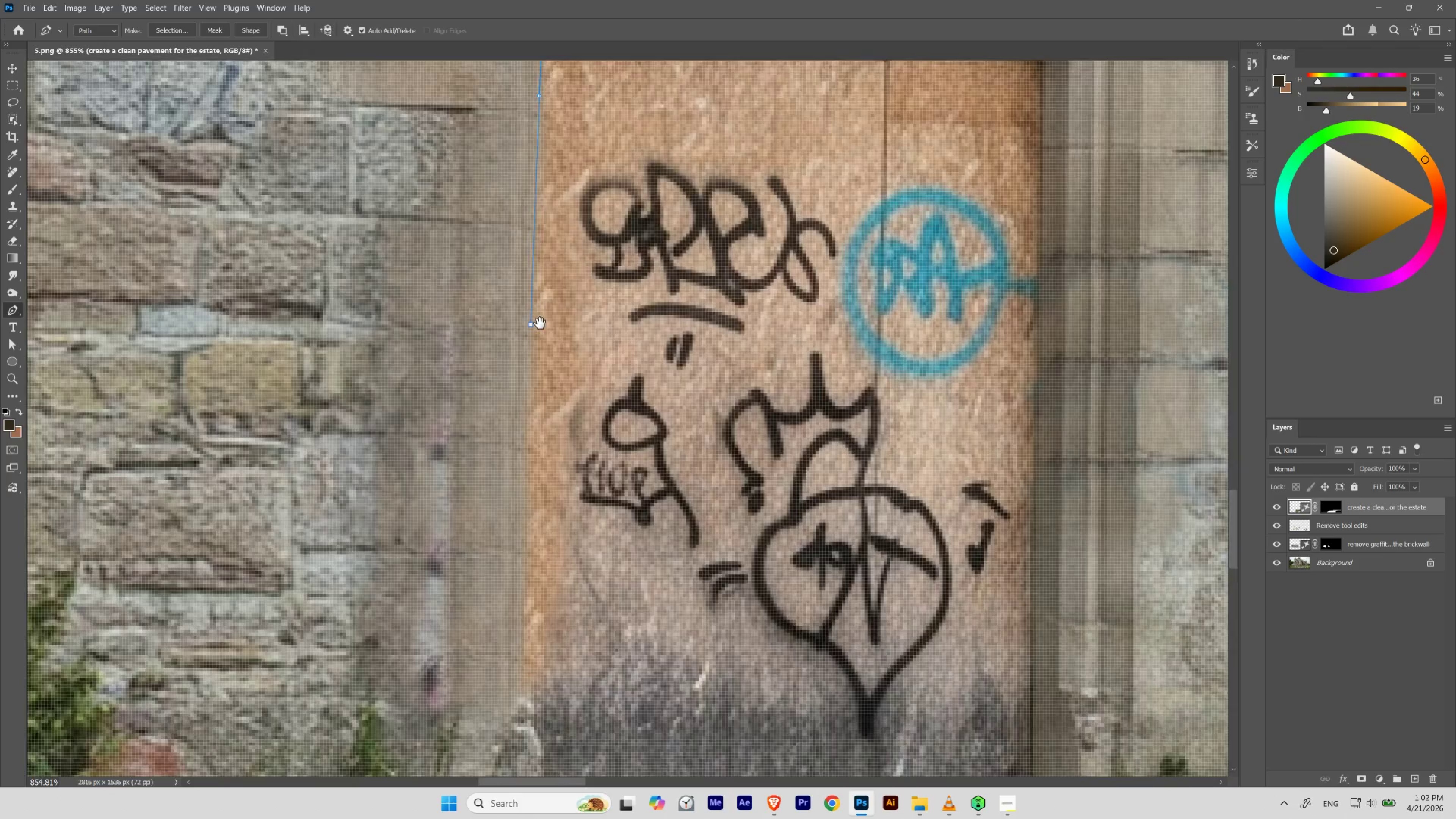 
hold_key(key=ControlLeft, duration=2.3)
left_click_drag(start_coordinate=[533, 315], to_coordinate=[531, 325])
 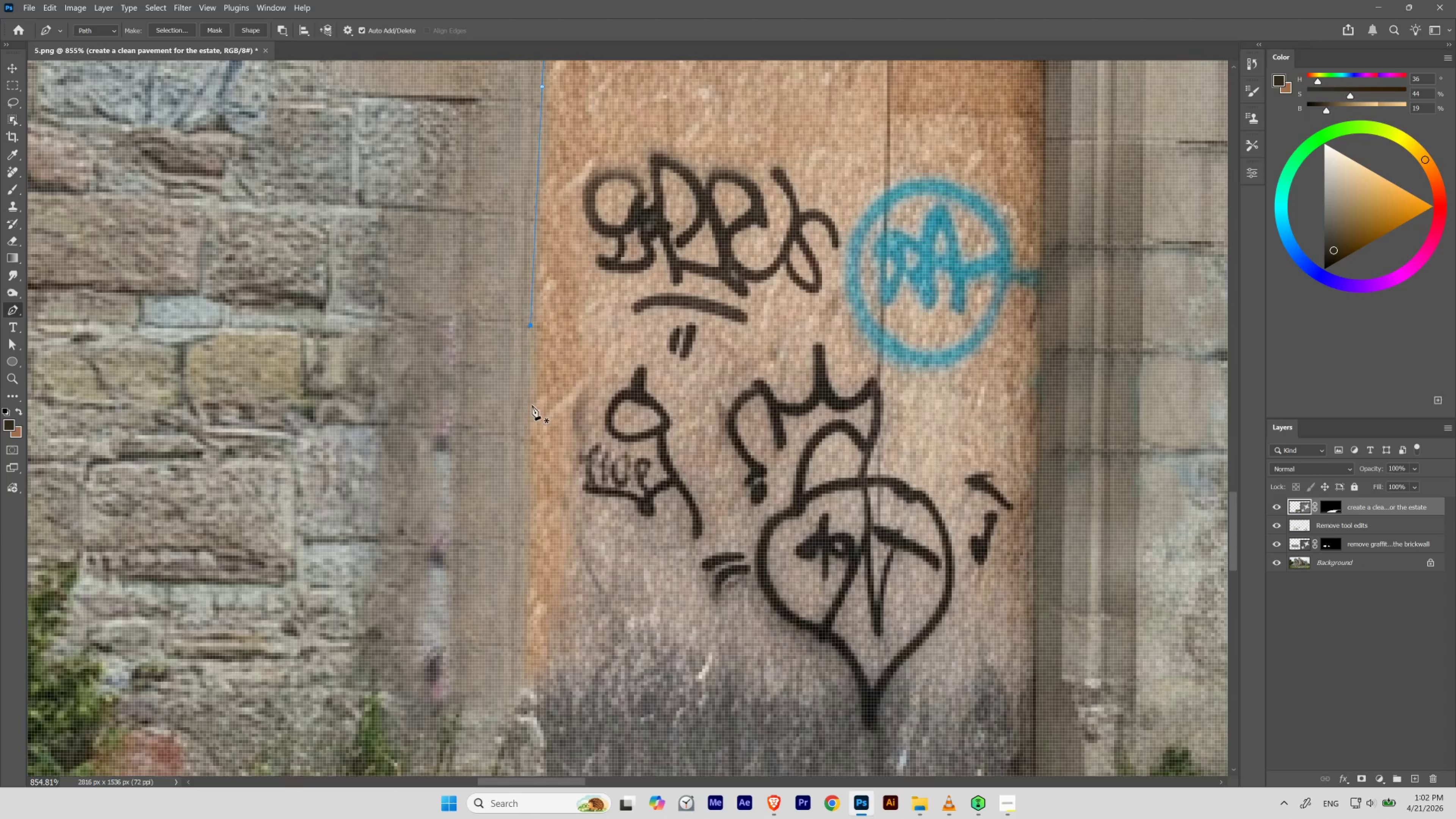 
hold_key(key=Space, duration=0.74)
 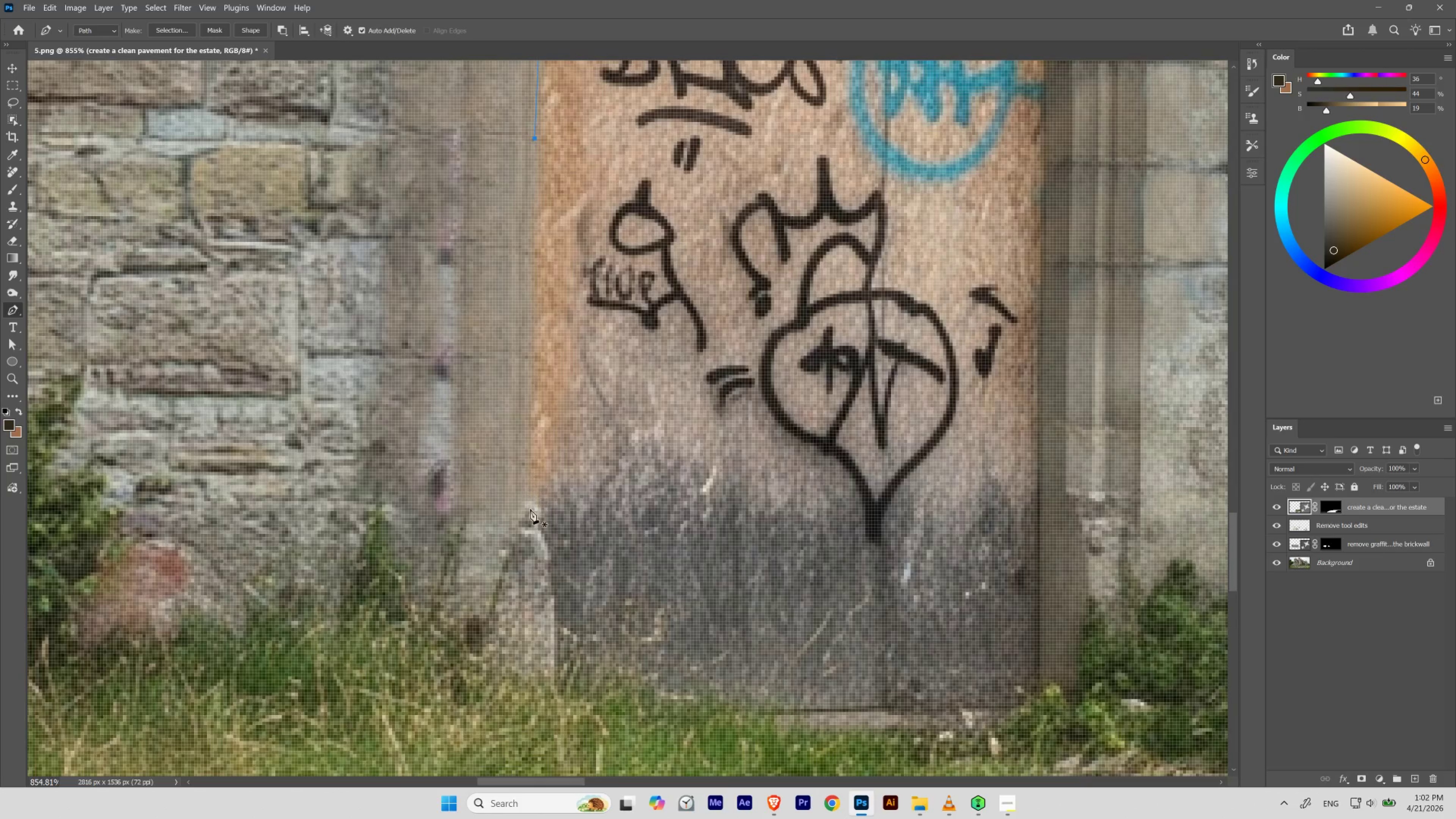 
left_click_drag(start_coordinate=[544, 488], to_coordinate=[549, 301])
 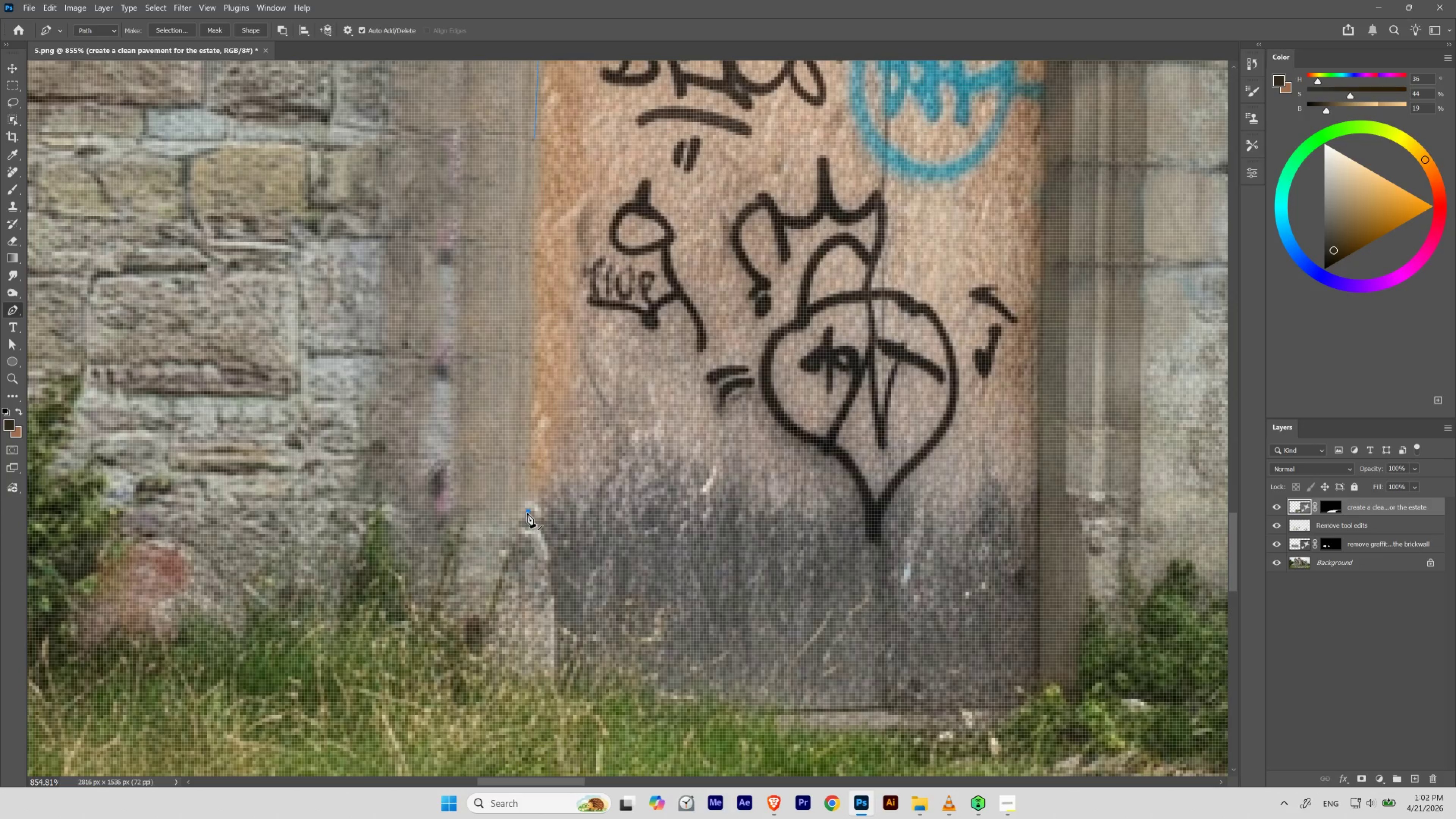 
key(Control+Z)
 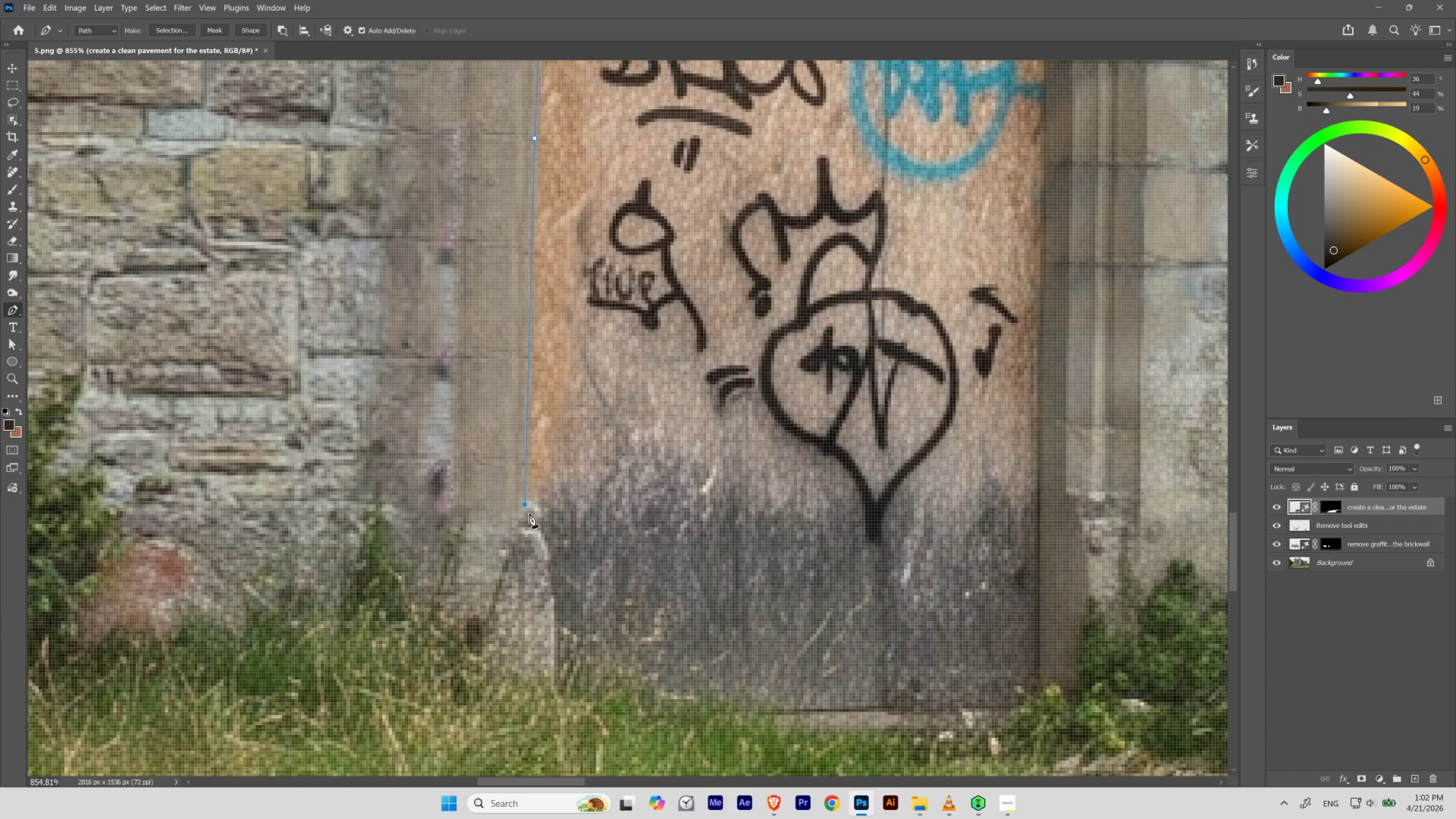 
left_click_drag(start_coordinate=[553, 575], to_coordinate=[559, 626])
 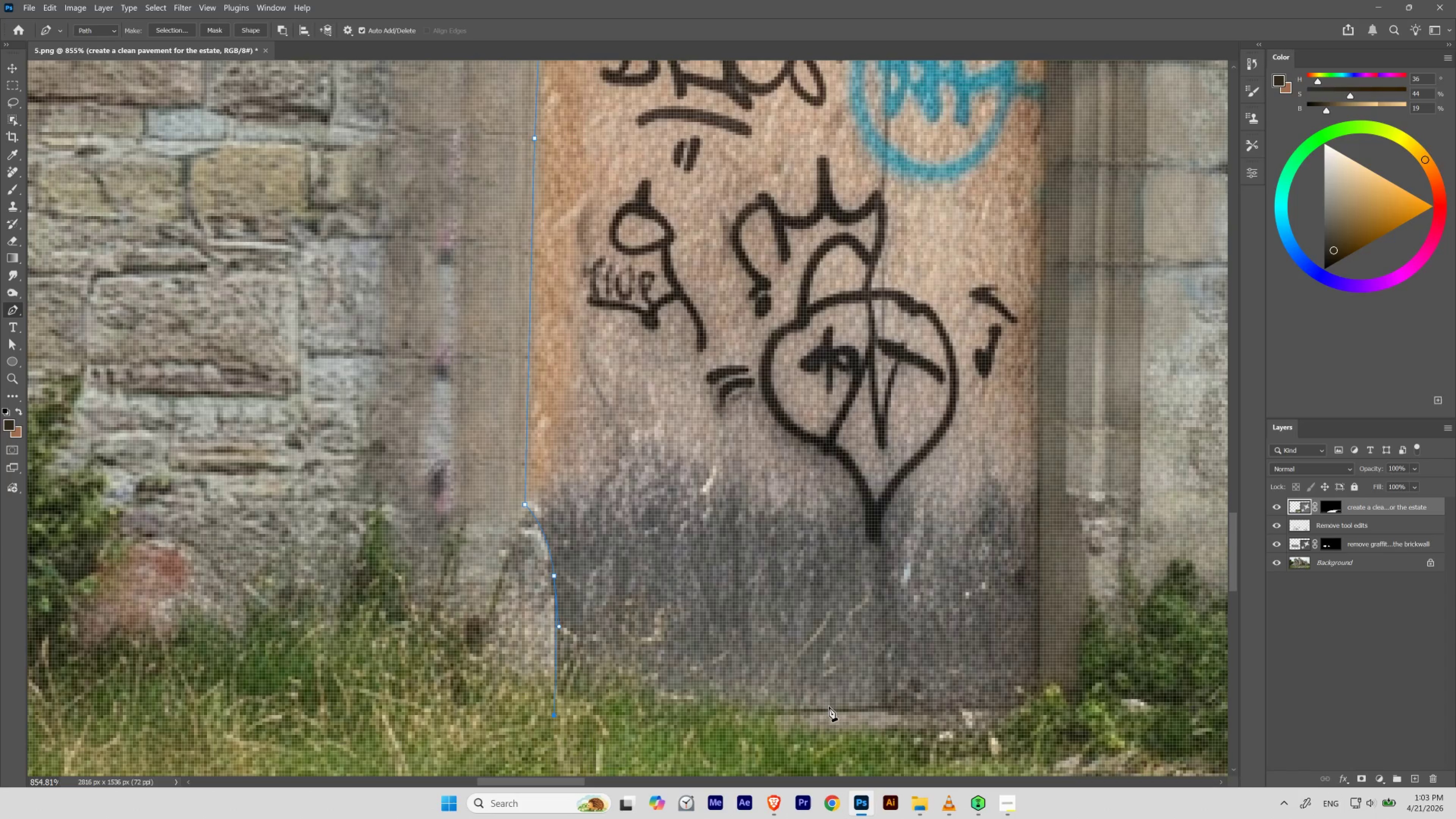 
hold_key(key=Space, duration=0.87)
 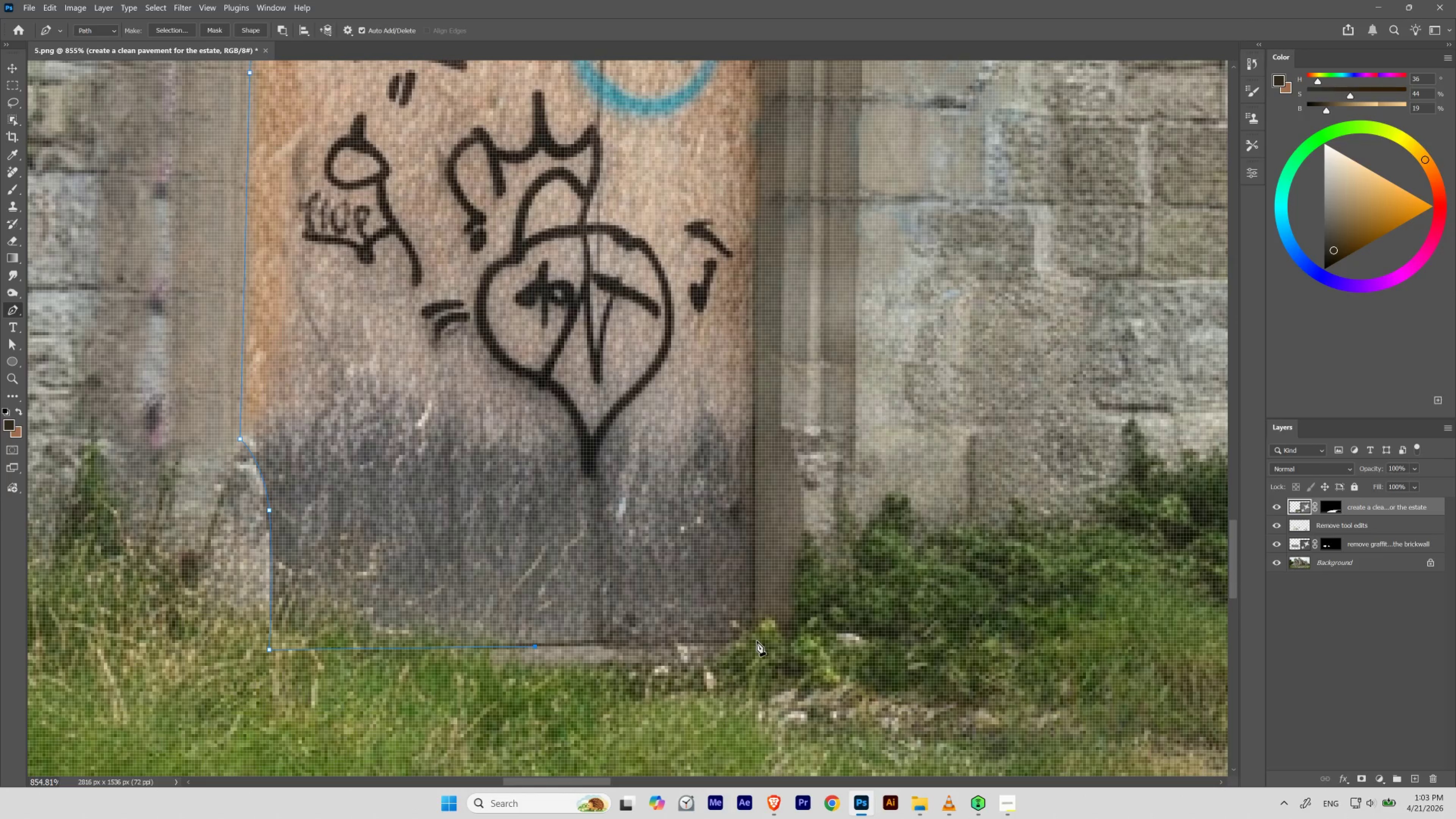 
left_click_drag(start_coordinate=[925, 636], to_coordinate=[641, 570])
 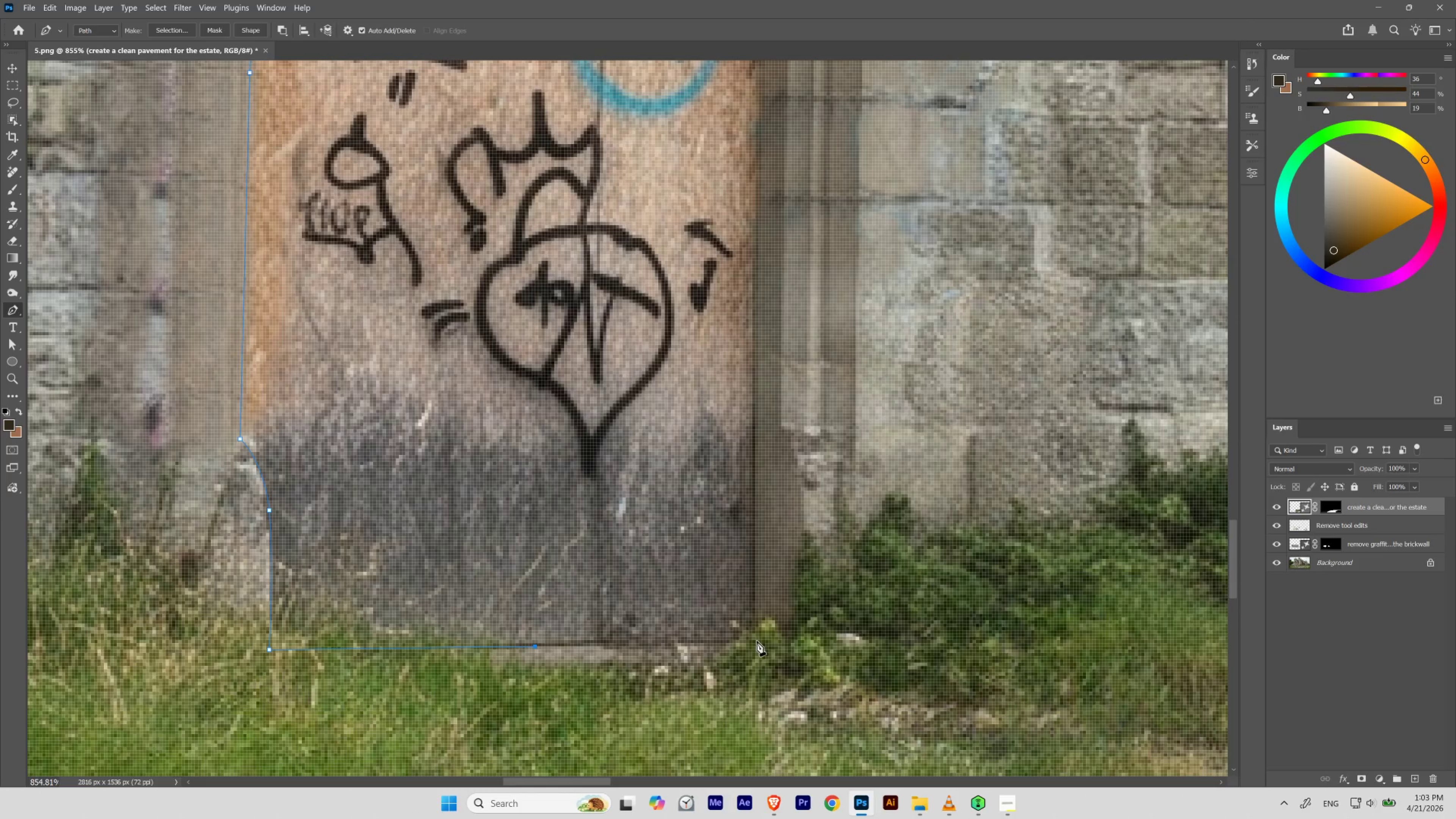 
left_click([757, 640])
 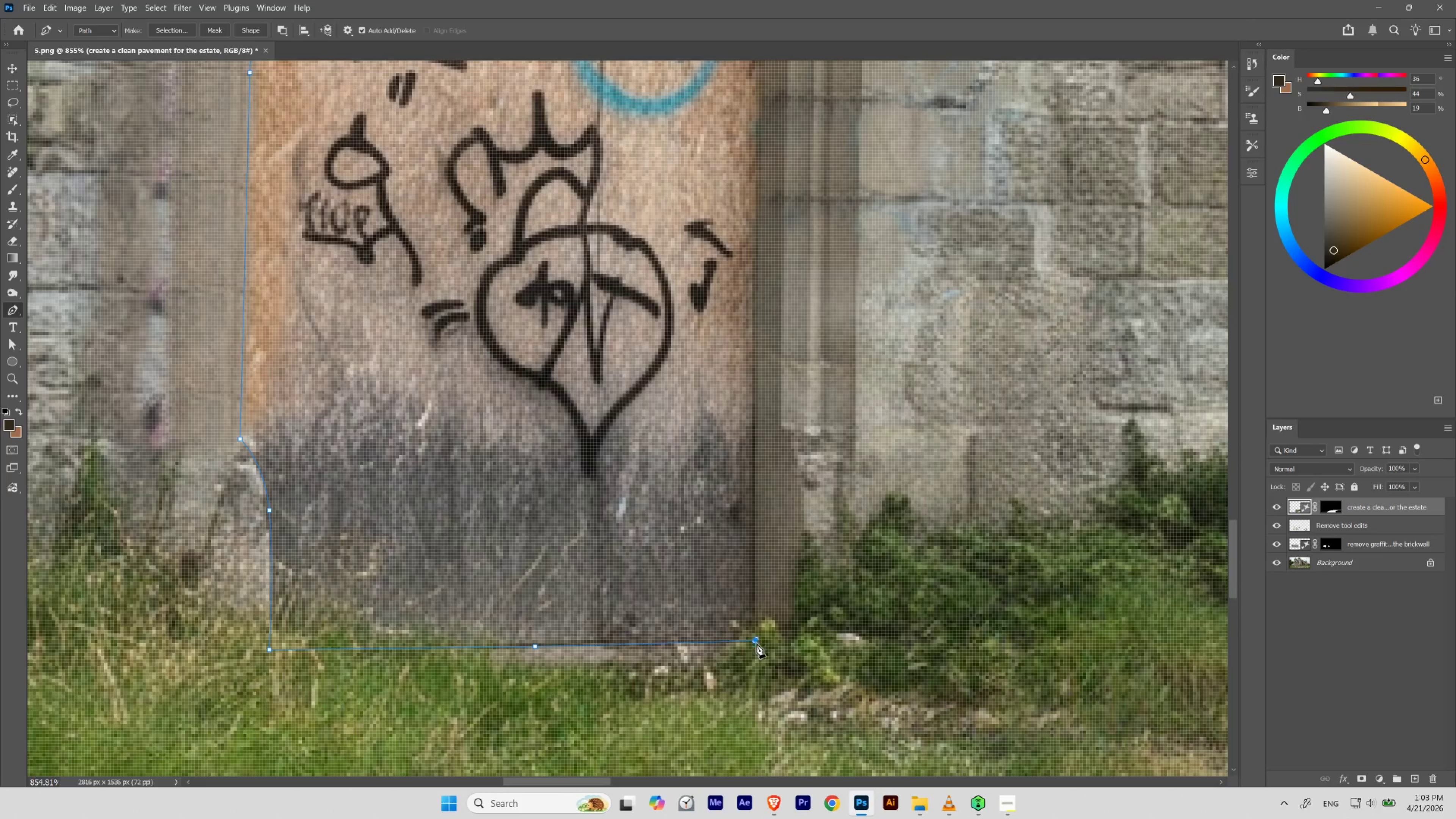 
key(Control+ControlLeft)
 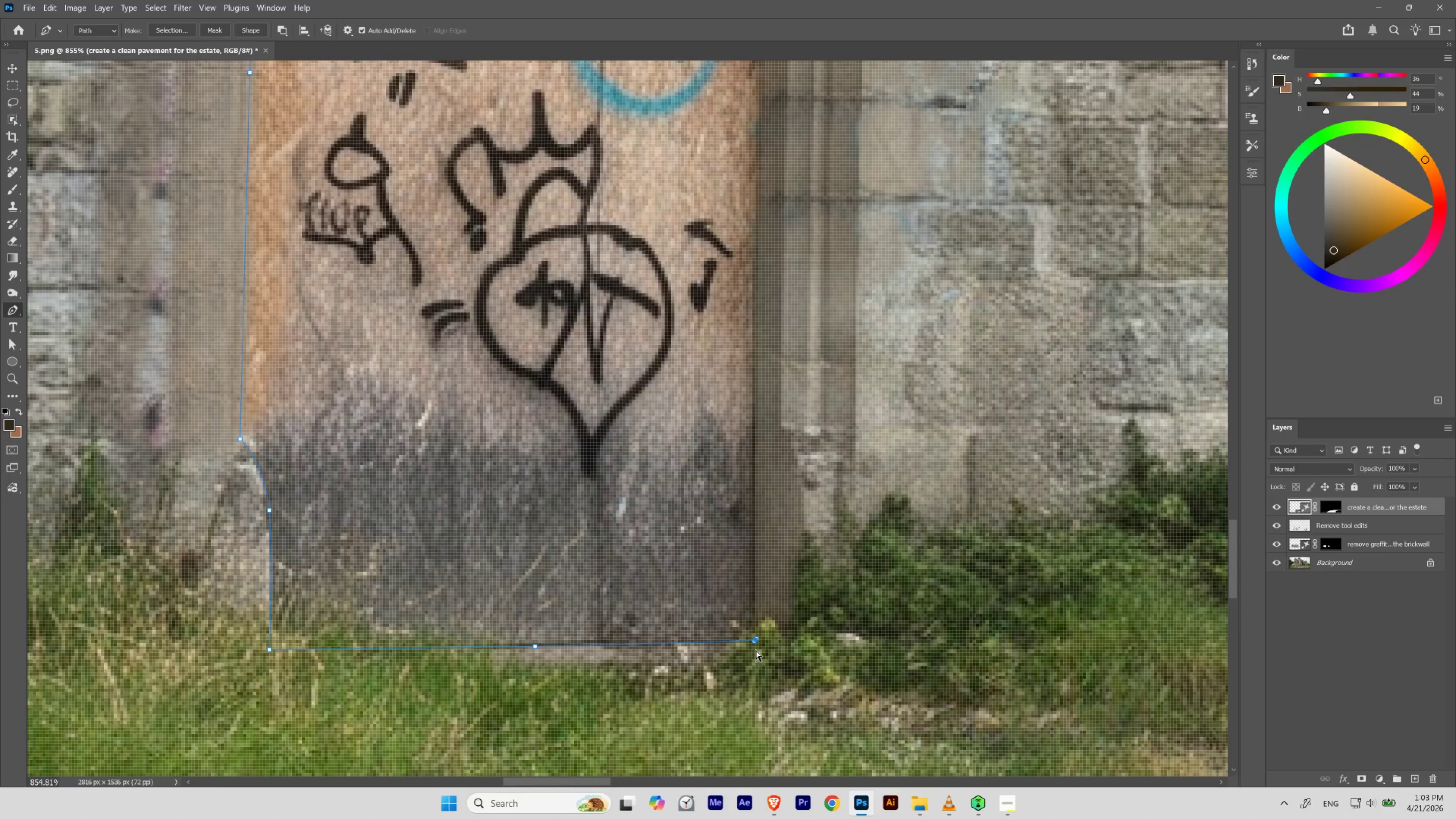 
key(Control+Z)
 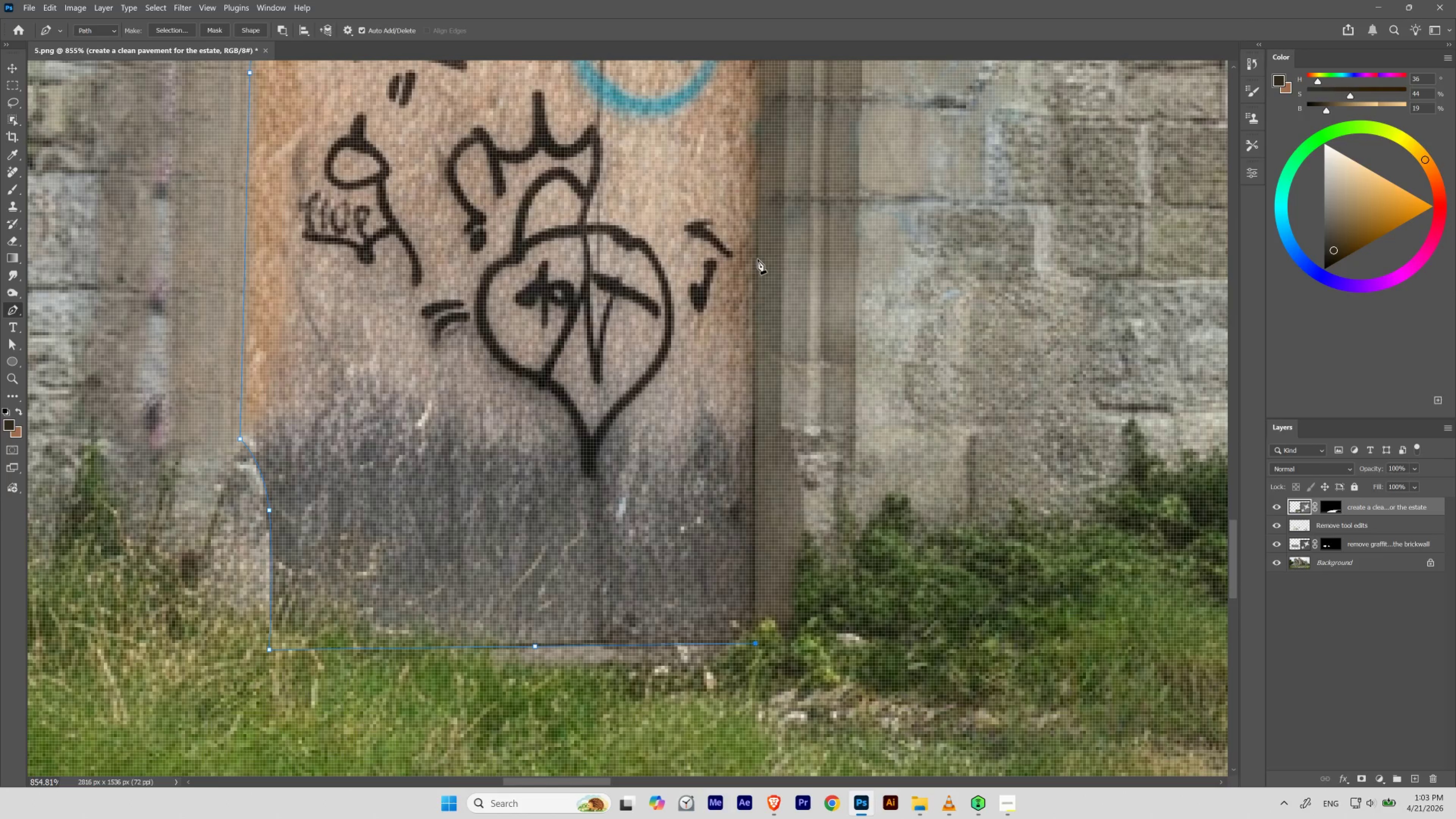 
hold_key(key=Space, duration=1.5)
 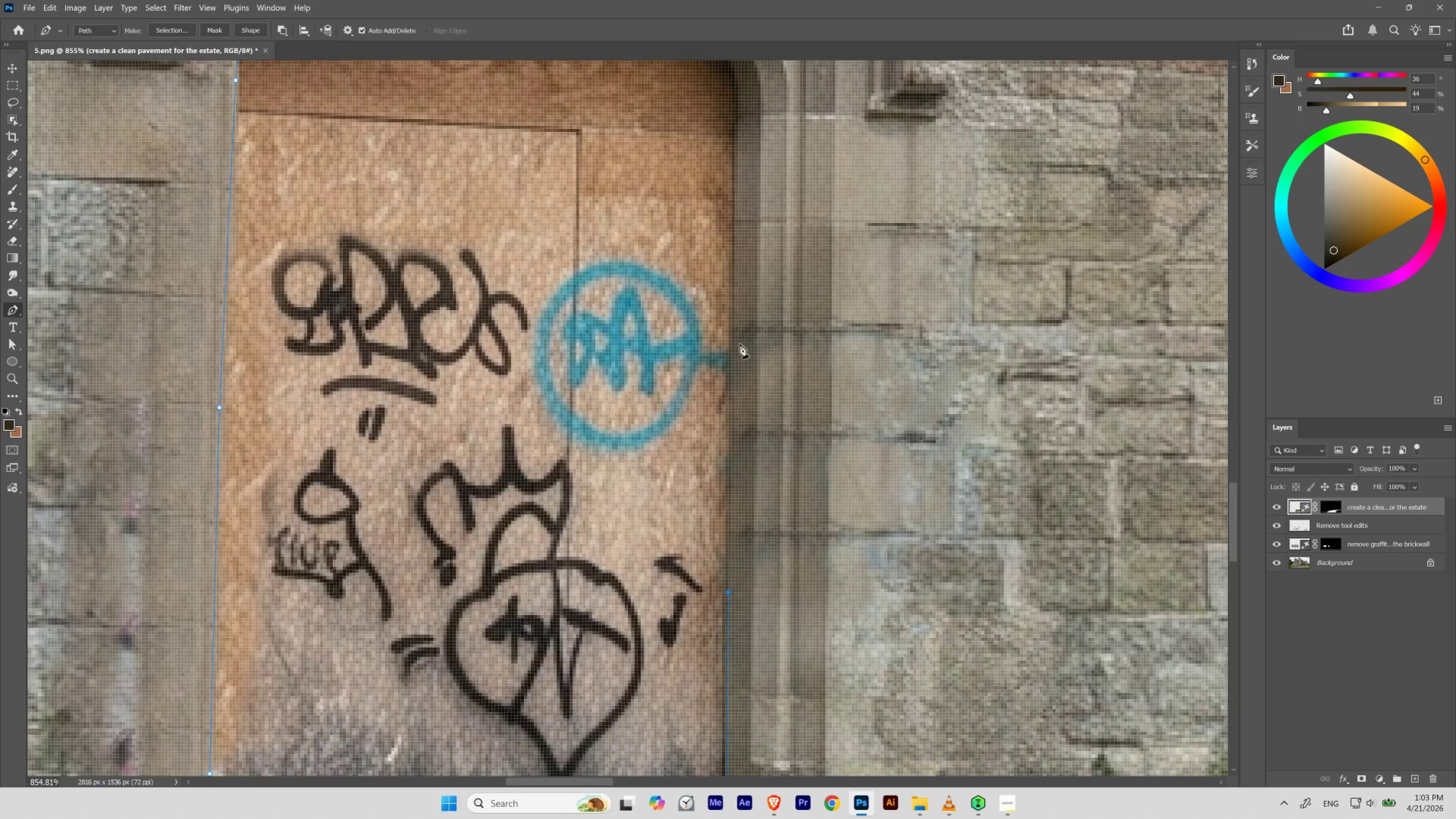 
left_click_drag(start_coordinate=[755, 168], to_coordinate=[724, 503])
 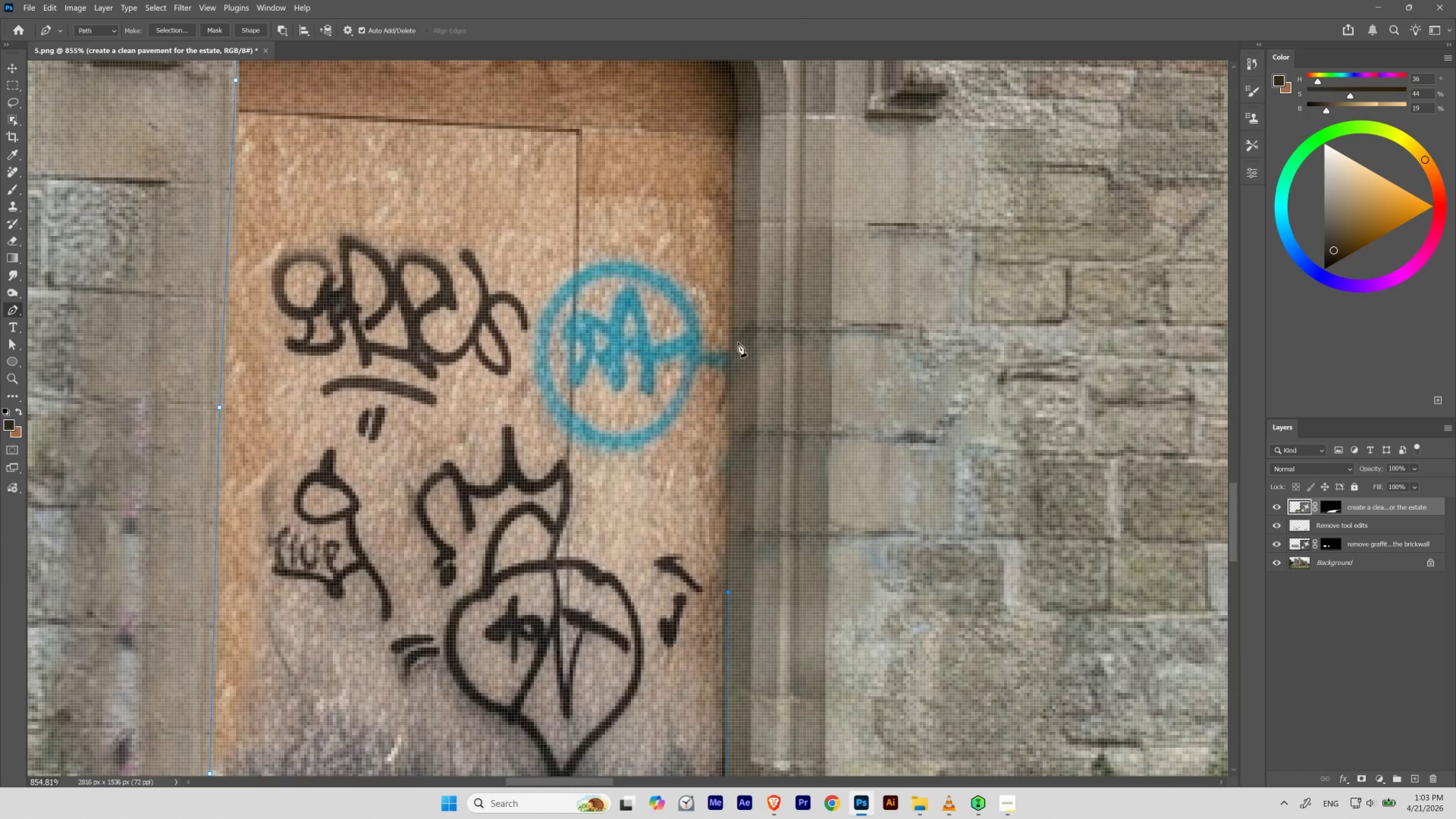 
key(Space)
 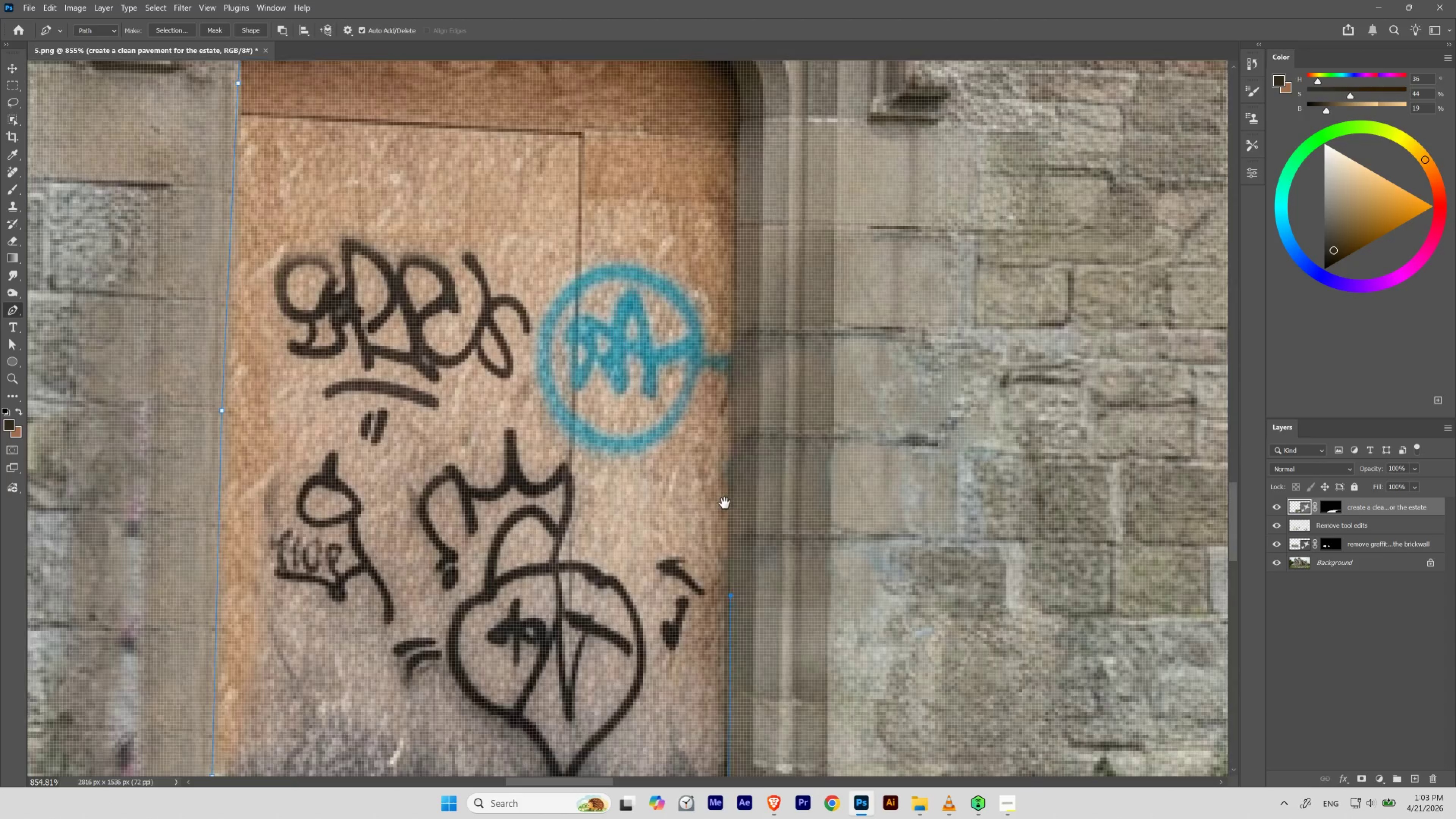 
key(Space)
 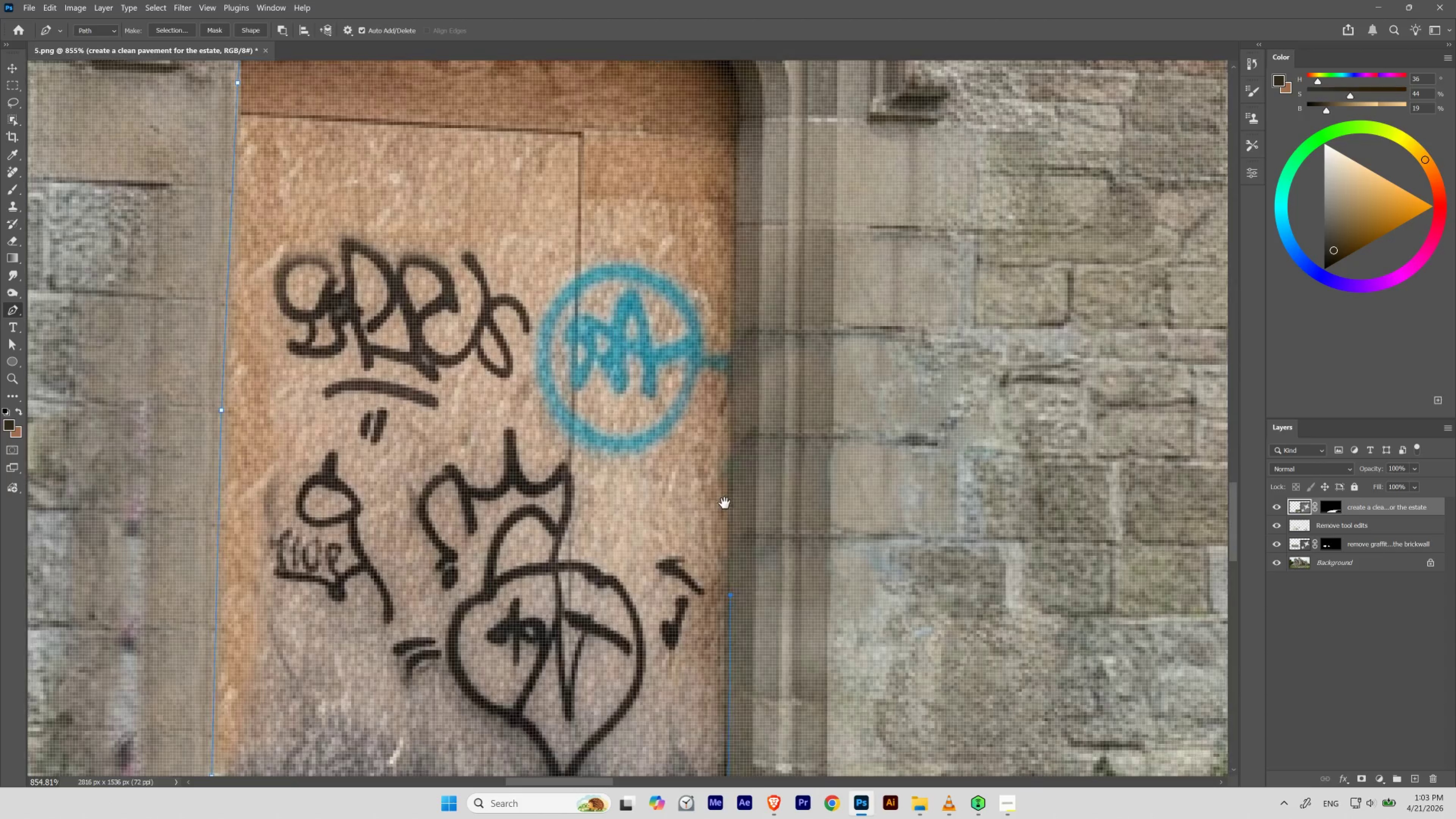 
key(Space)
 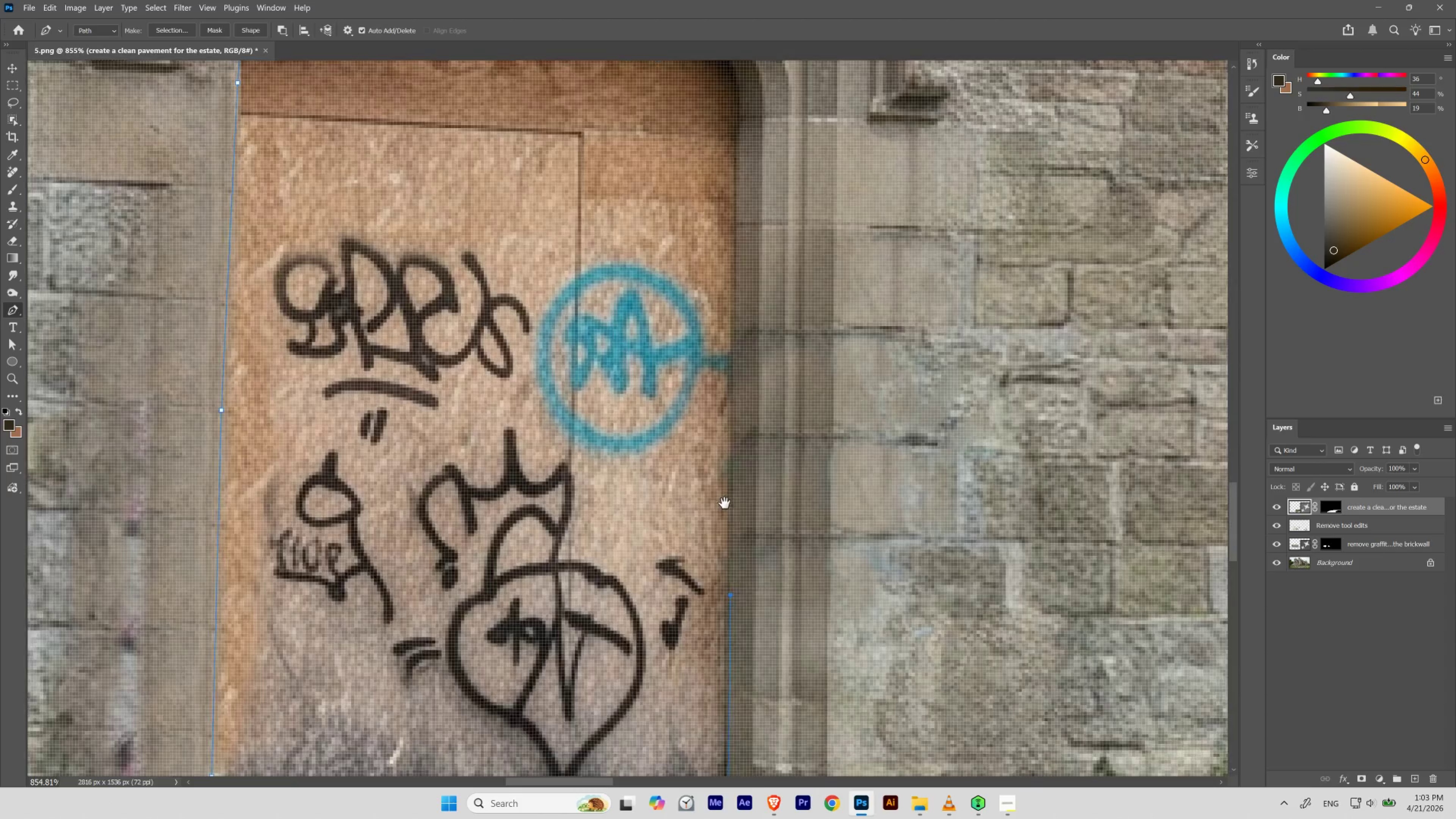 
key(Space)
 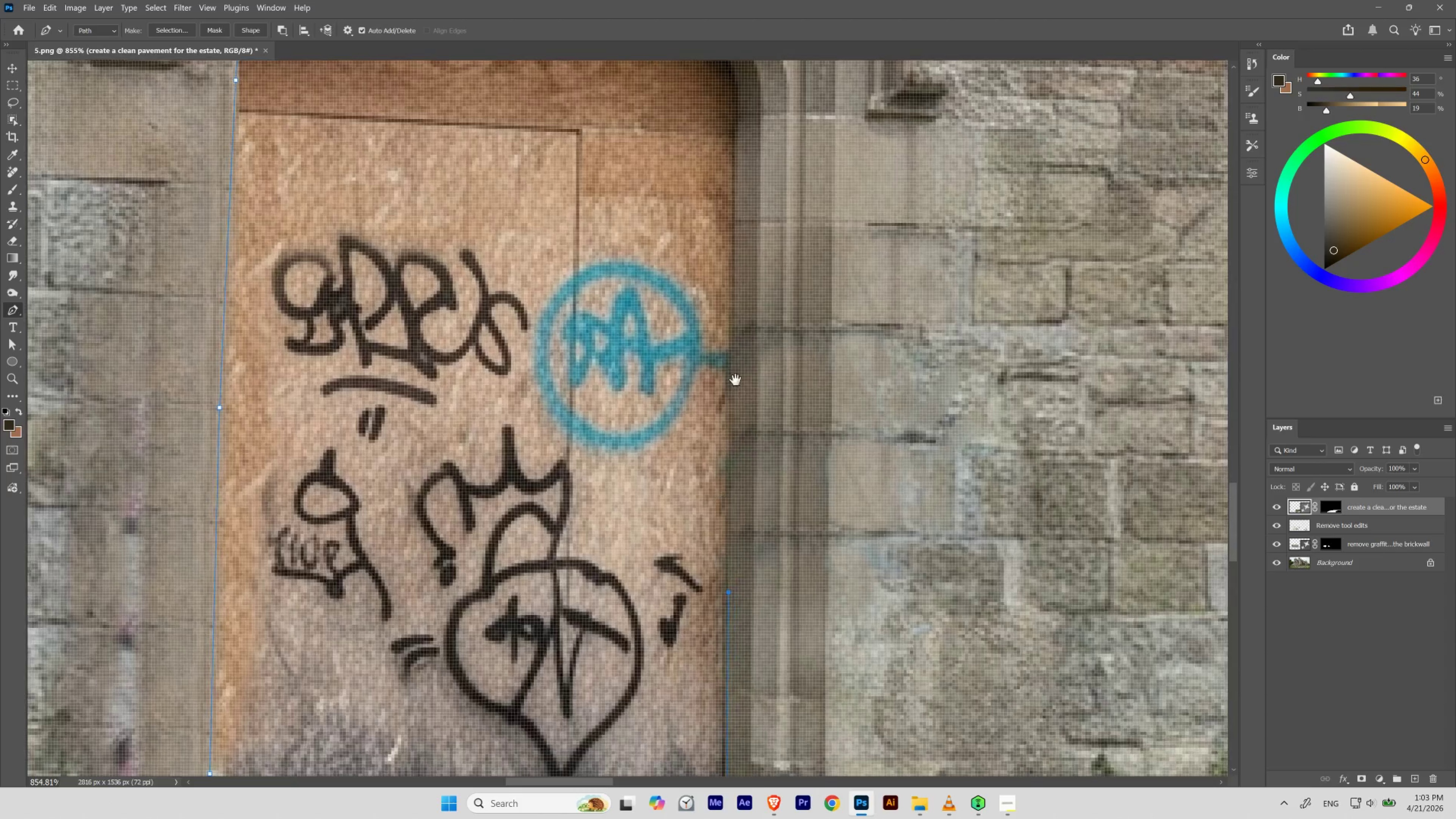 
key(Space)
 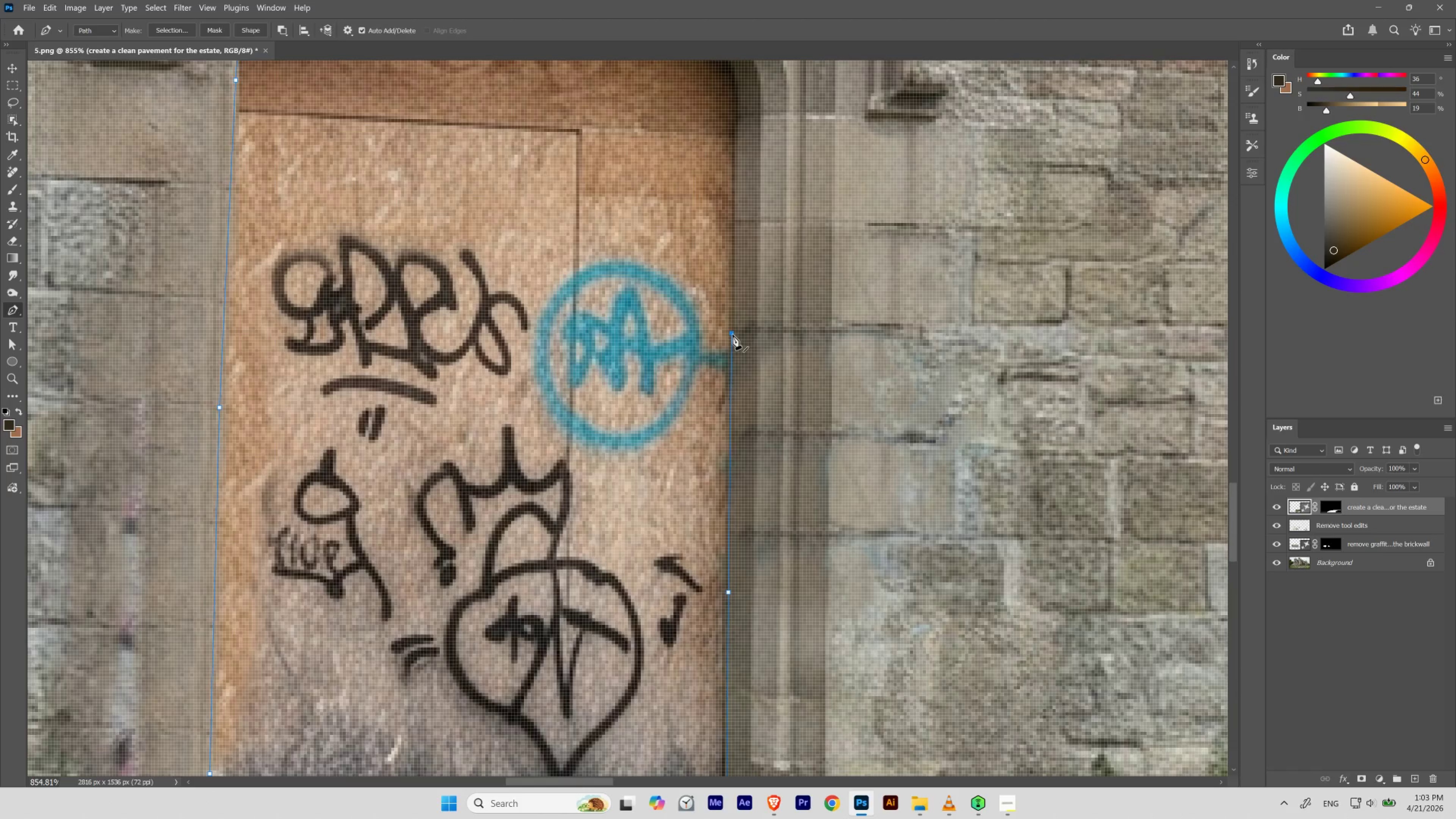 
hold_key(key=Space, duration=0.81)
 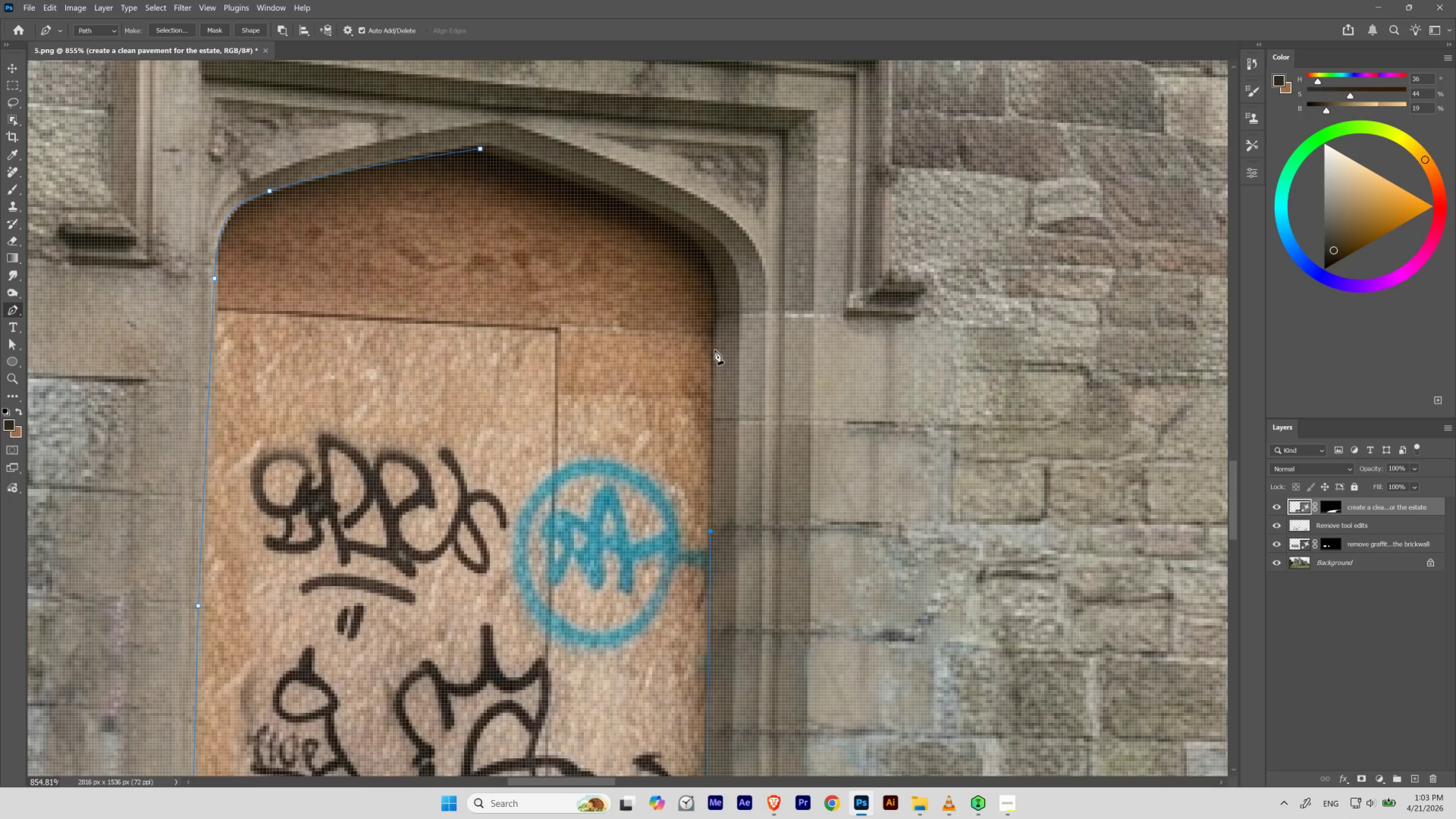 
left_click_drag(start_coordinate=[733, 217], to_coordinate=[712, 415])
 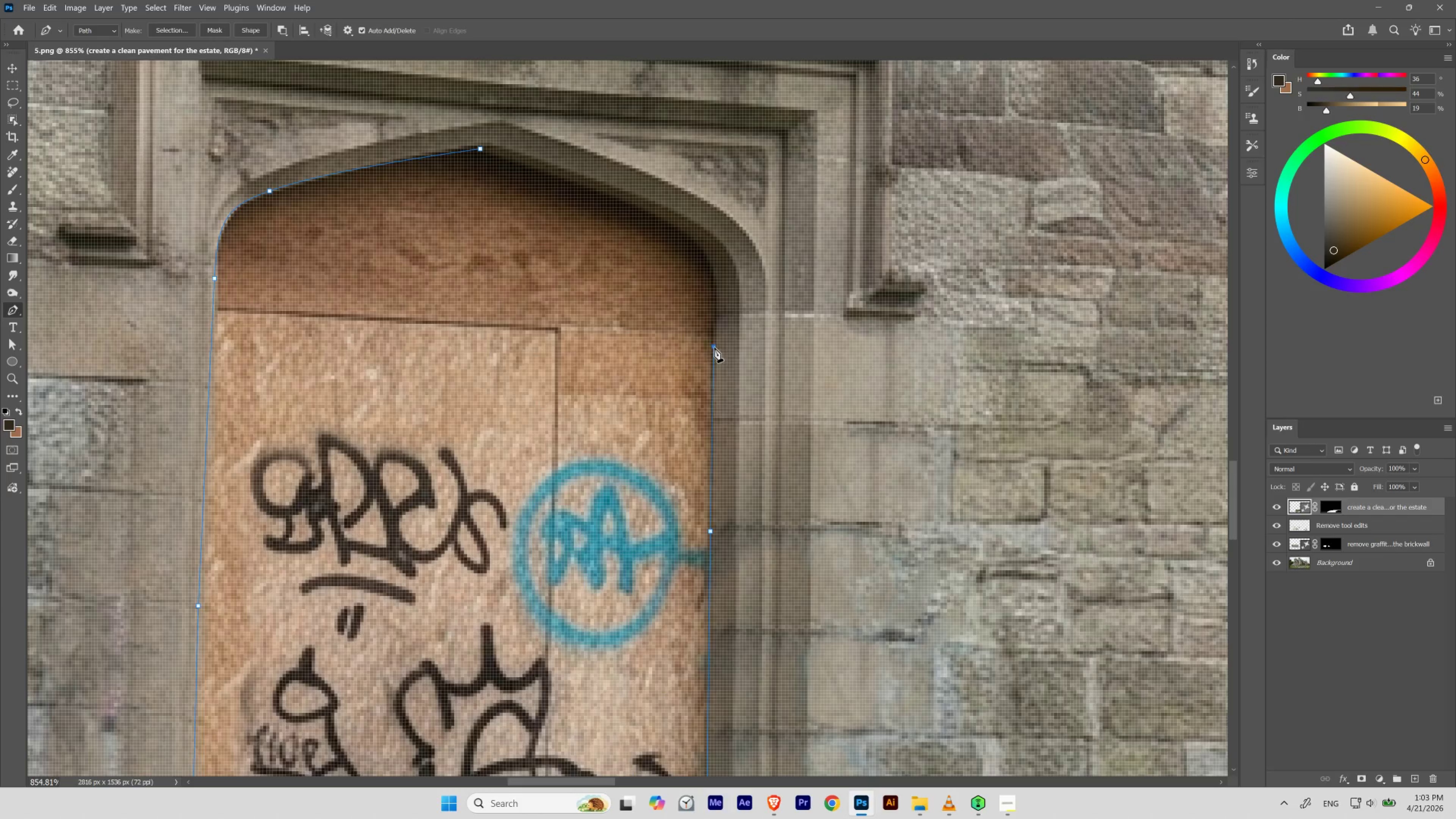 
hold_key(key=Space, duration=0.85)
 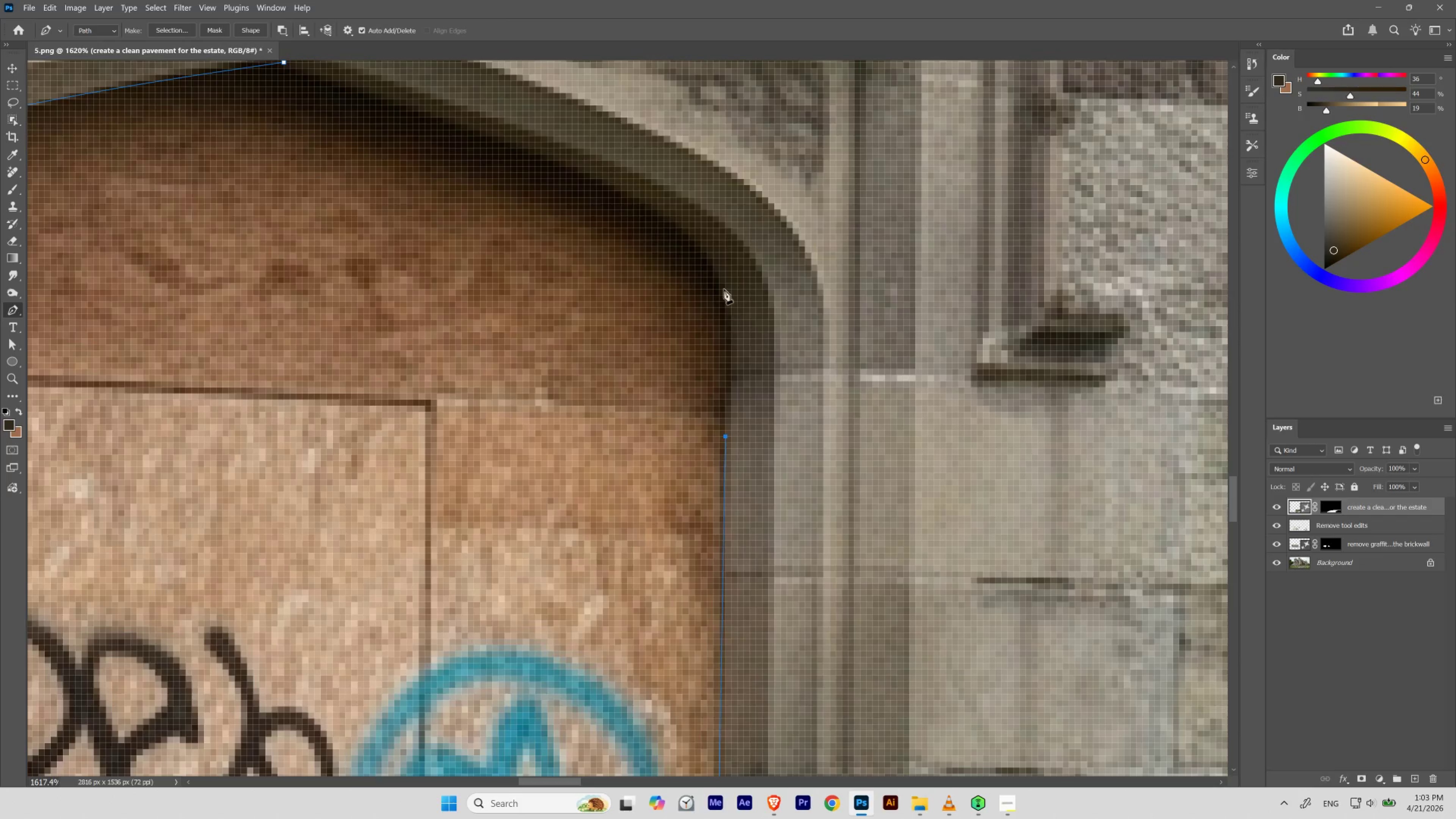 
hold_key(key=ControlLeft, duration=0.73)
left_click_drag(start_coordinate=[700, 246], to_coordinate=[726, 307])
 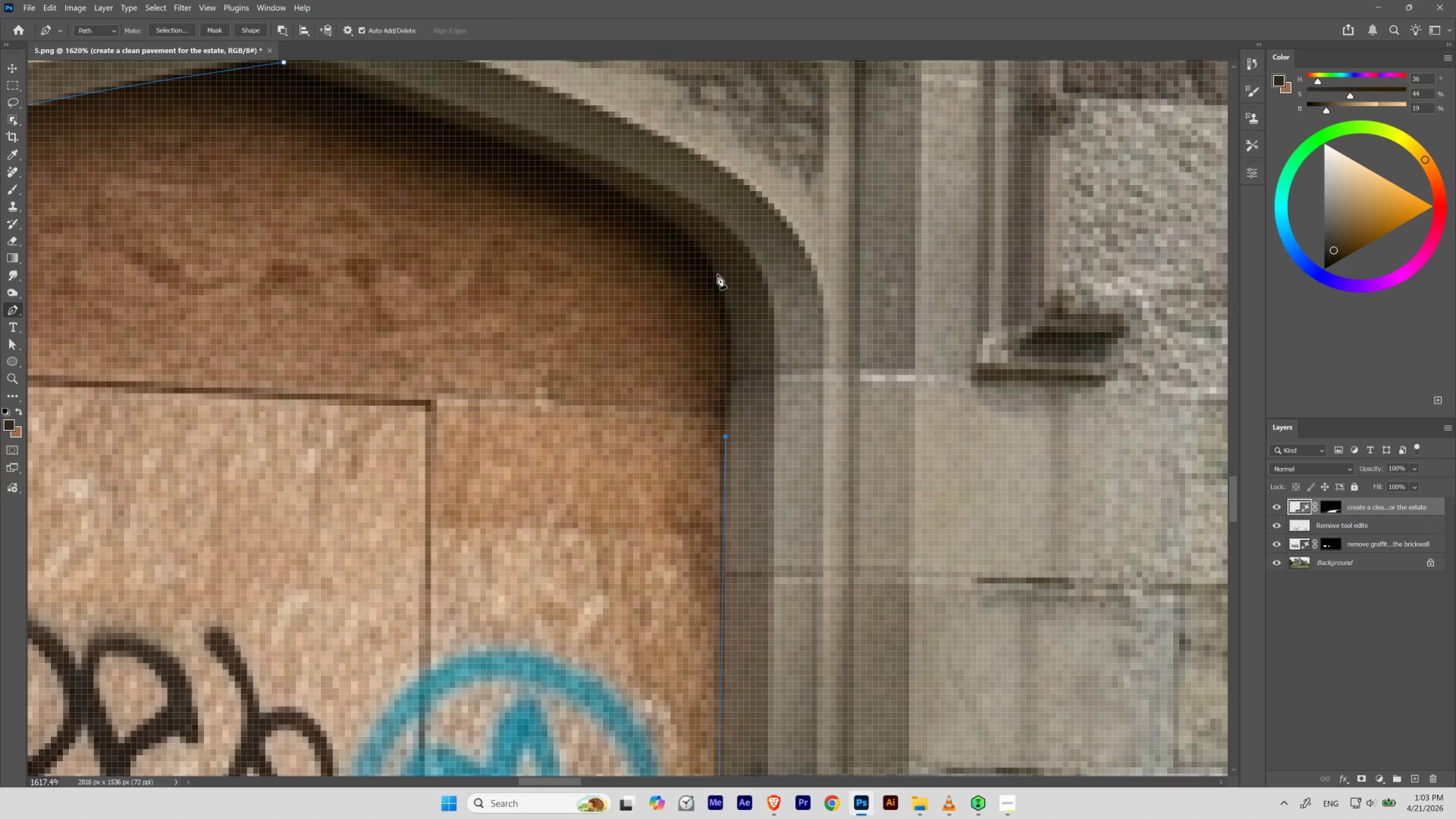 
left_click_drag(start_coordinate=[716, 268], to_coordinate=[601, 202])
 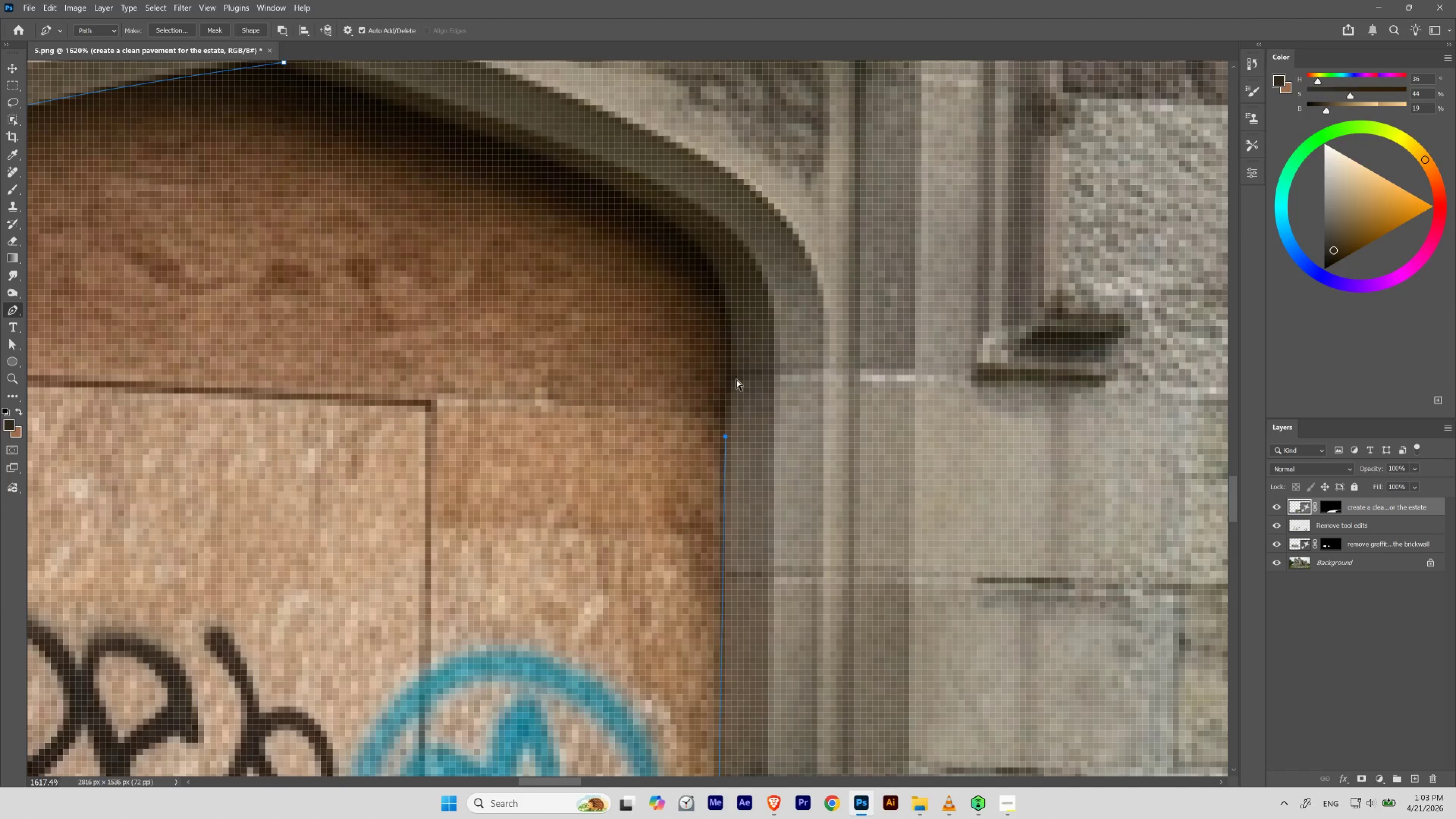 
hold_key(key=Space, duration=1.52)
 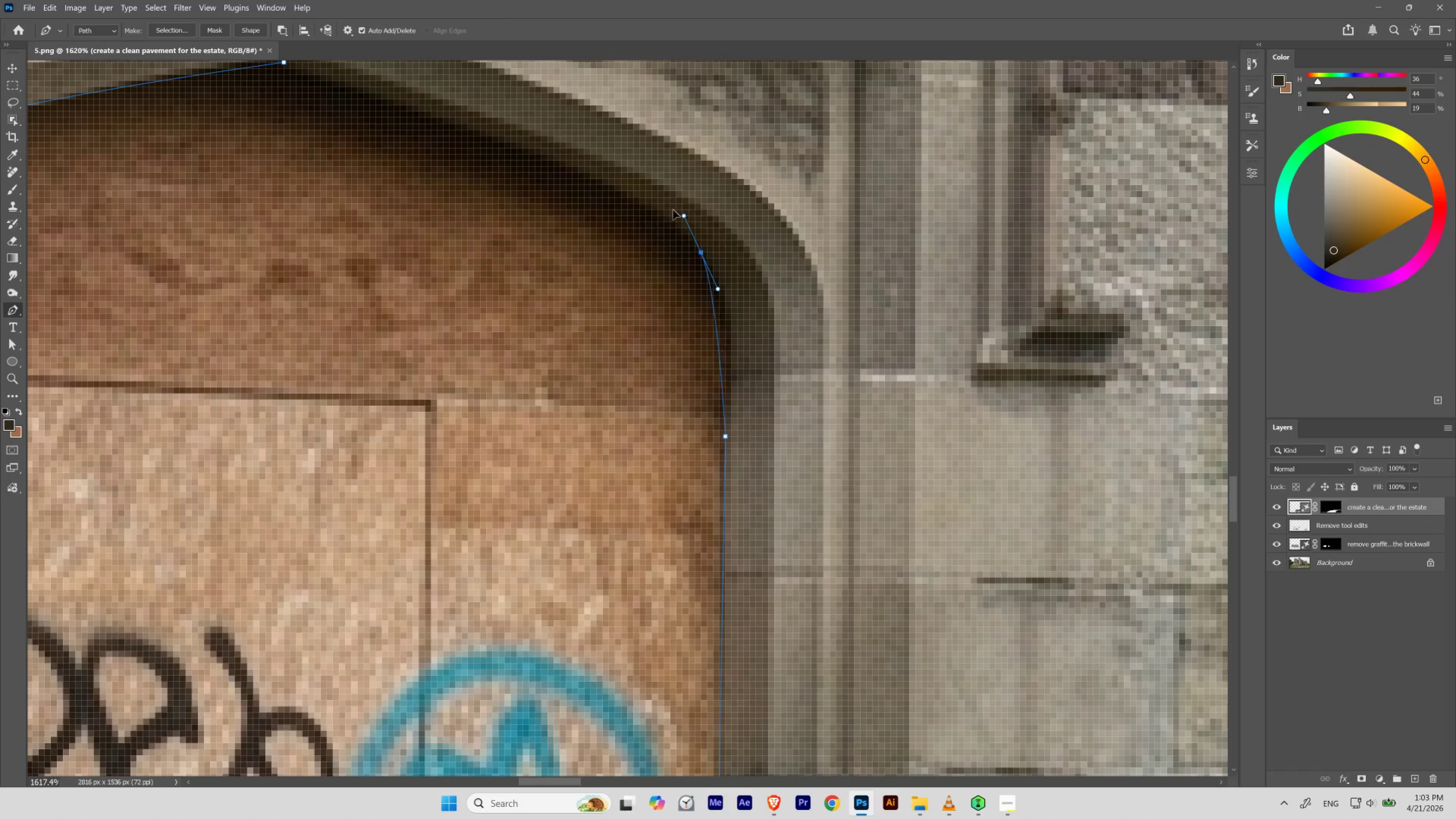 
hold_key(key=Space, duration=1.52)
 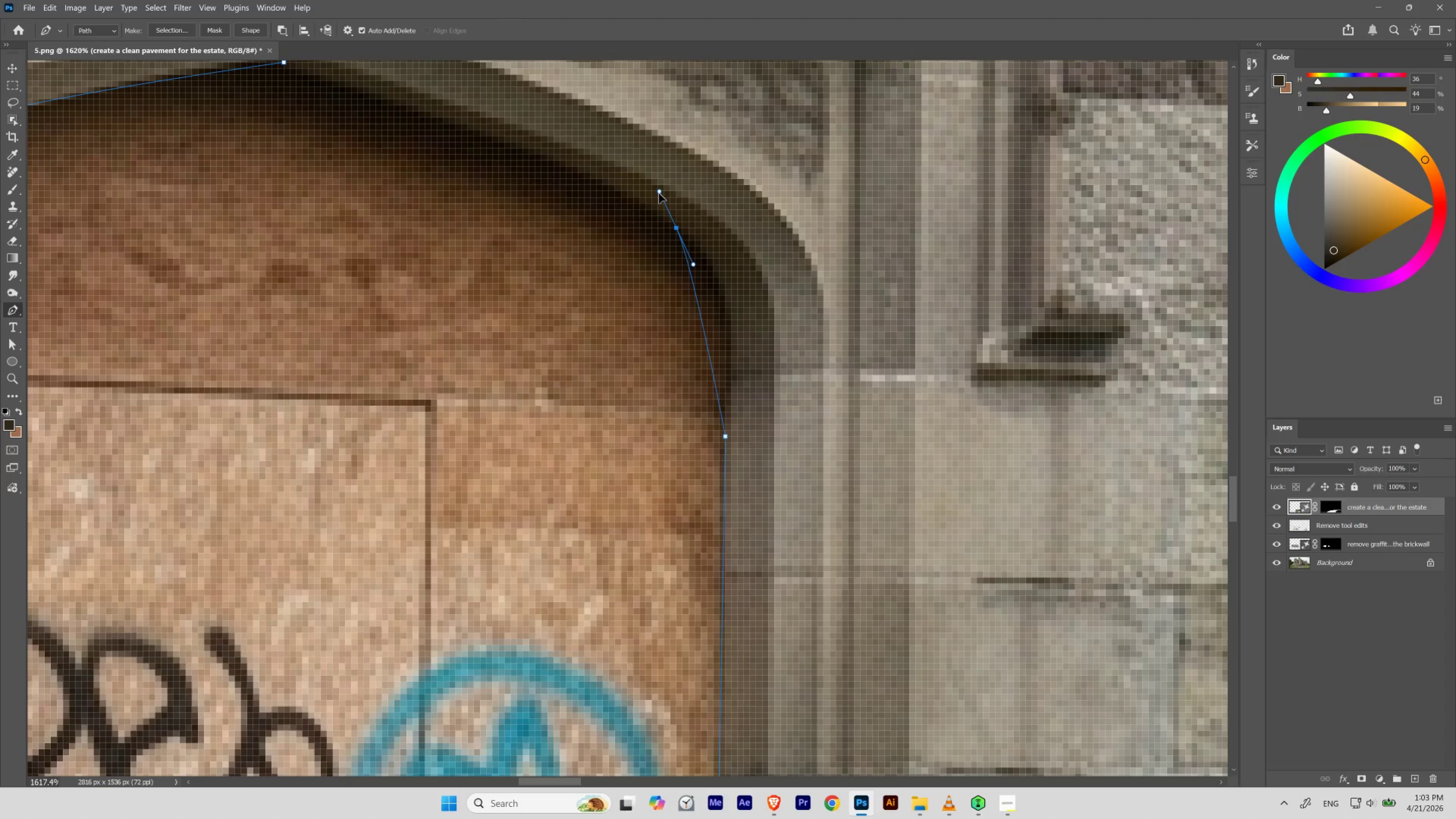 
hold_key(key=Space, duration=0.48)
 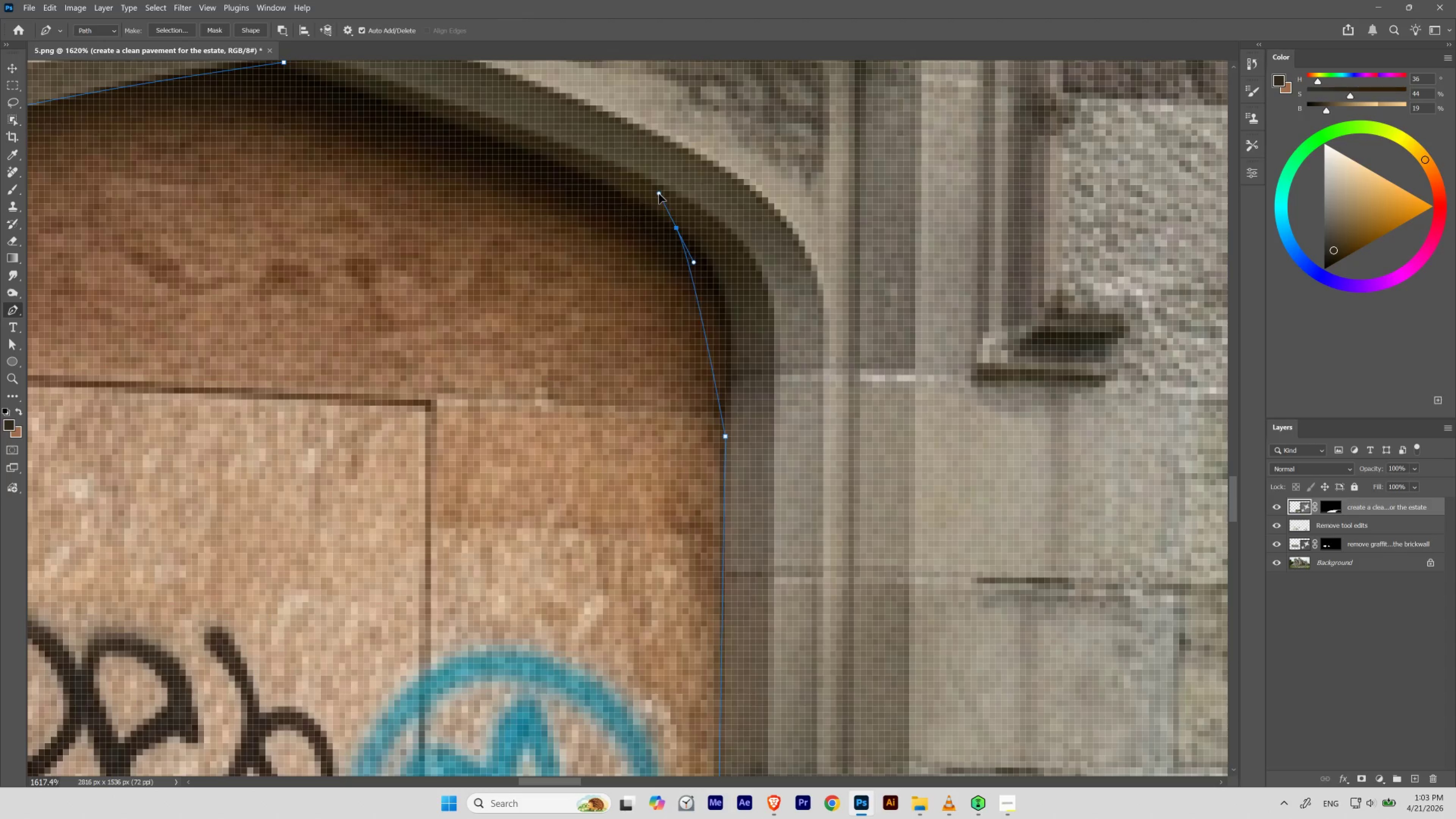 
hold_key(key=Space, duration=1.08)
 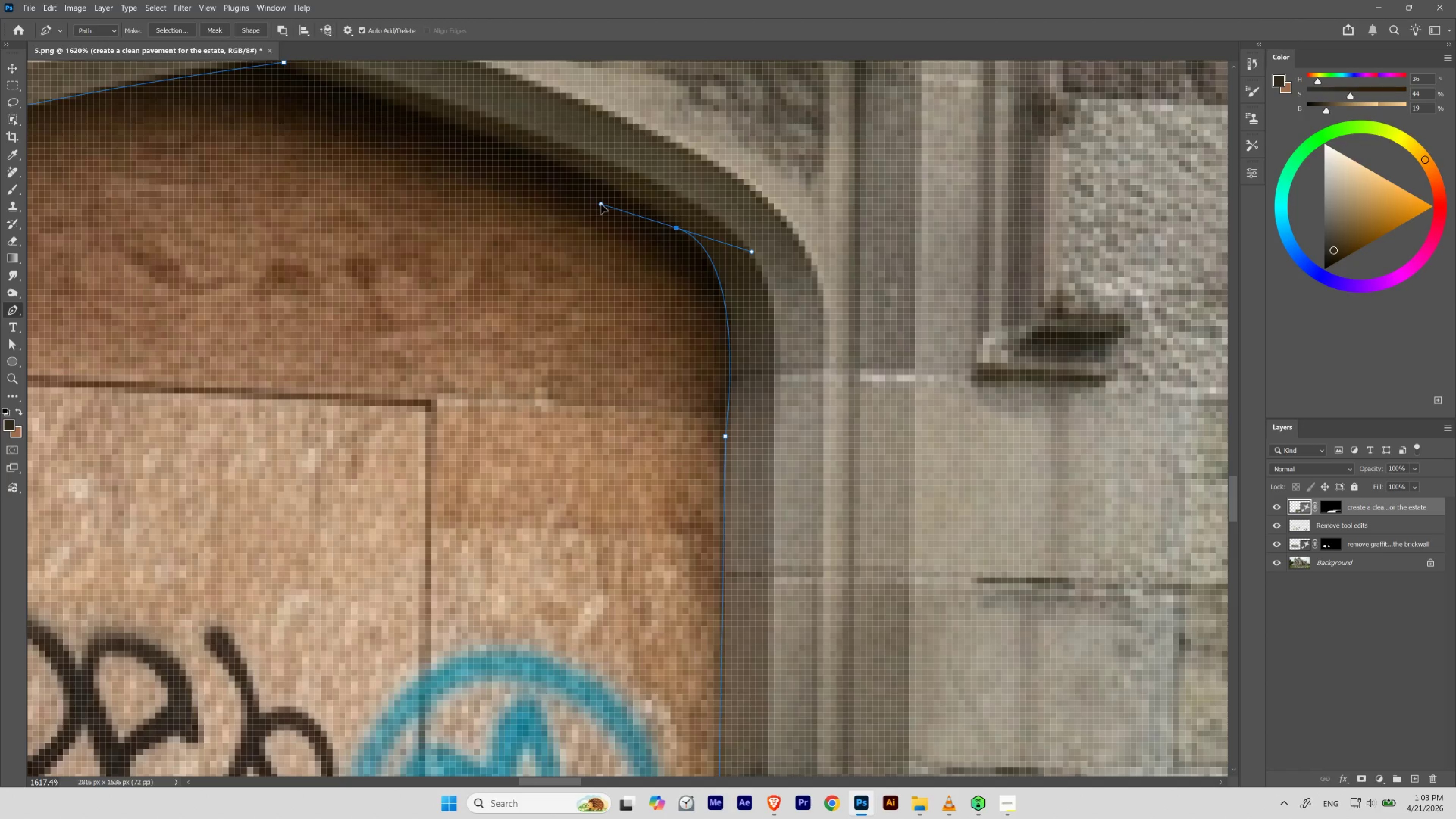 
key(Control+Z)
 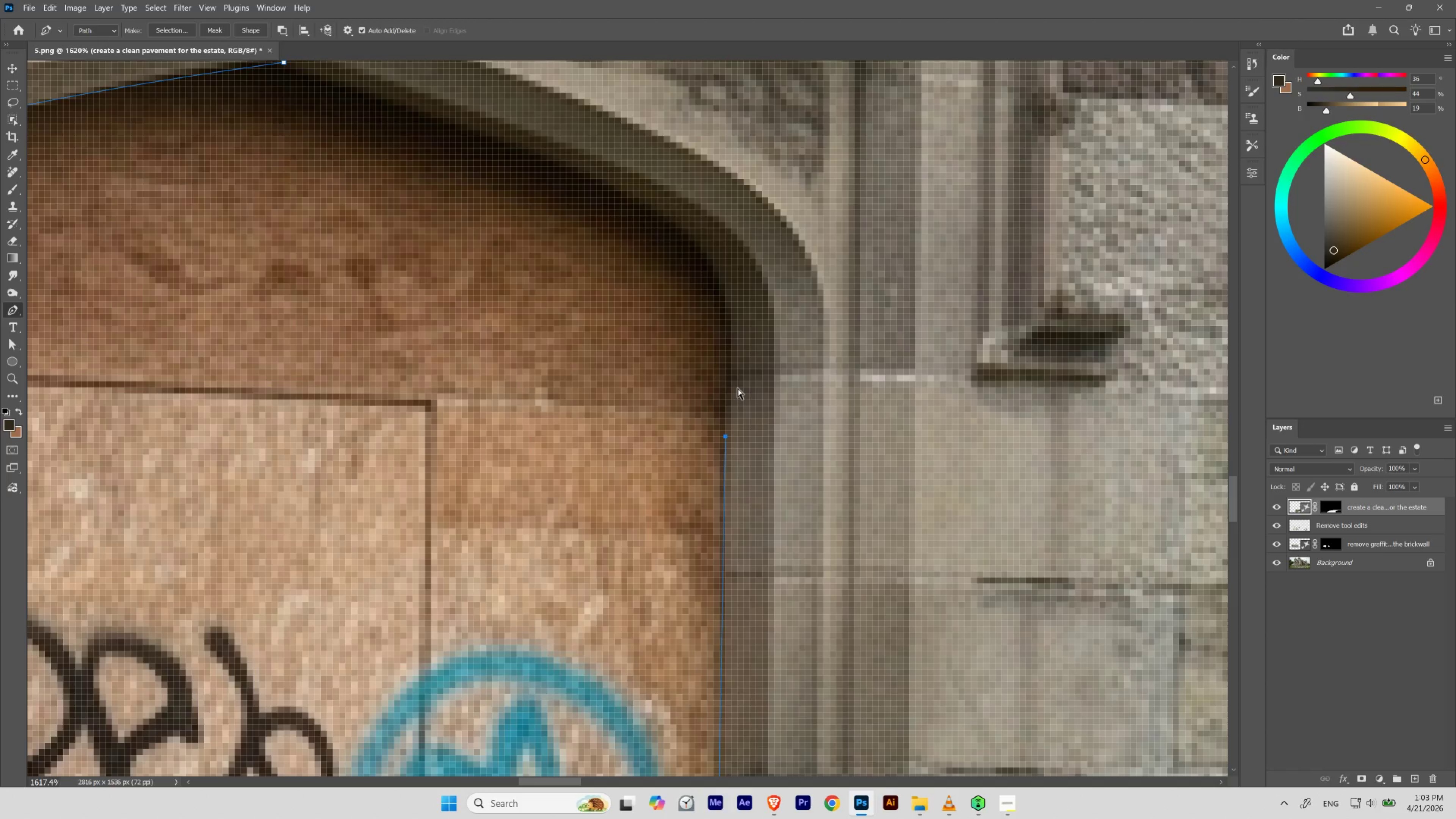 
key(Control+Z)
 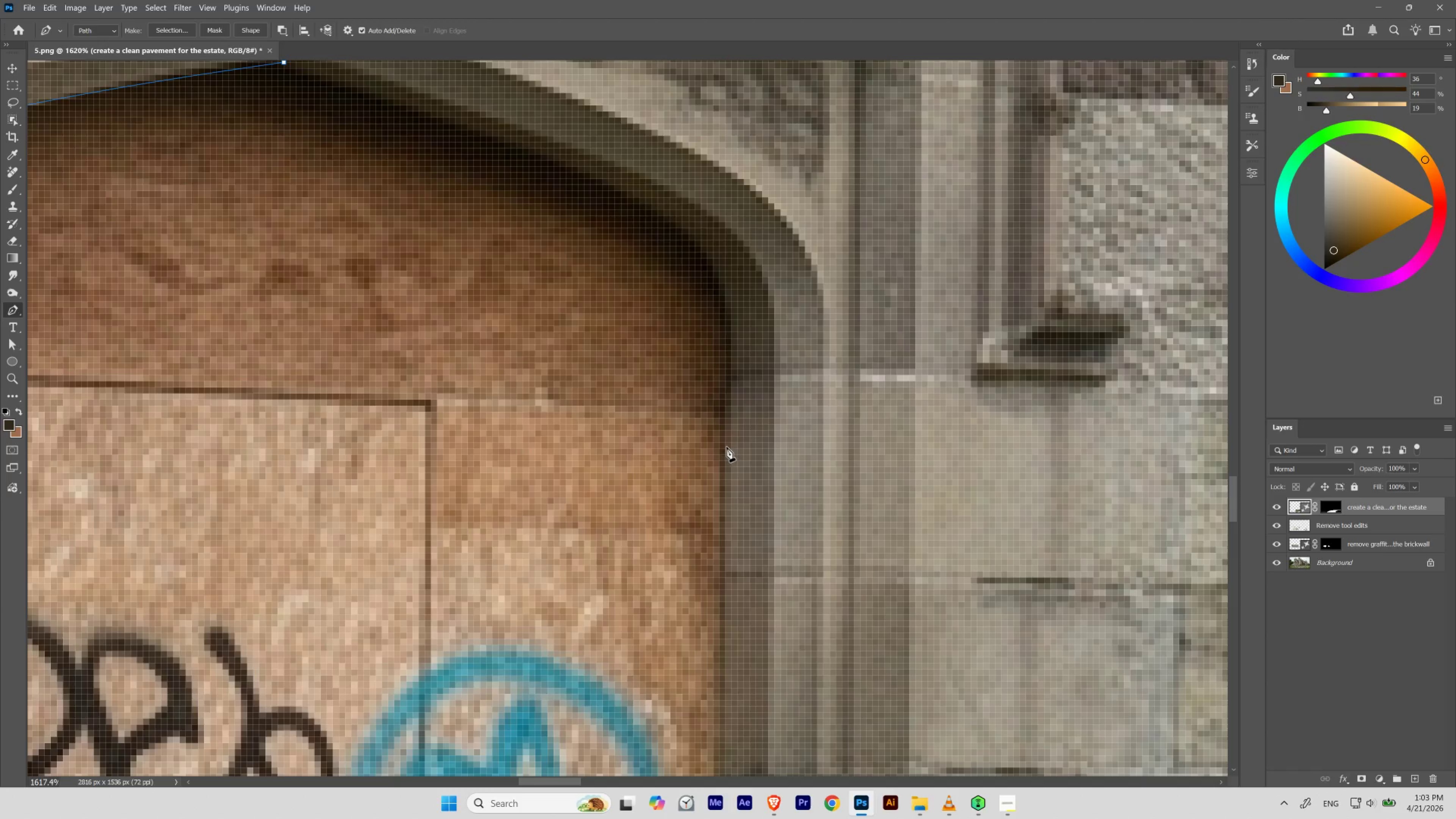 
left_click_drag(start_coordinate=[727, 446], to_coordinate=[727, 365])
 